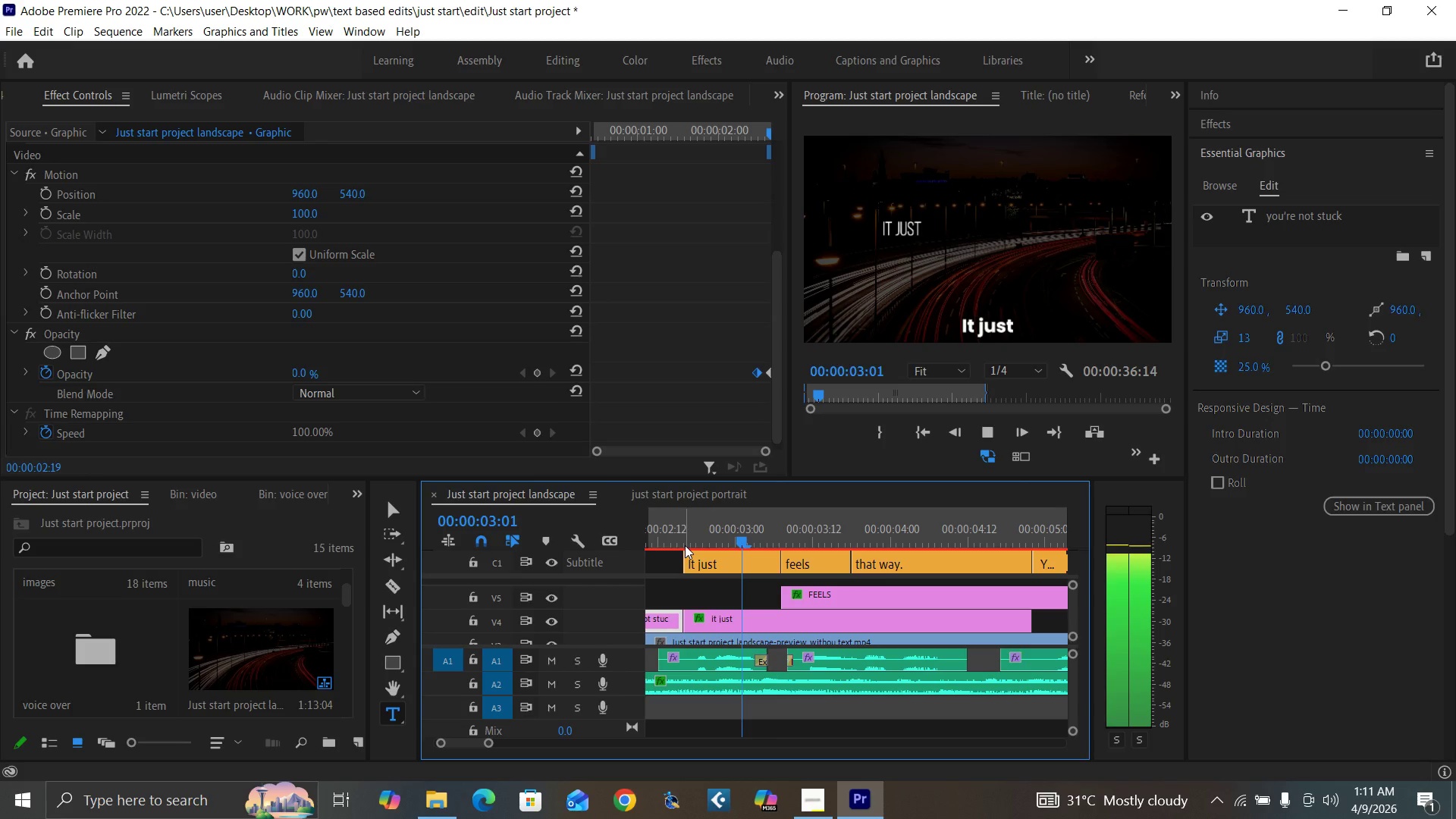 
key(Space)
 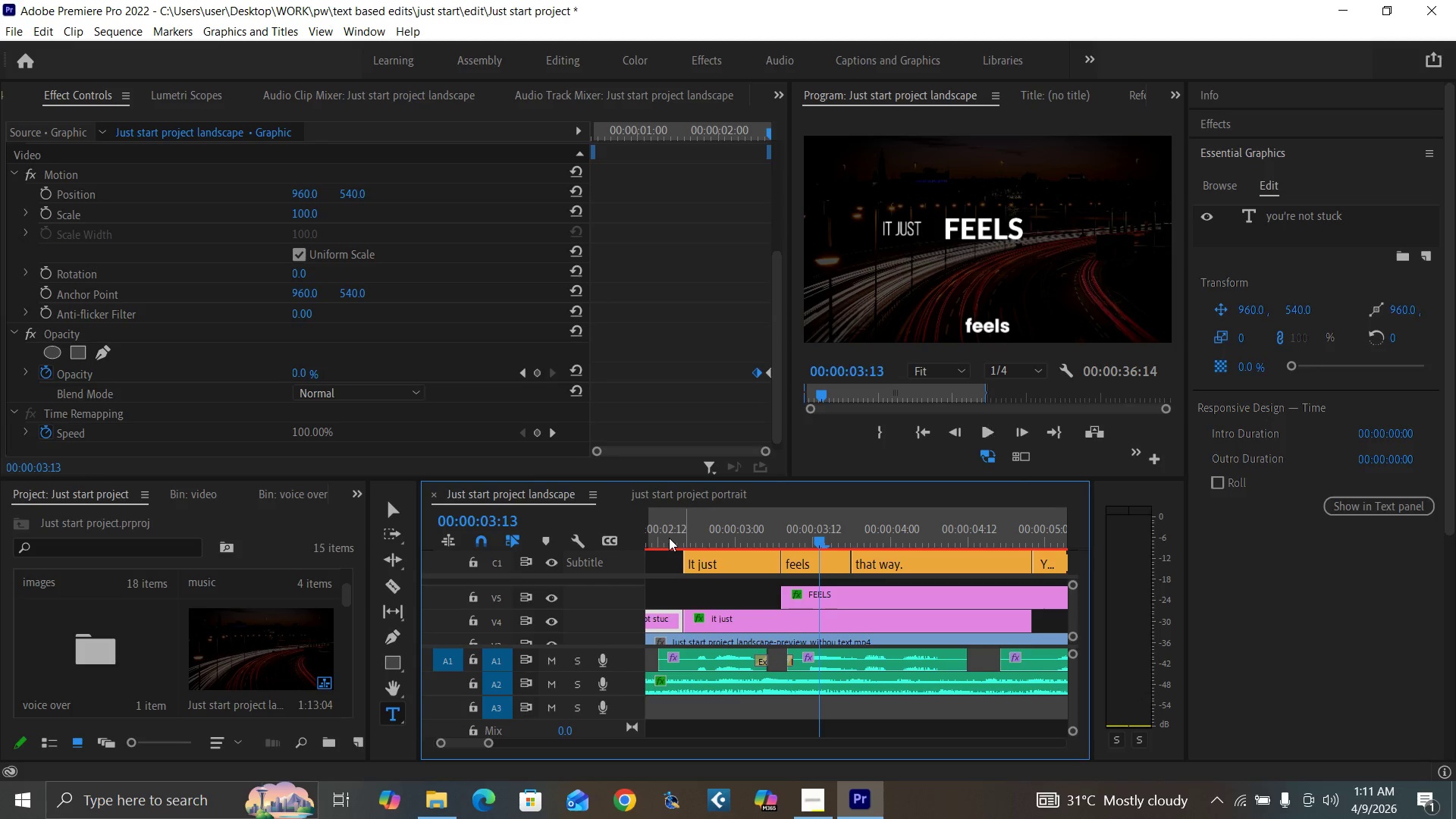 
left_click([669, 538])
 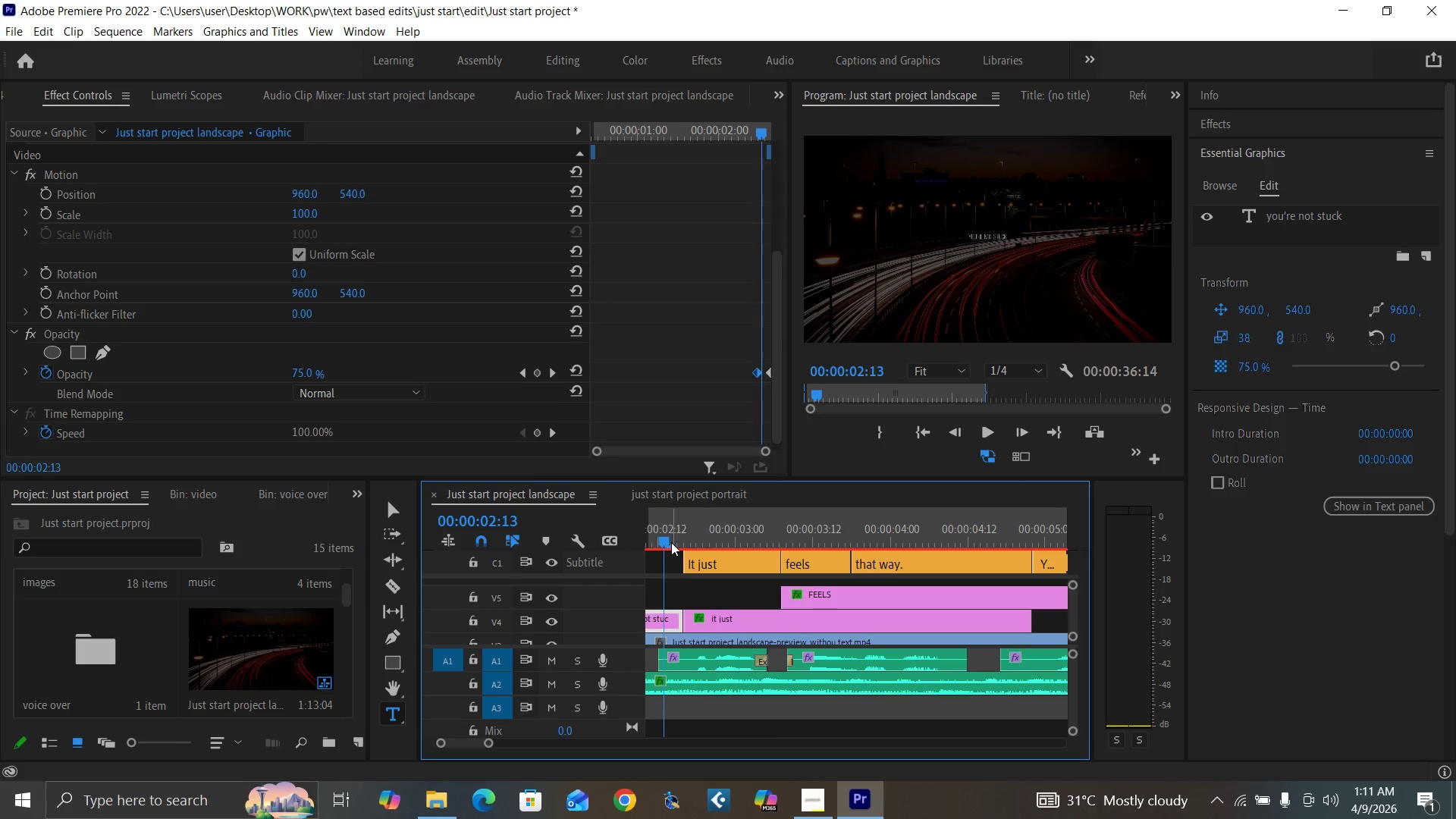 
key(Space)
 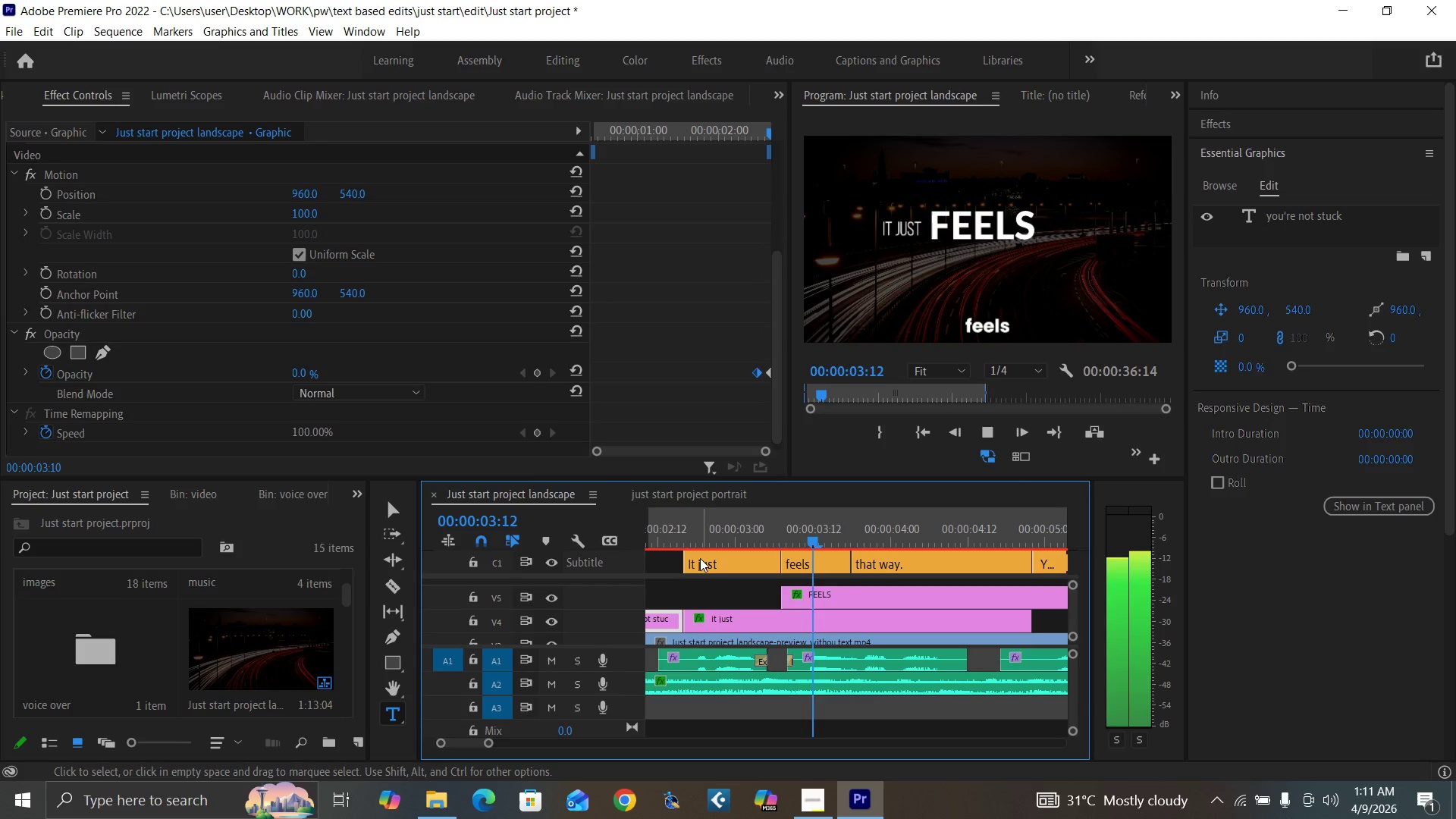 
key(Space)
 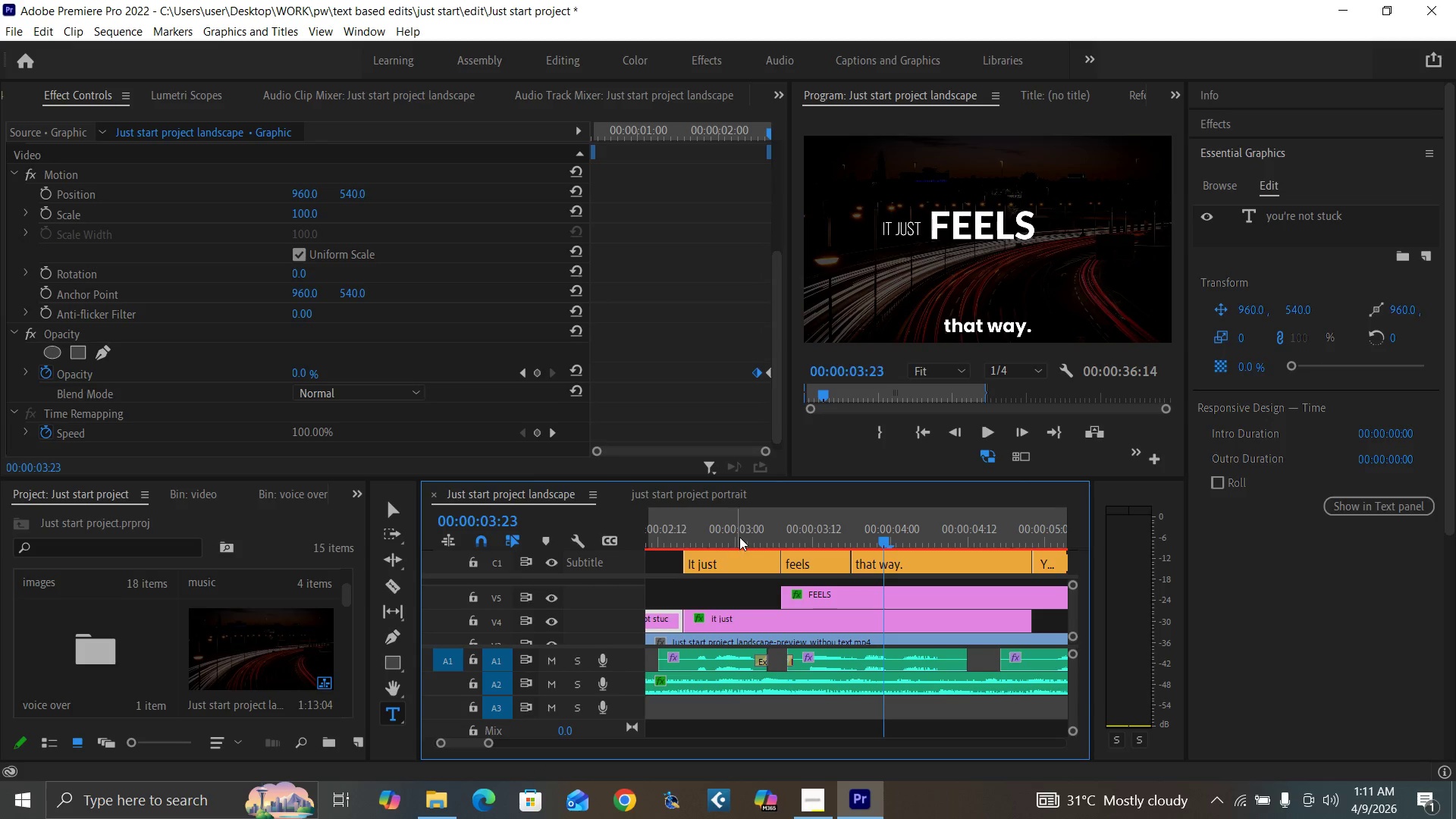 
left_click([720, 531])
 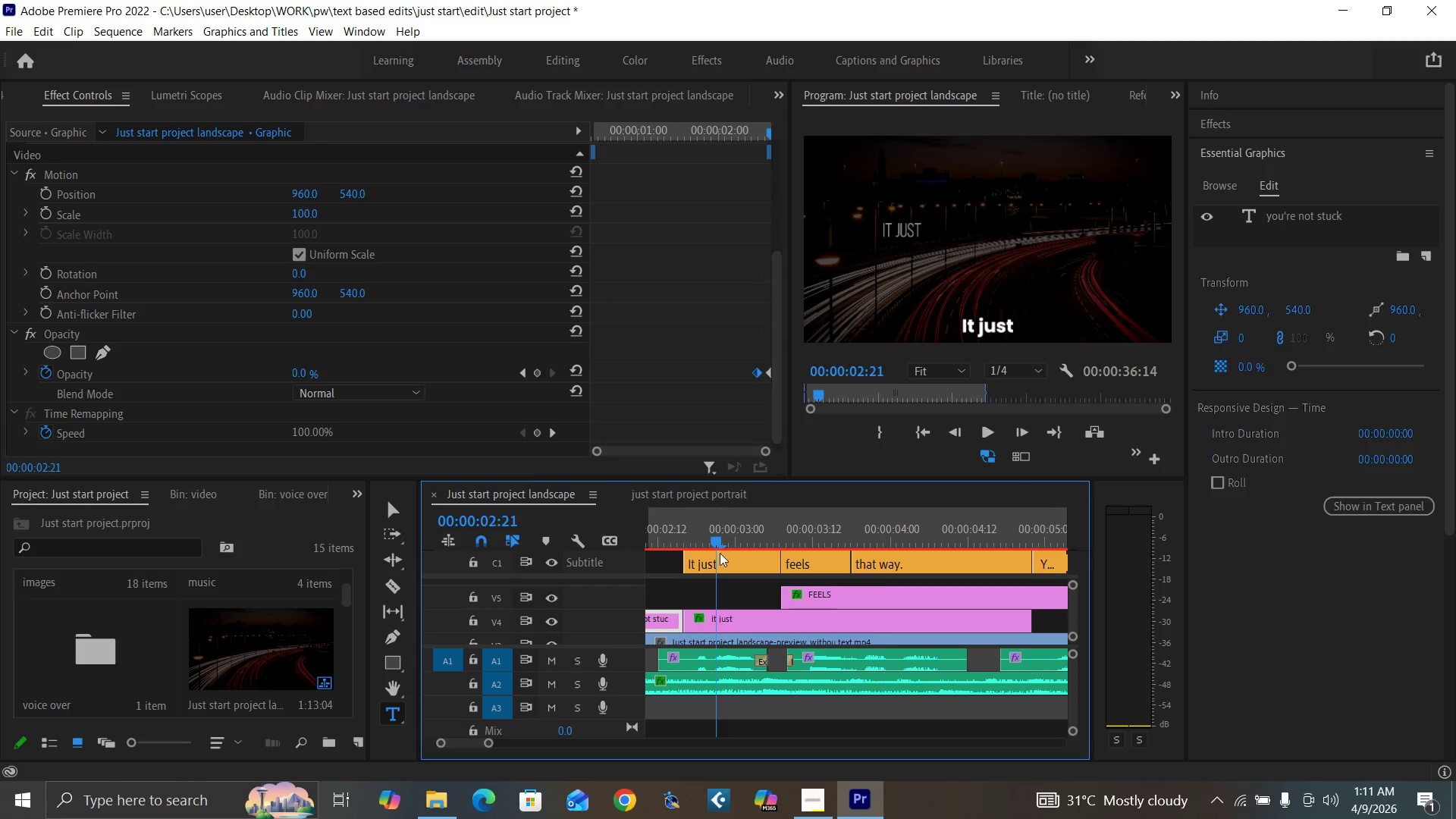 
key(Space)
 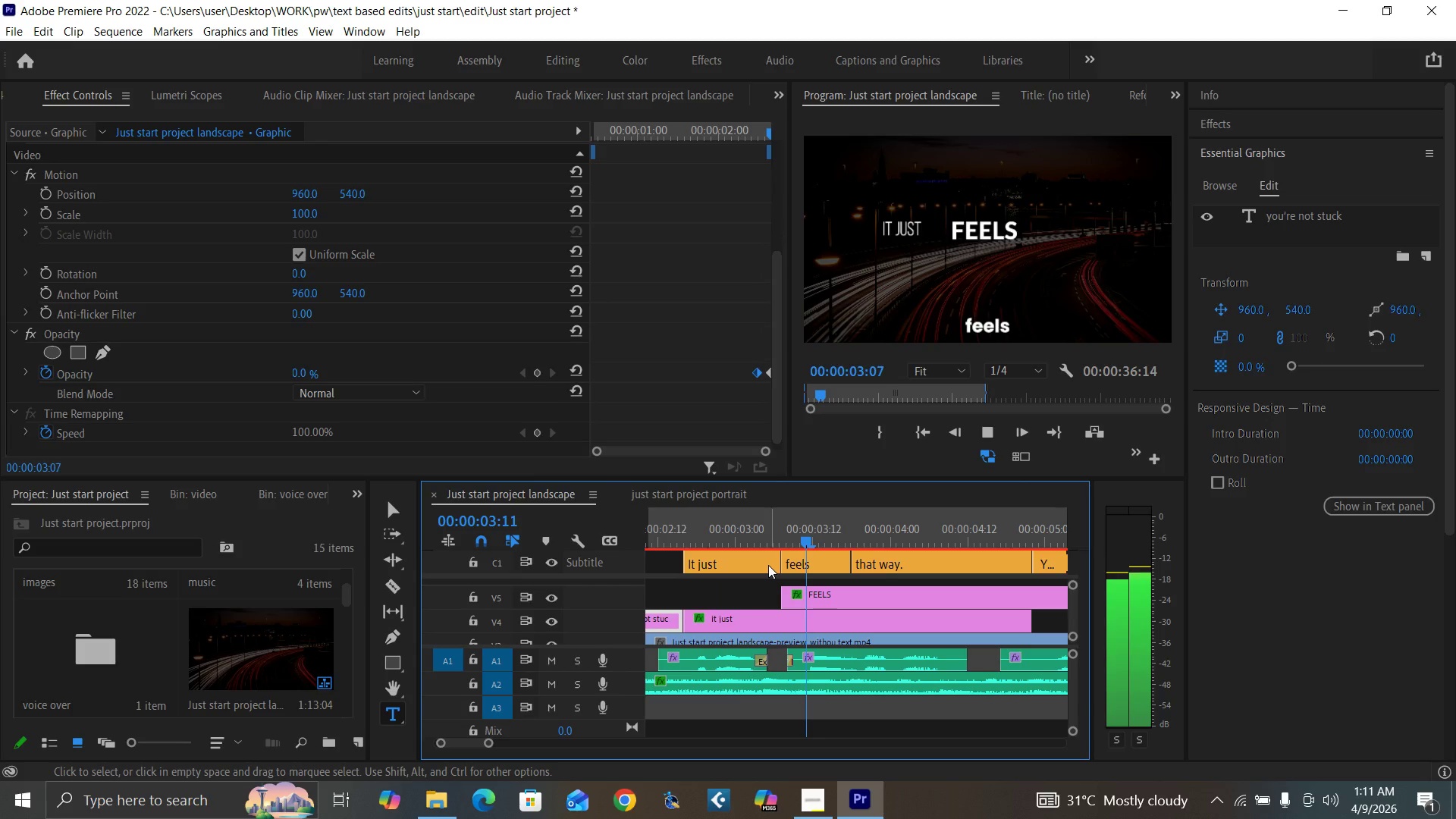 
key(Space)
 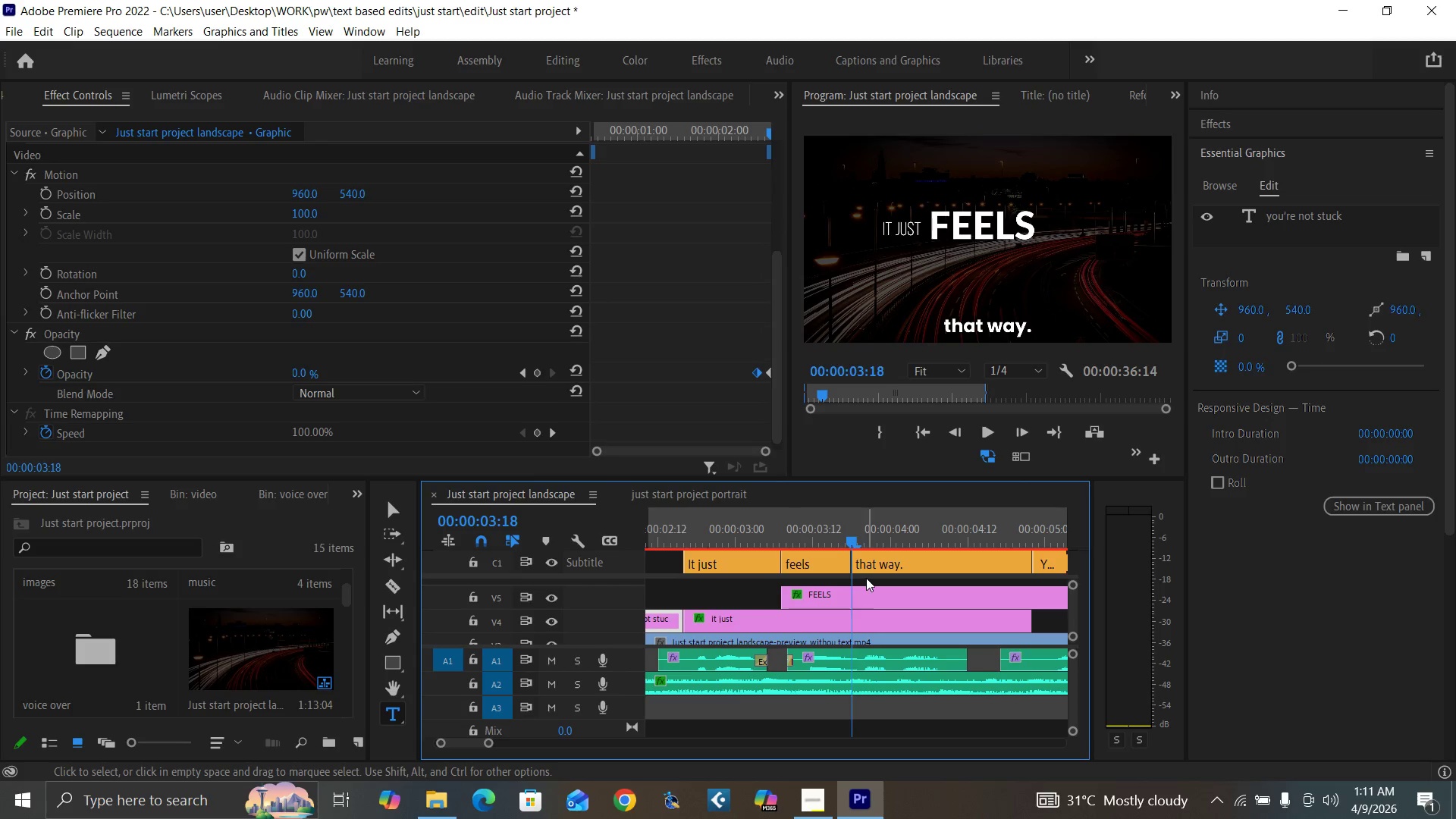 
left_click([871, 565])
 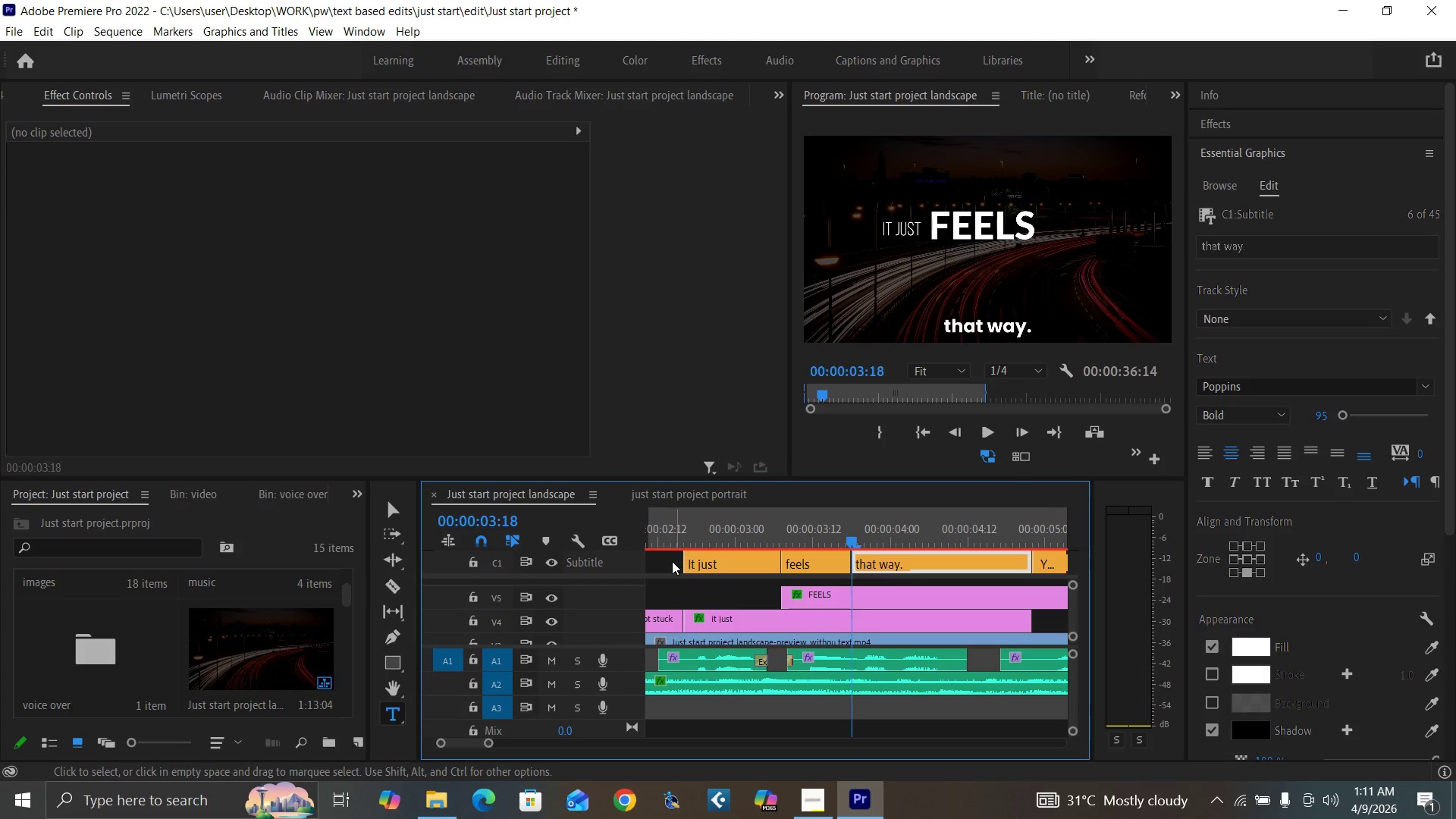 
left_click_drag(start_coordinate=[666, 556], to_coordinate=[805, 573])
 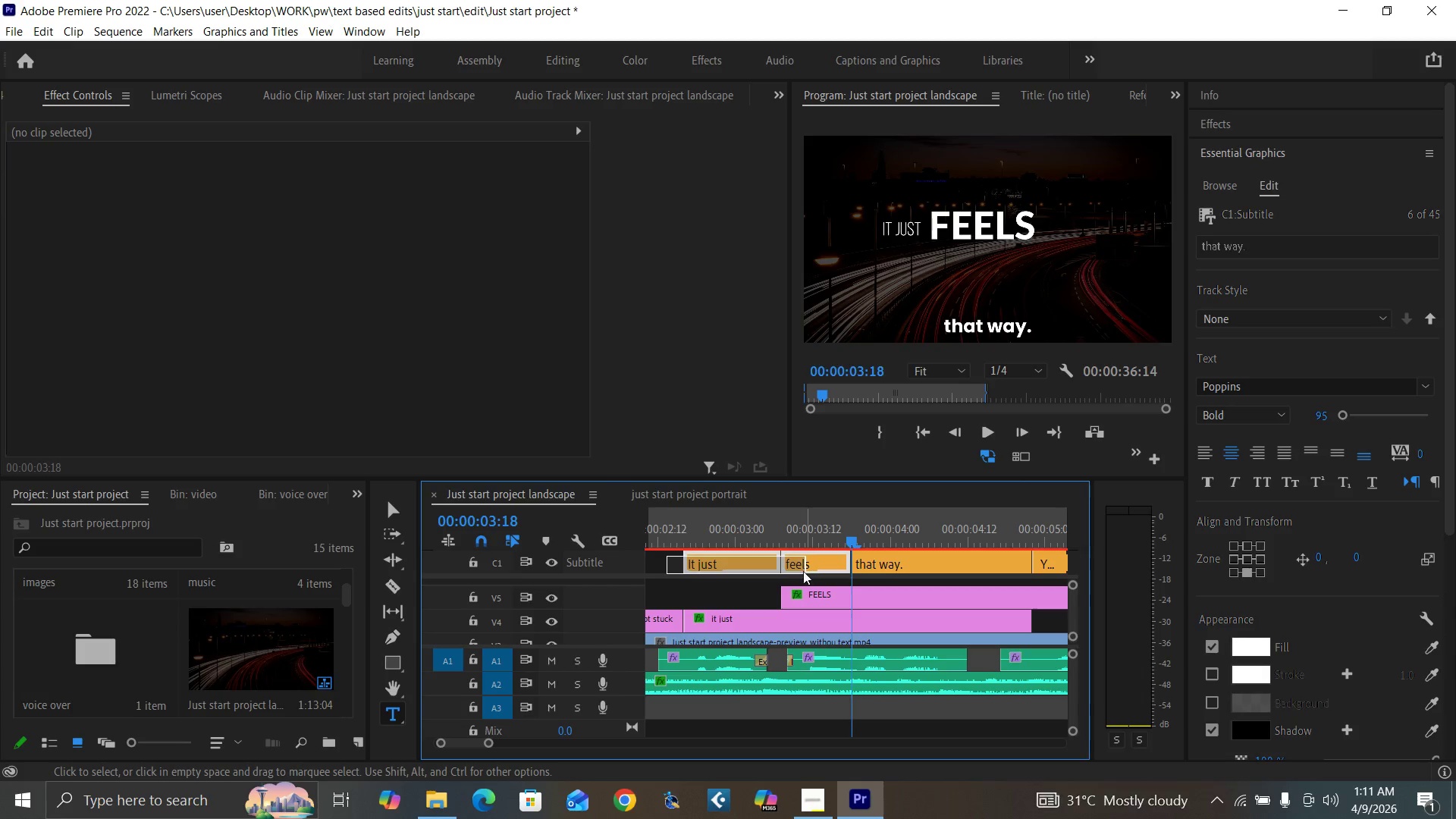 
key(Shift+E)
 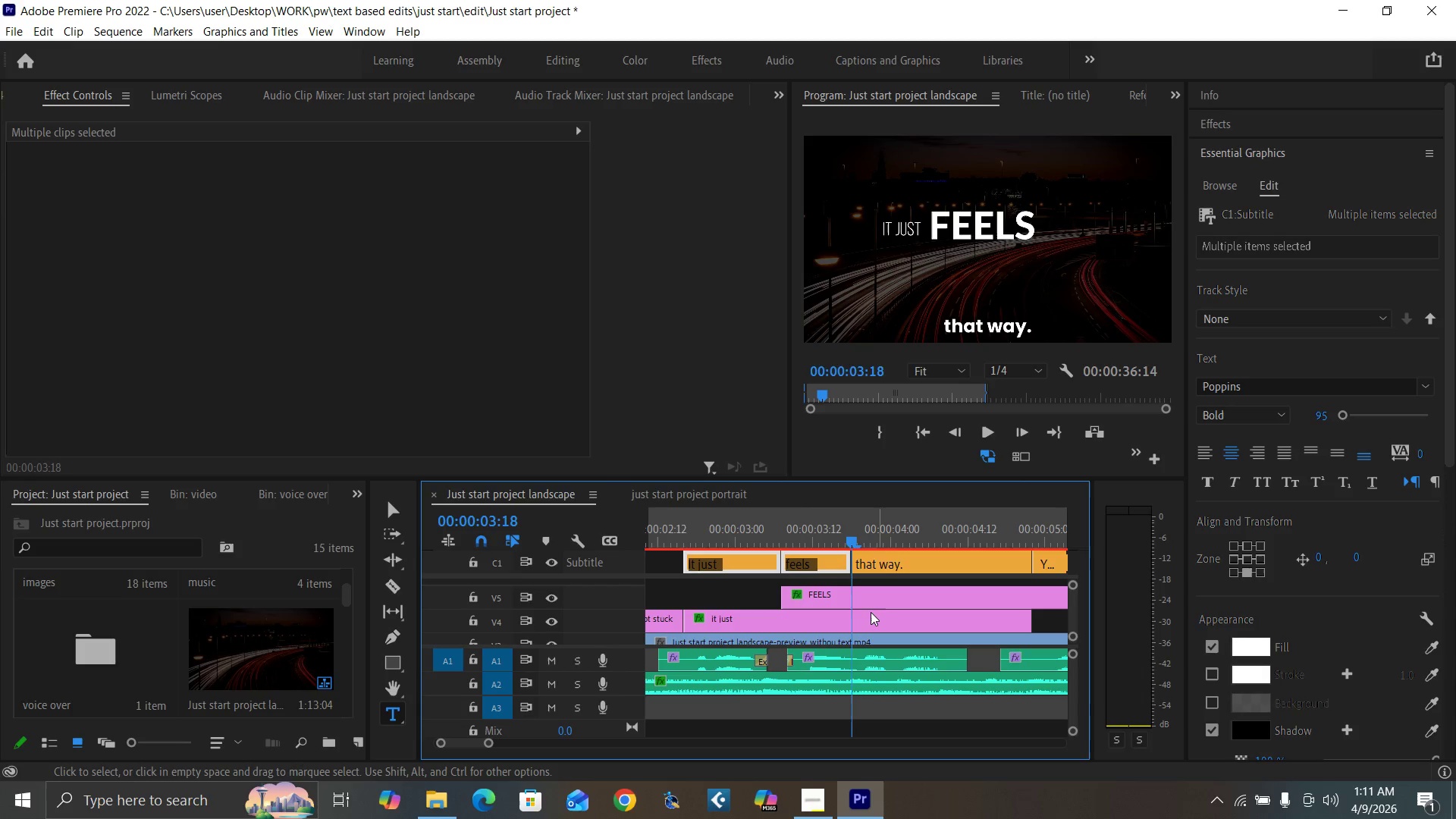 
left_click([868, 595])
 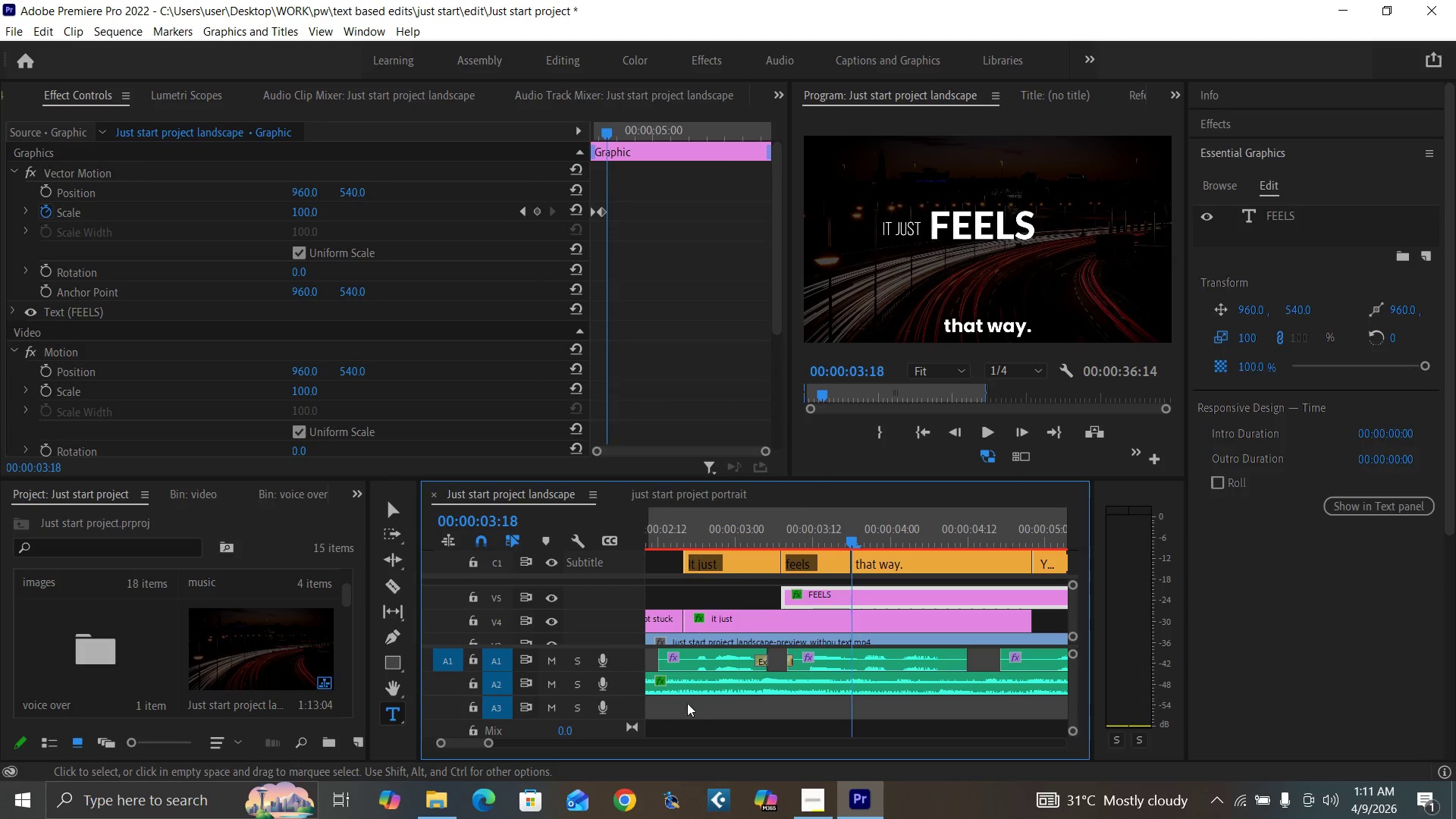 
left_click_drag(start_coordinate=[488, 742], to_coordinate=[504, 747])
 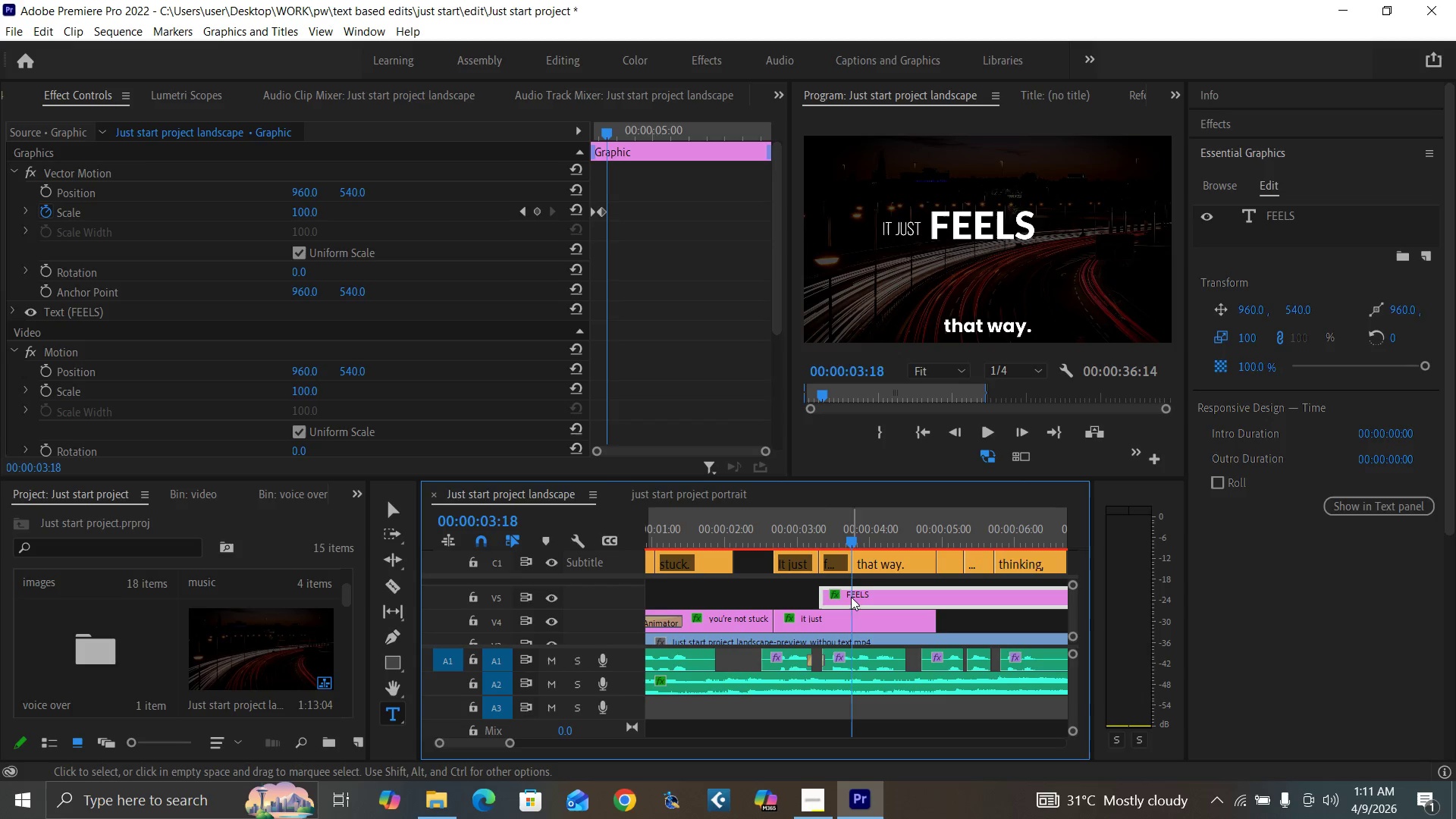 
left_click_drag(start_coordinate=[852, 594], to_coordinate=[852, 583])
 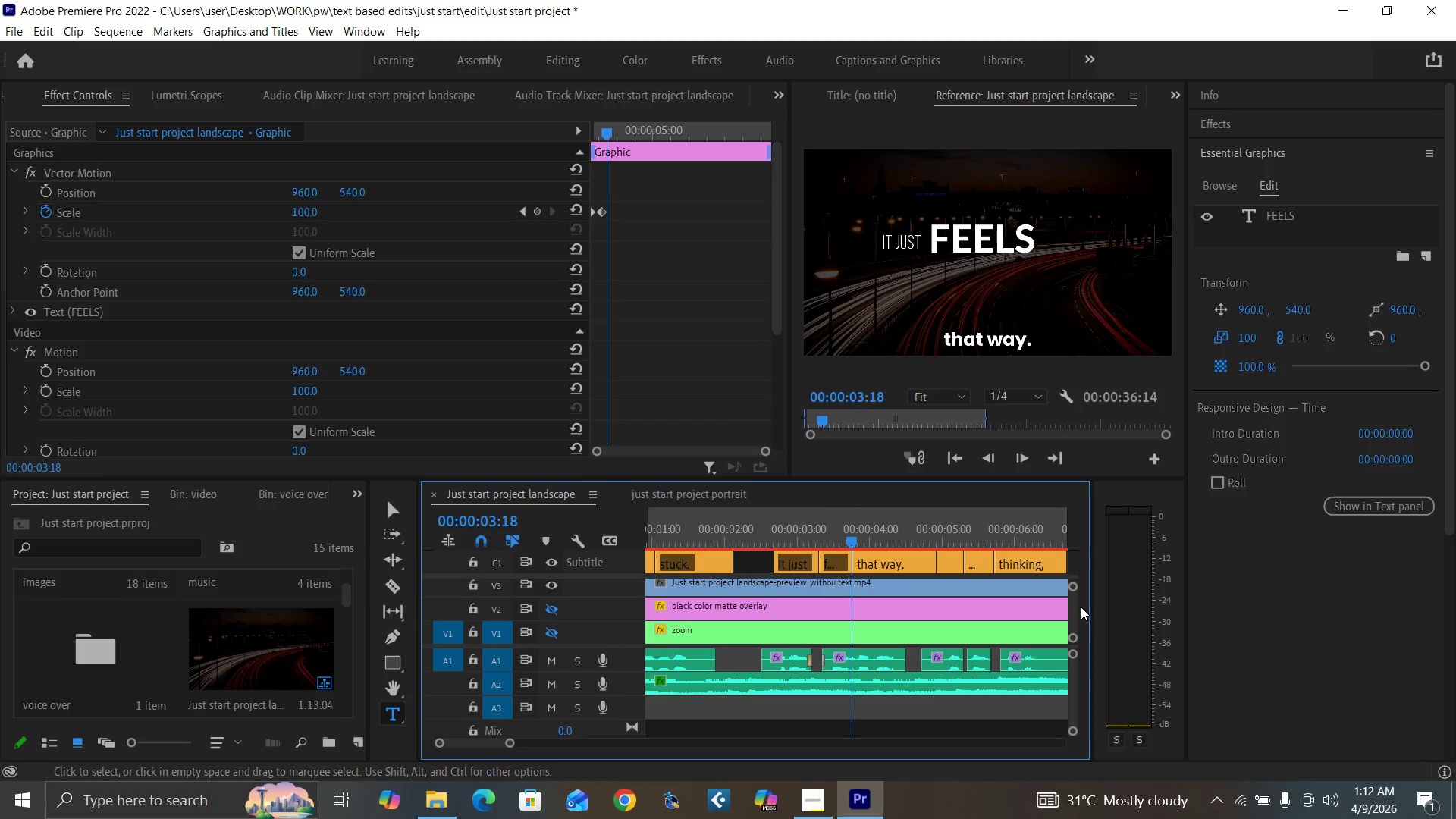 
left_click_drag(start_coordinate=[1073, 607], to_coordinate=[1072, 599])
 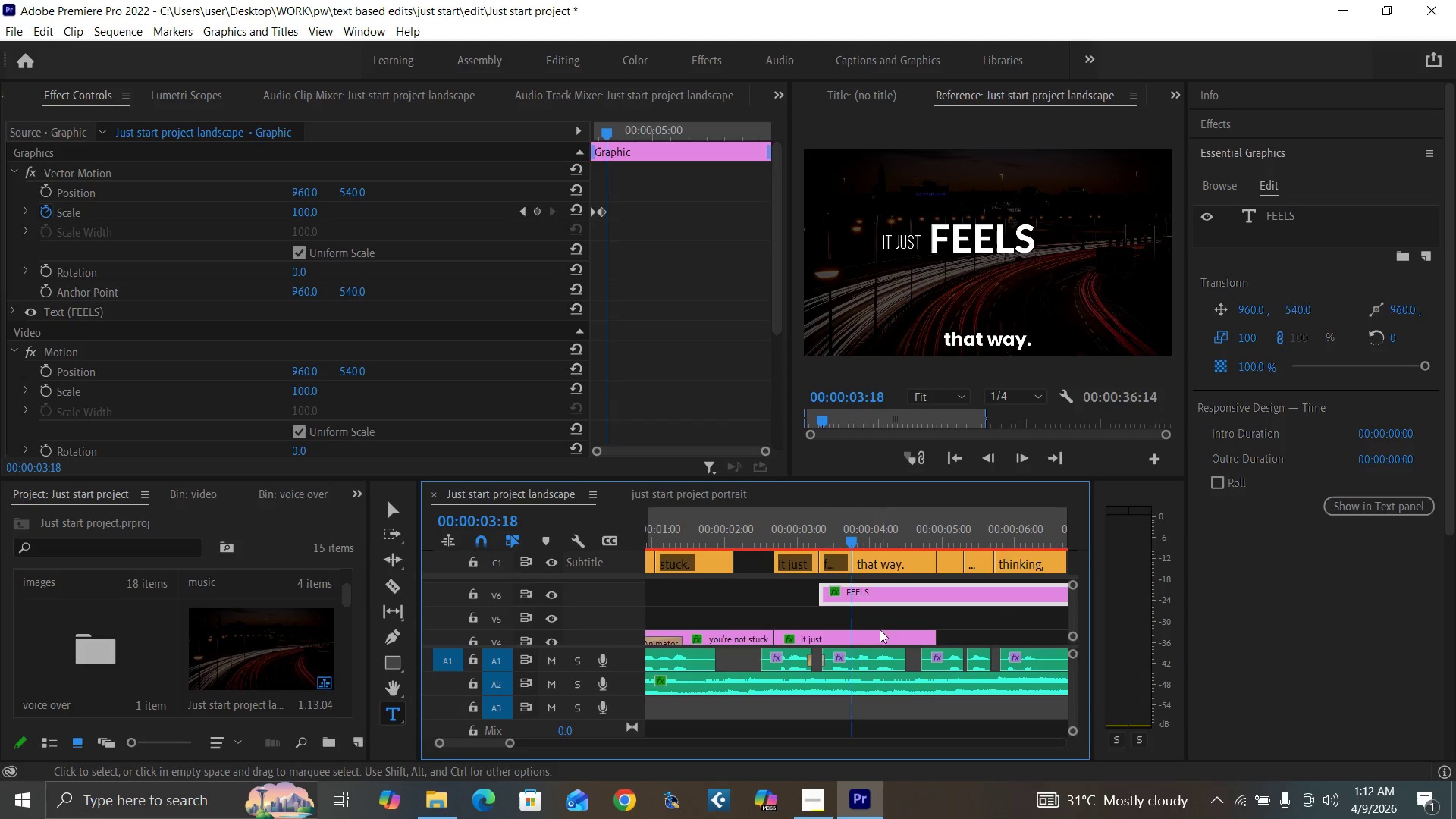 
left_click([879, 634])
 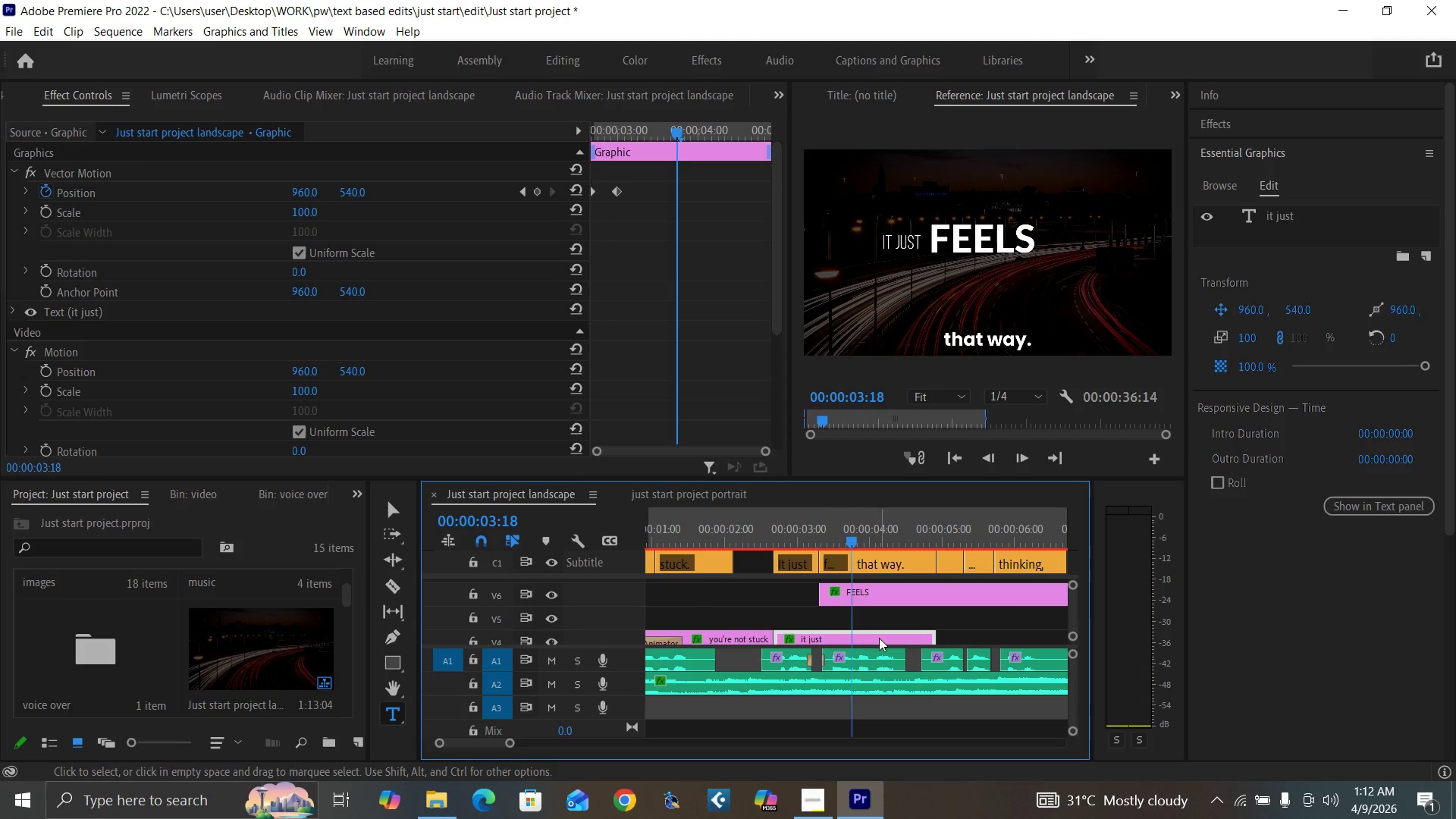 
hold_key(key=AltLeft, duration=1.5)
left_click_drag(start_coordinate=[879, 638], to_coordinate=[879, 620])
 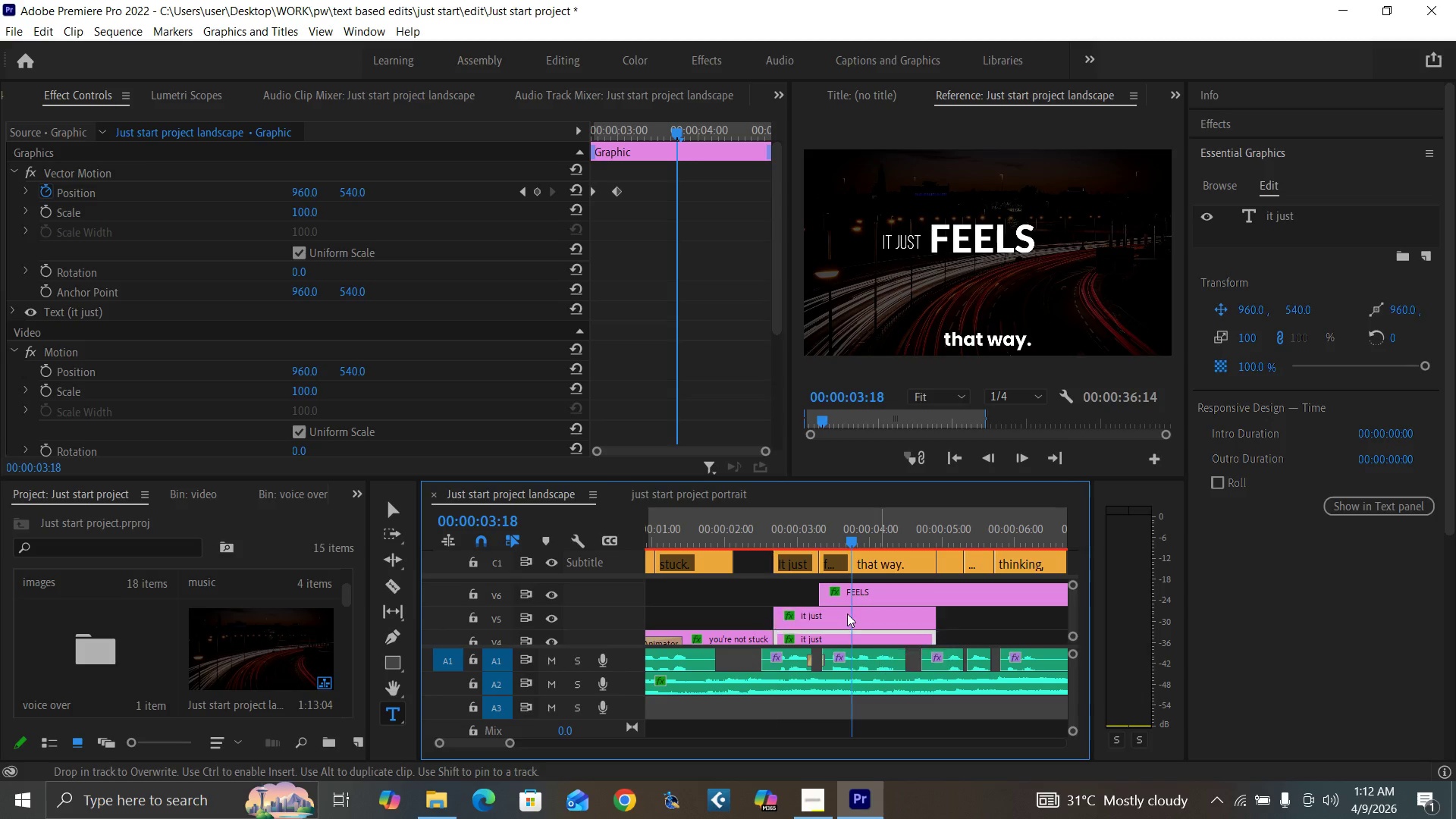 
hold_key(key=AltLeft, duration=0.7)
 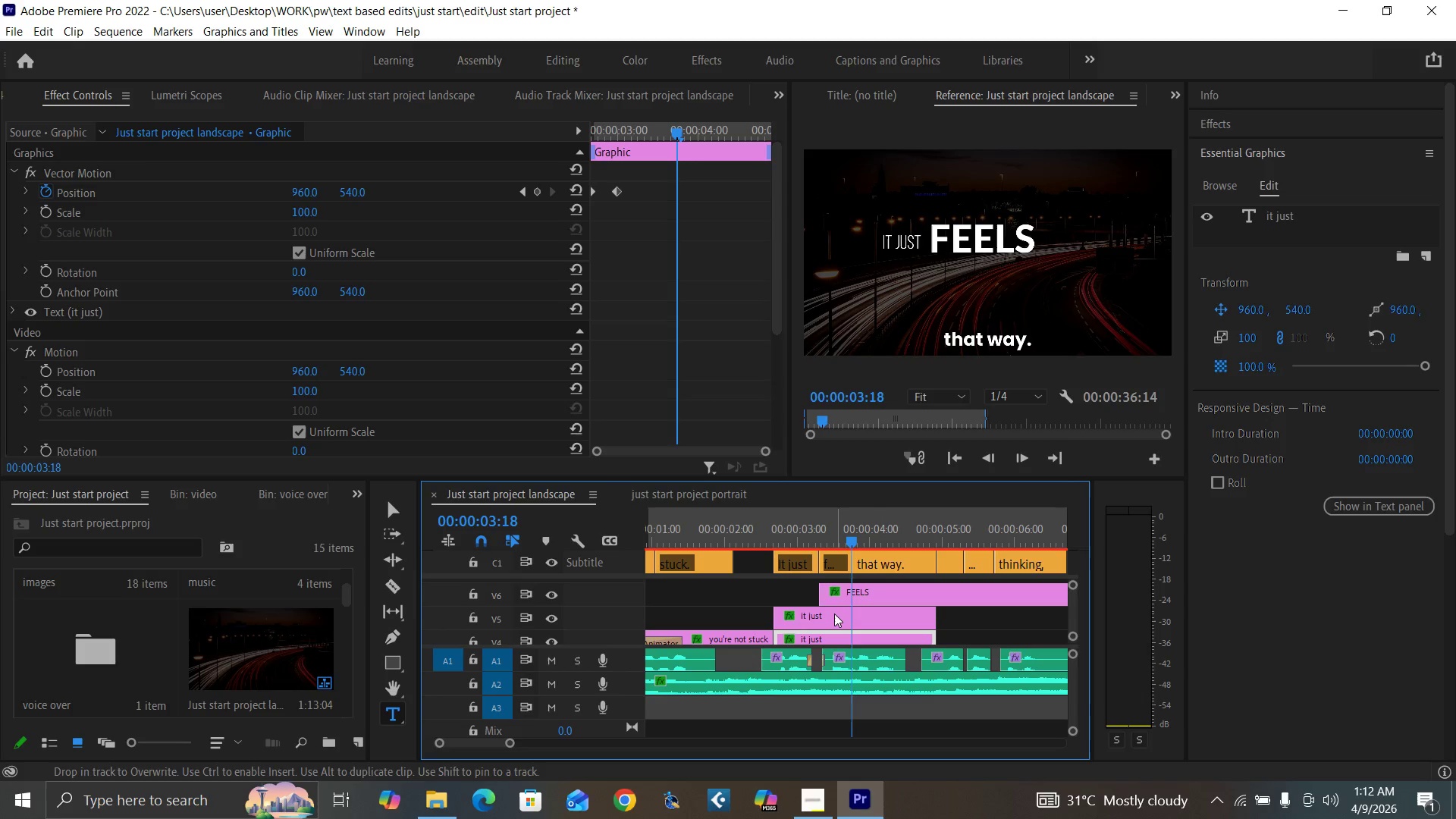 
left_click_drag(start_coordinate=[834, 613], to_coordinate=[919, 614])
 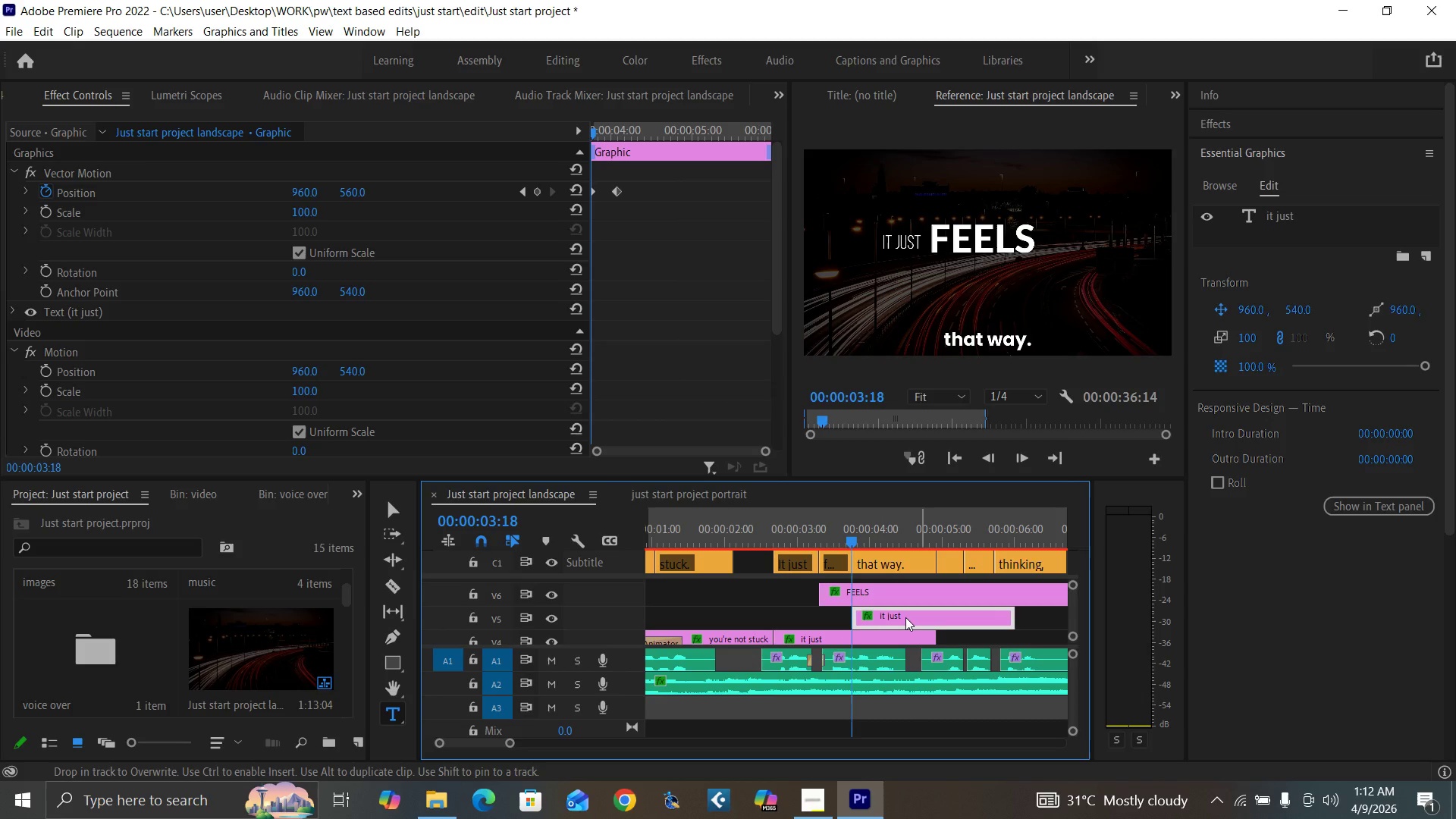 
left_click([905, 617])
 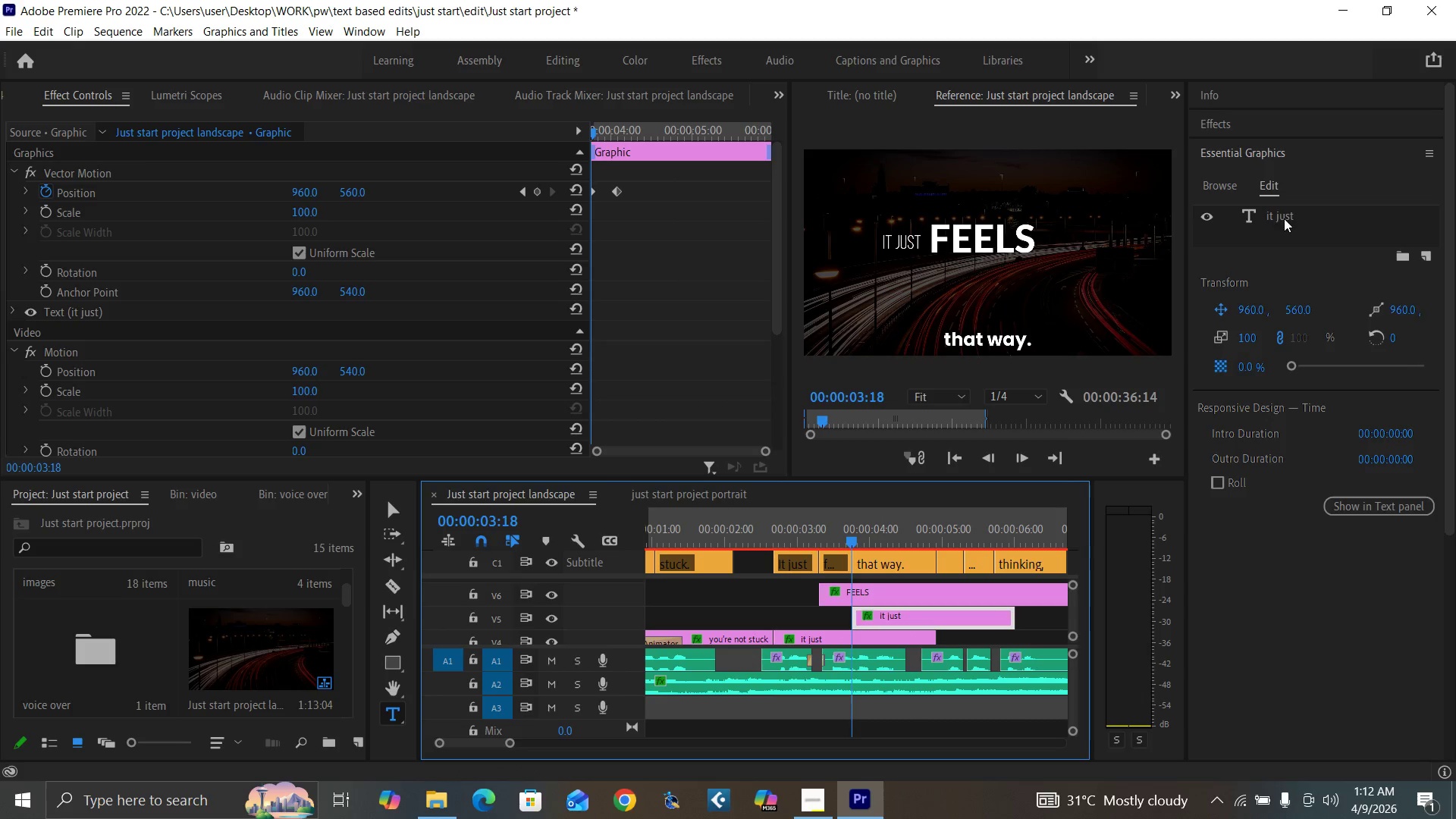 
double_click([1285, 218])
 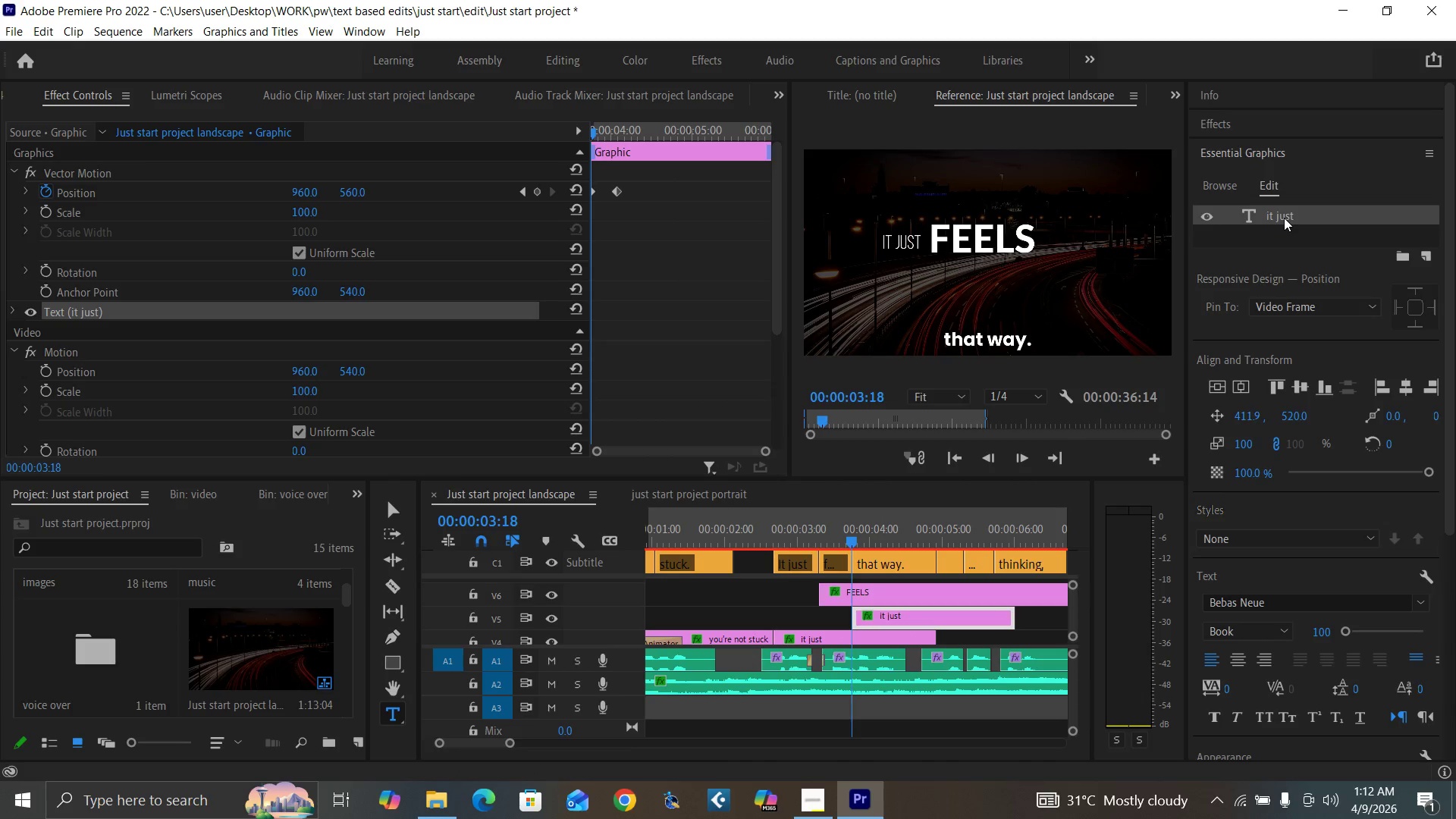 
double_click([1284, 218])
 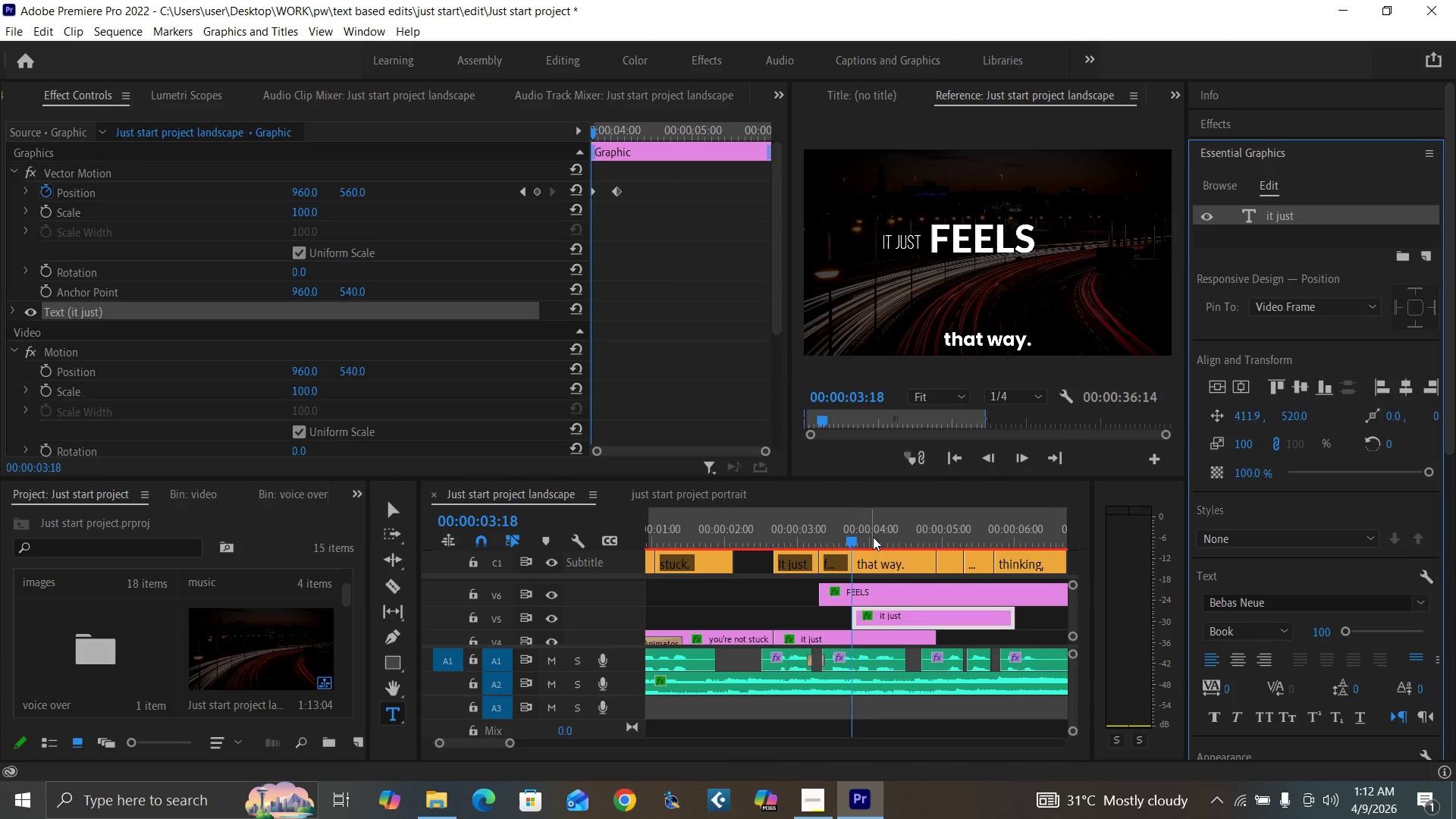 
left_click([871, 539])
 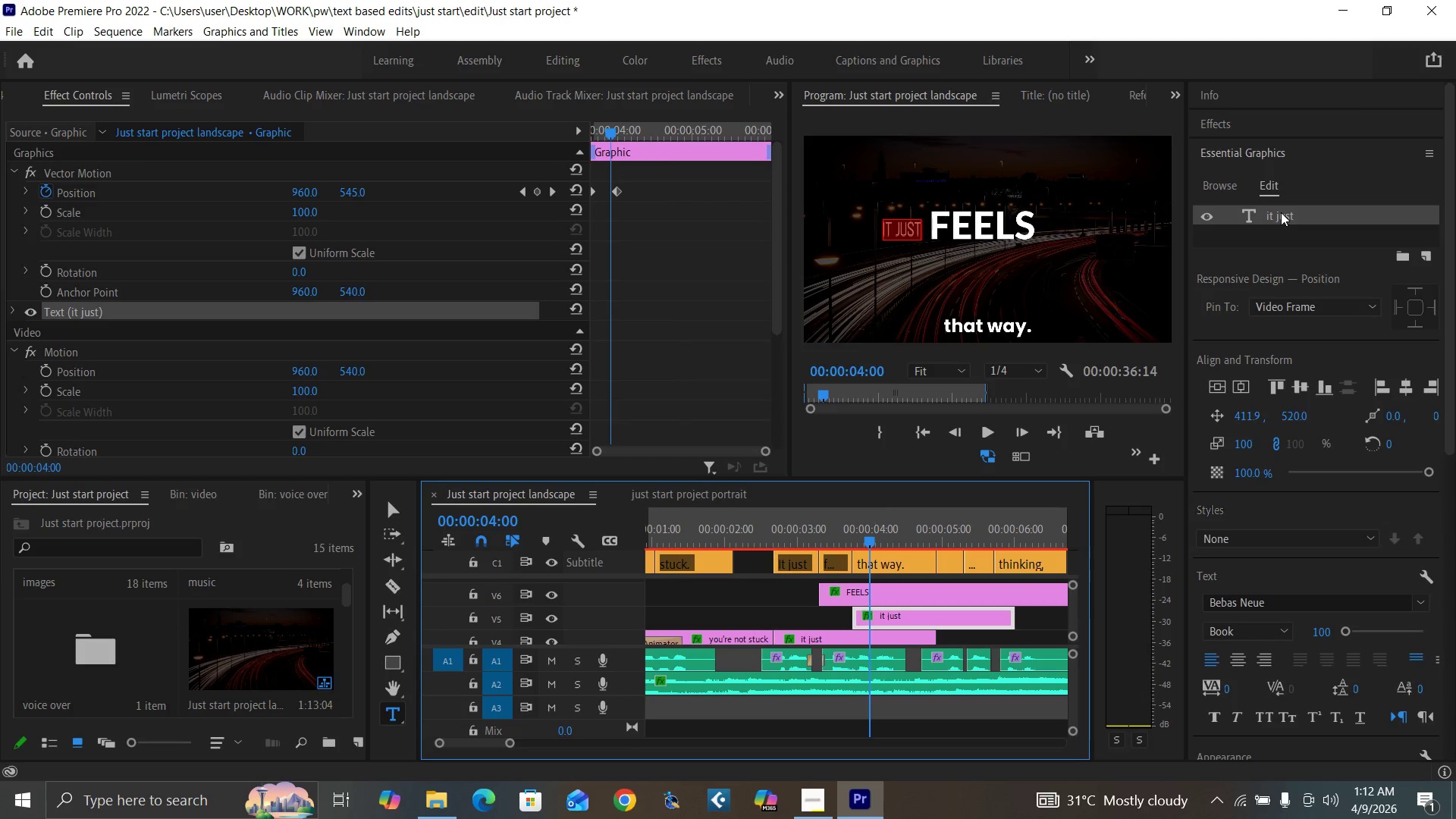 
double_click([1281, 212])
 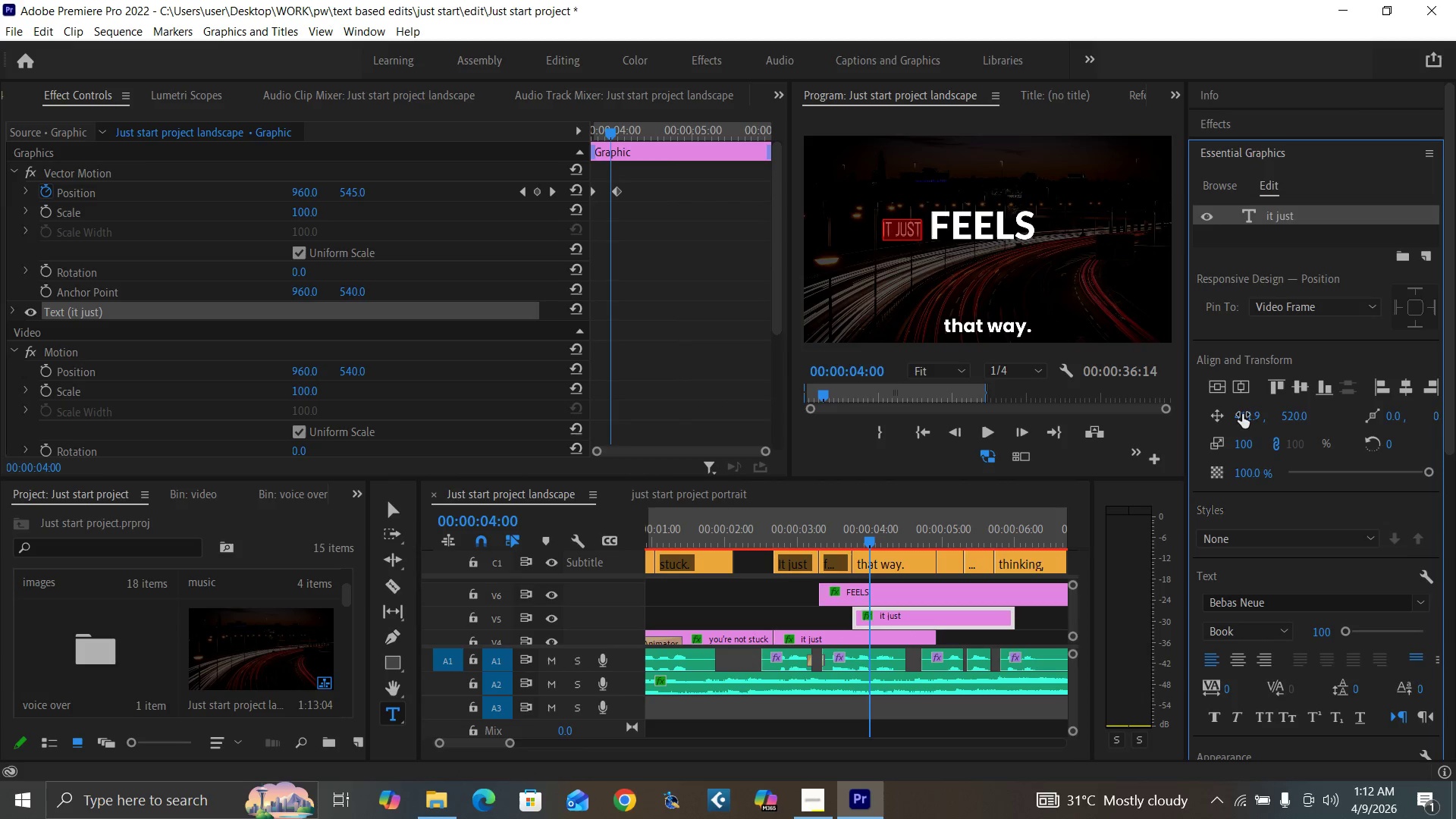 
left_click_drag(start_coordinate=[1243, 414], to_coordinate=[1401, 386])
 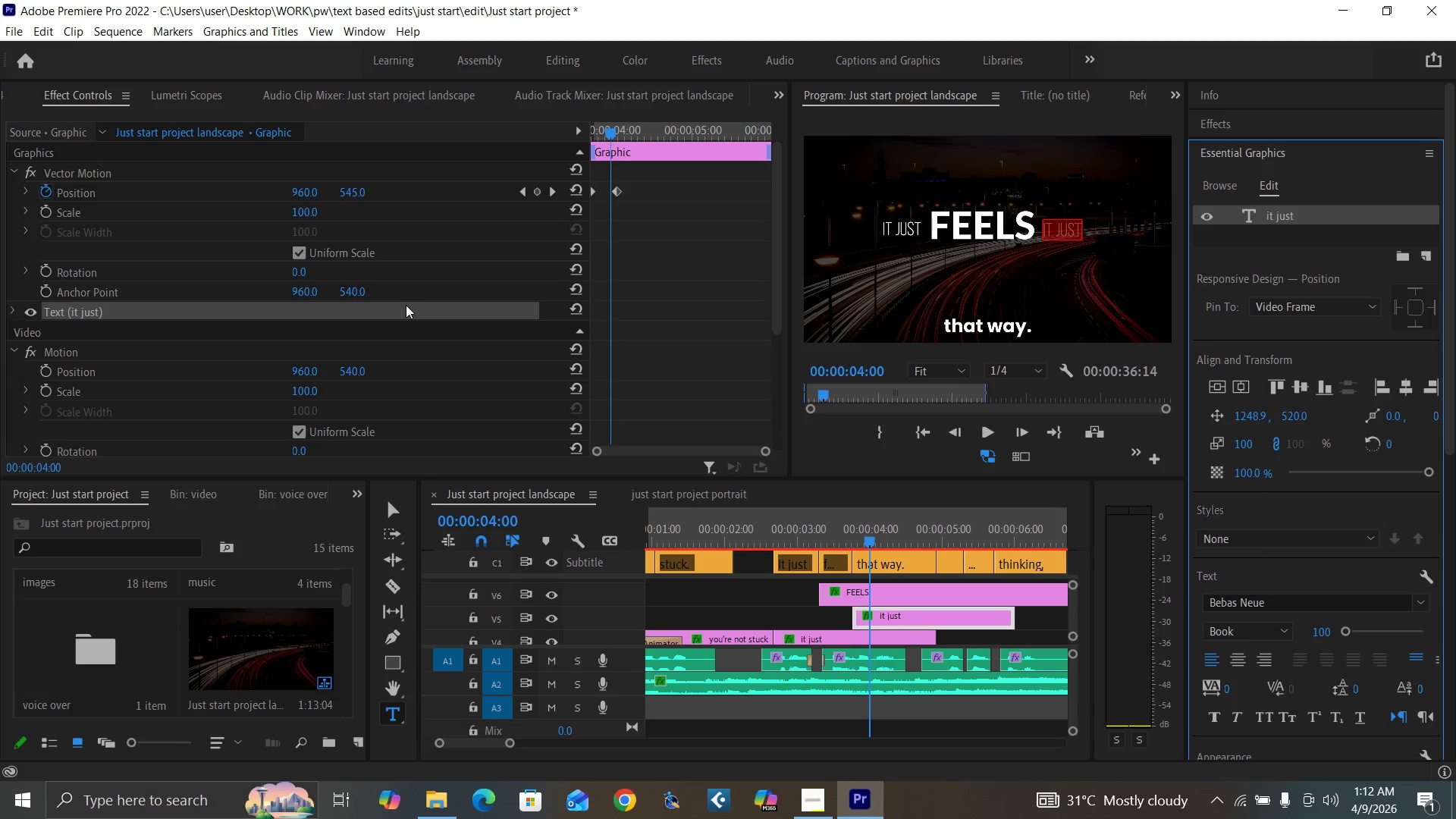 
type(that way)
 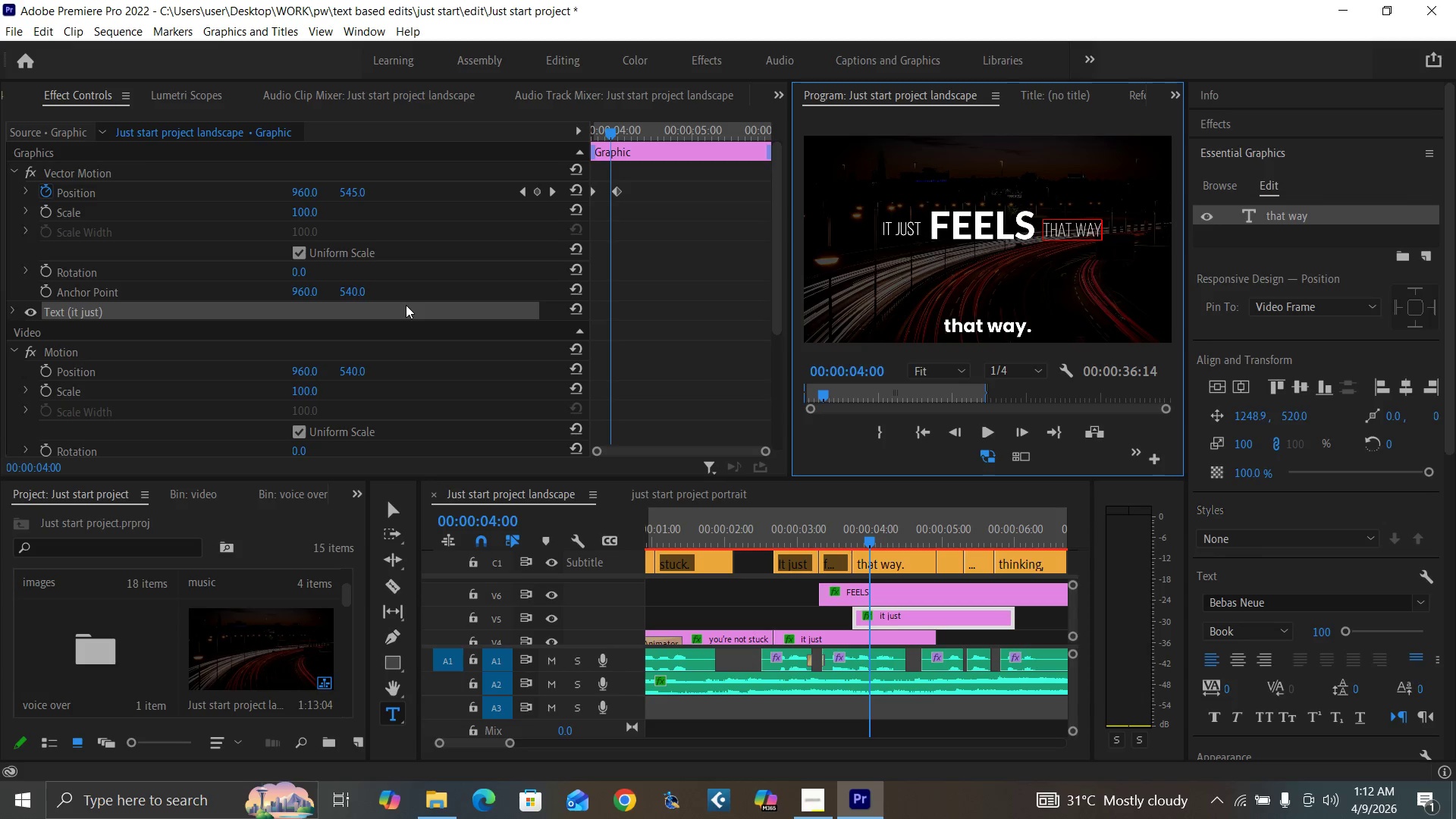 
hold_key(key=ControlLeft, duration=0.72)
 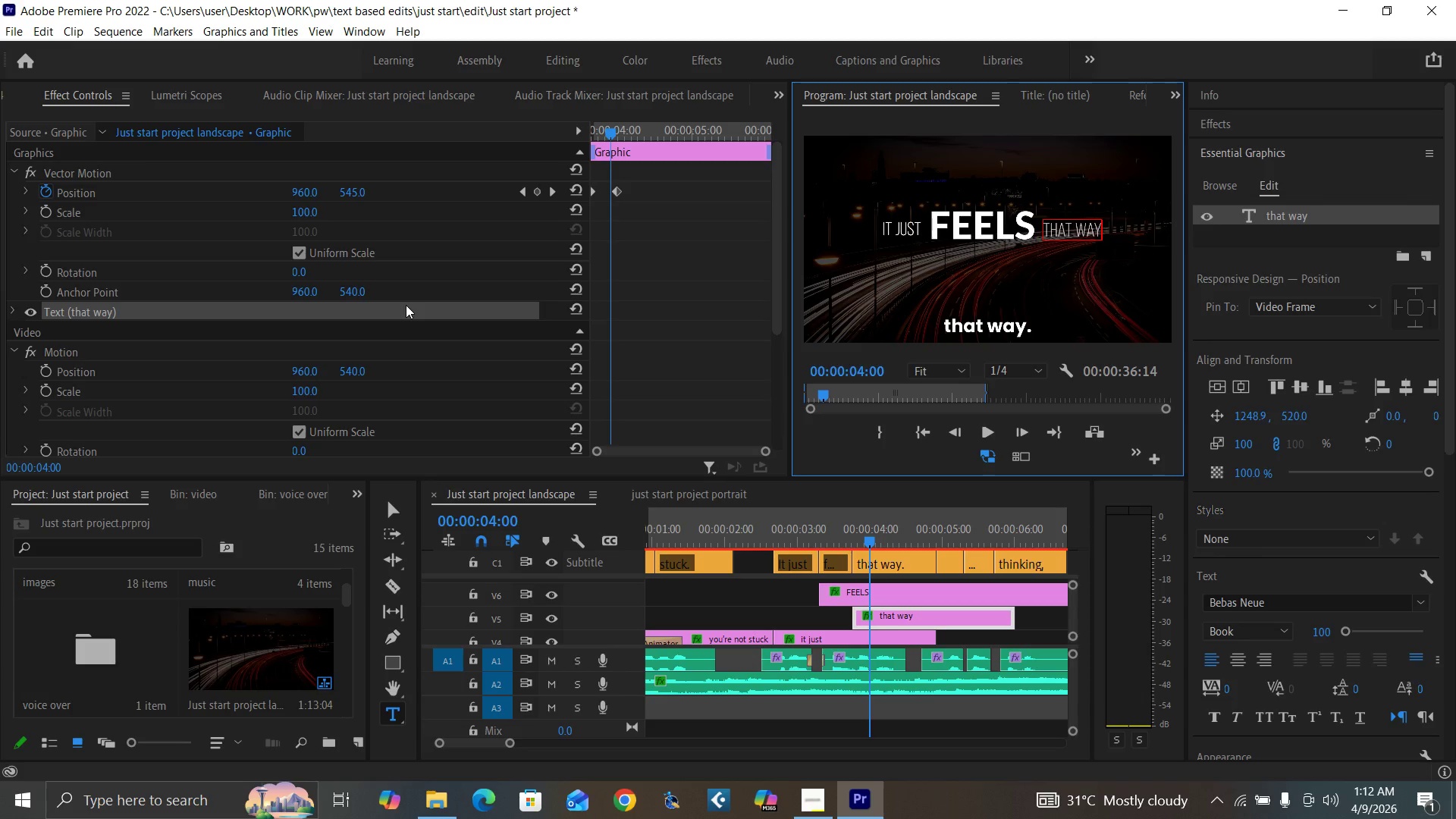 
hold_key(key=Backquote, duration=0.31)
 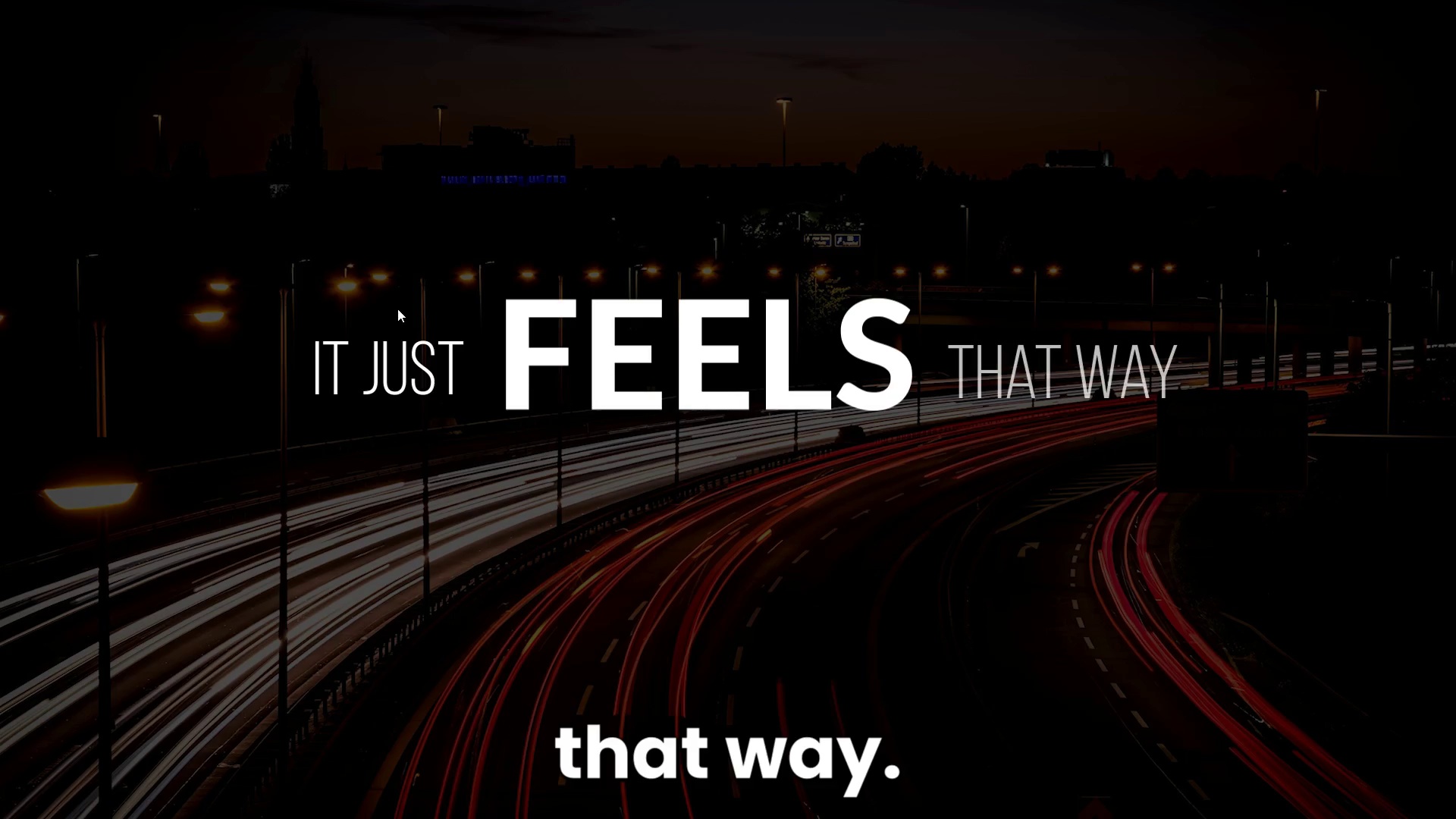 
hold_key(key=ControlLeft, duration=1.51)
 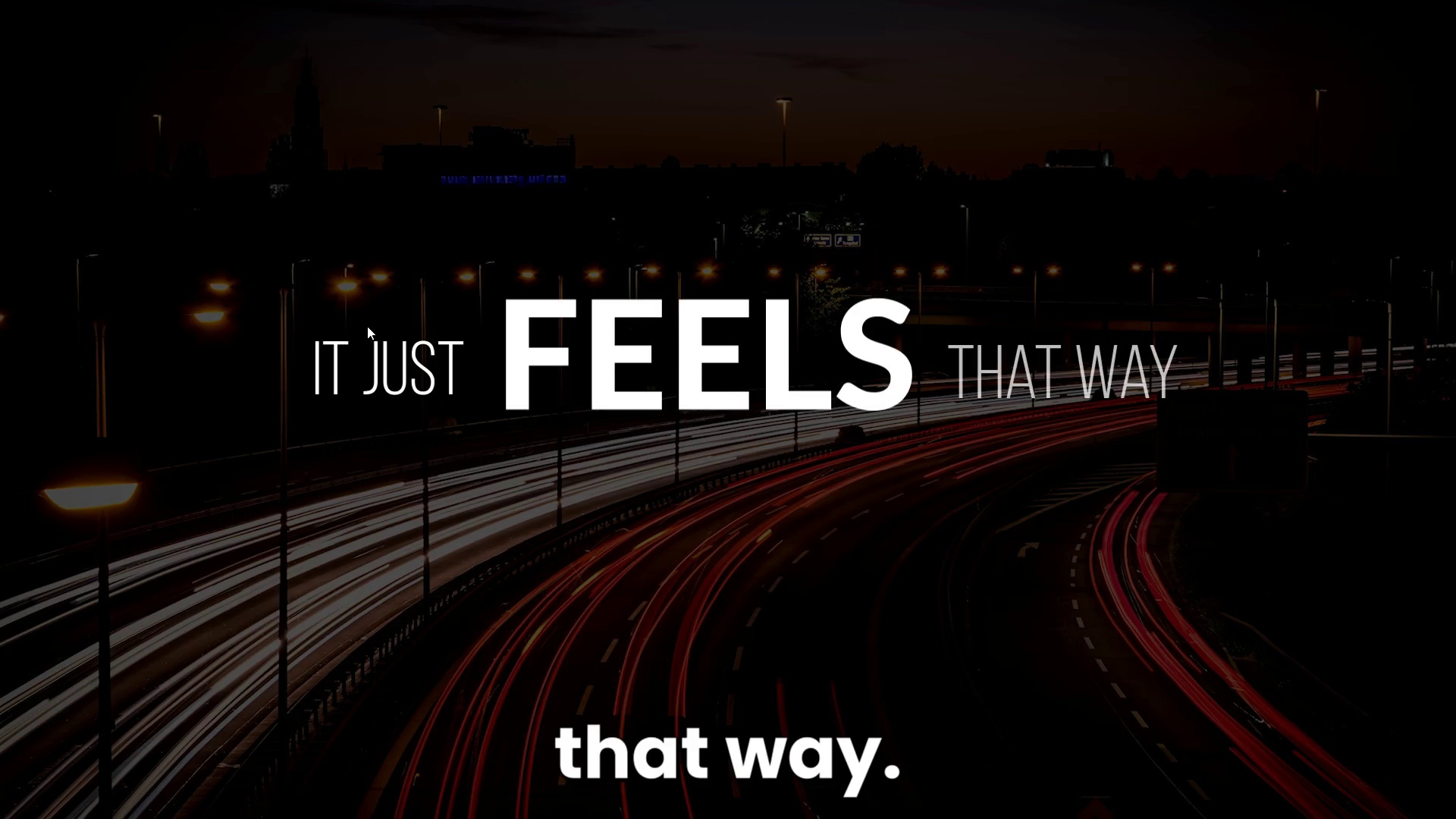 
hold_key(key=ControlLeft, duration=1.5)
 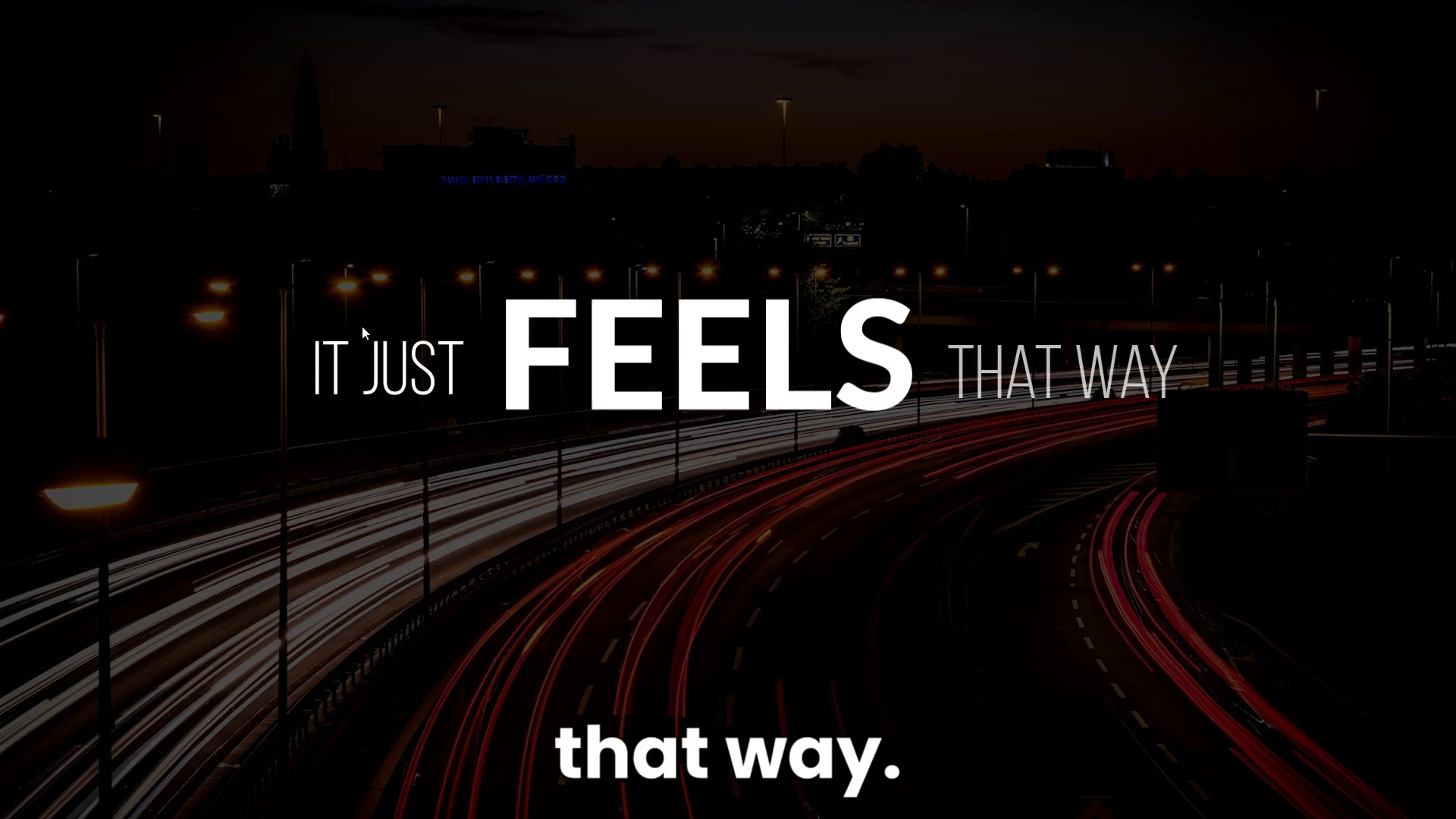 
hold_key(key=ControlLeft, duration=1.5)
 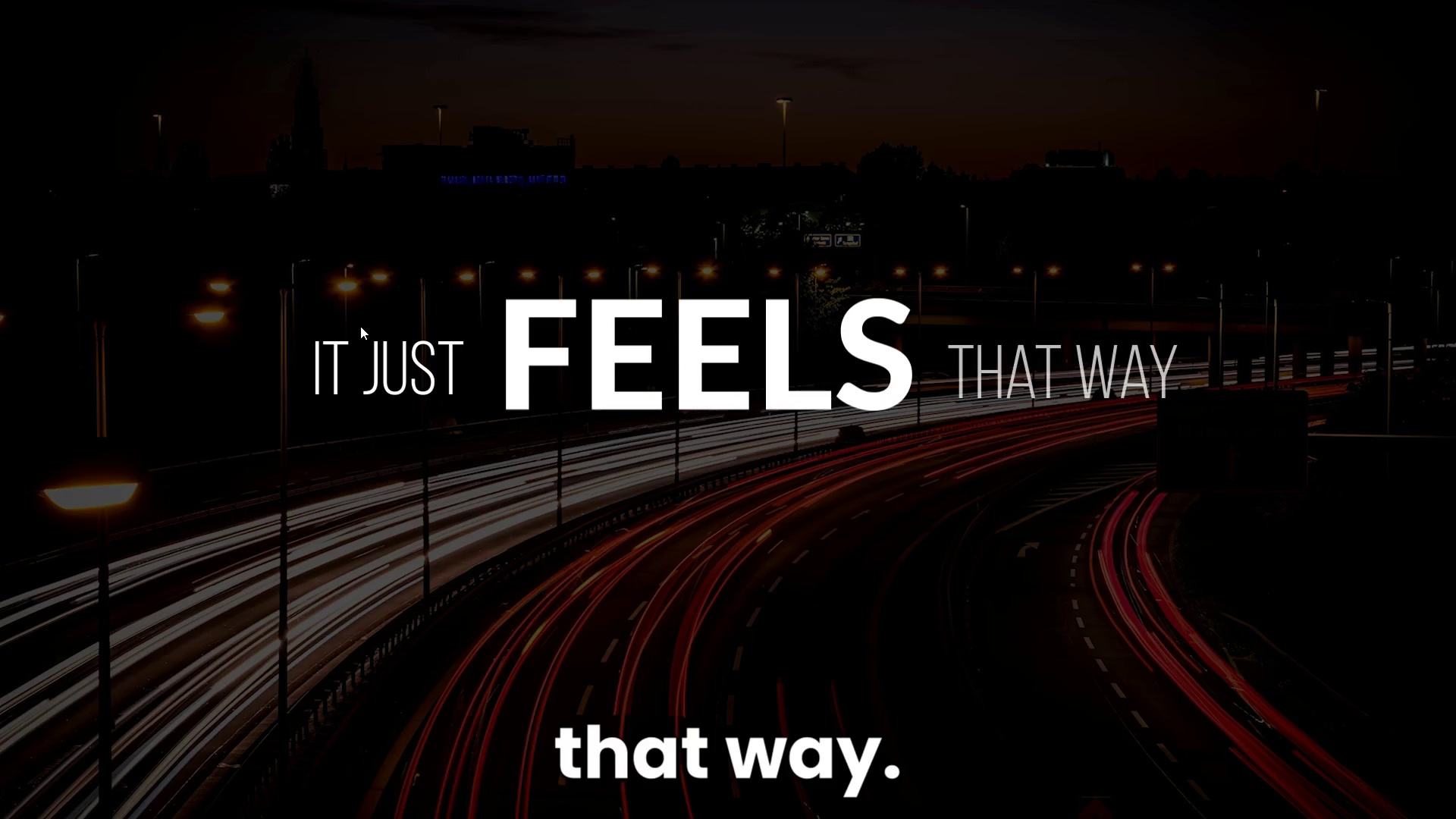 
hold_key(key=ControlLeft, duration=1.52)
 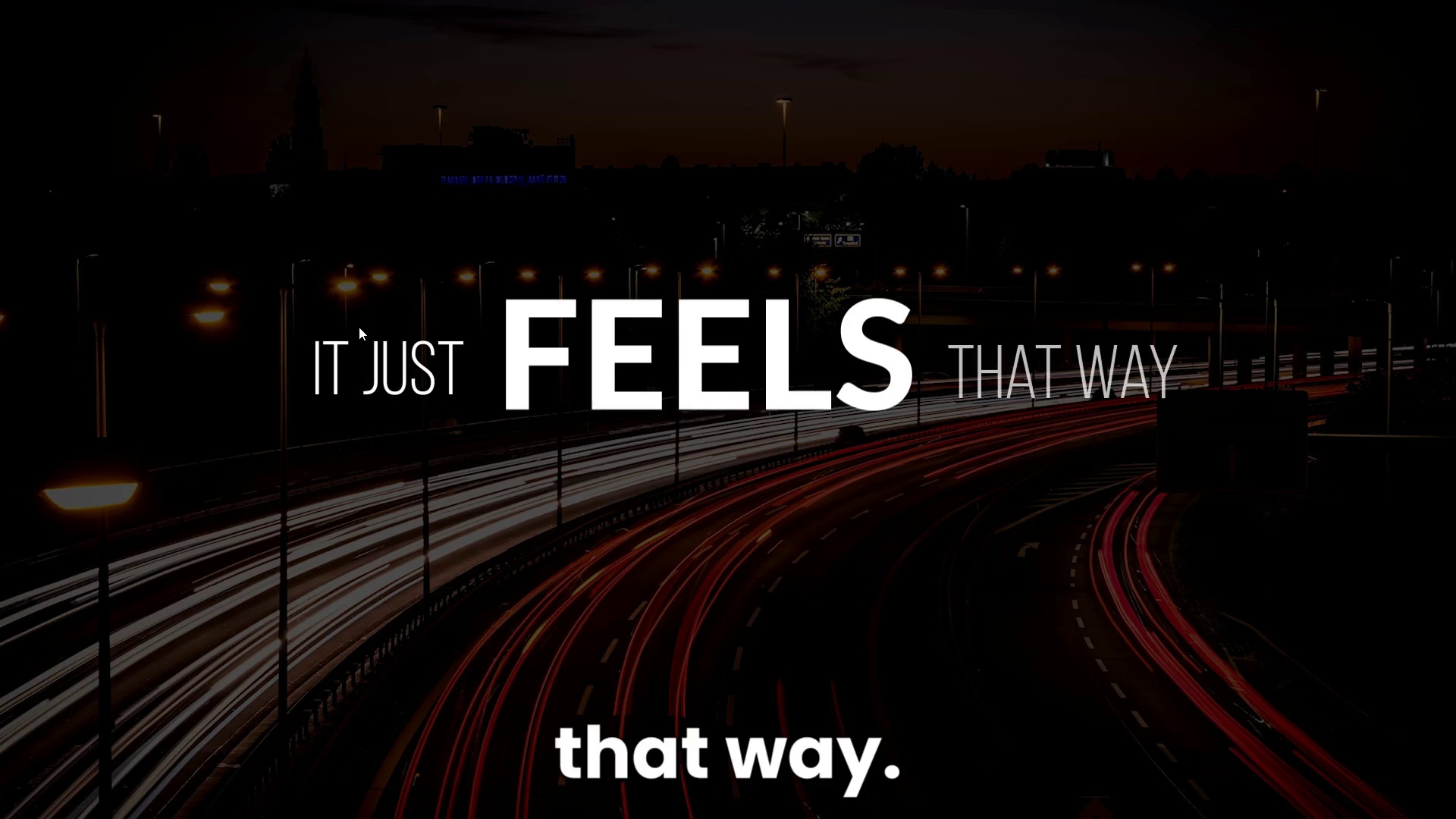 
key(Control+Backquote)
 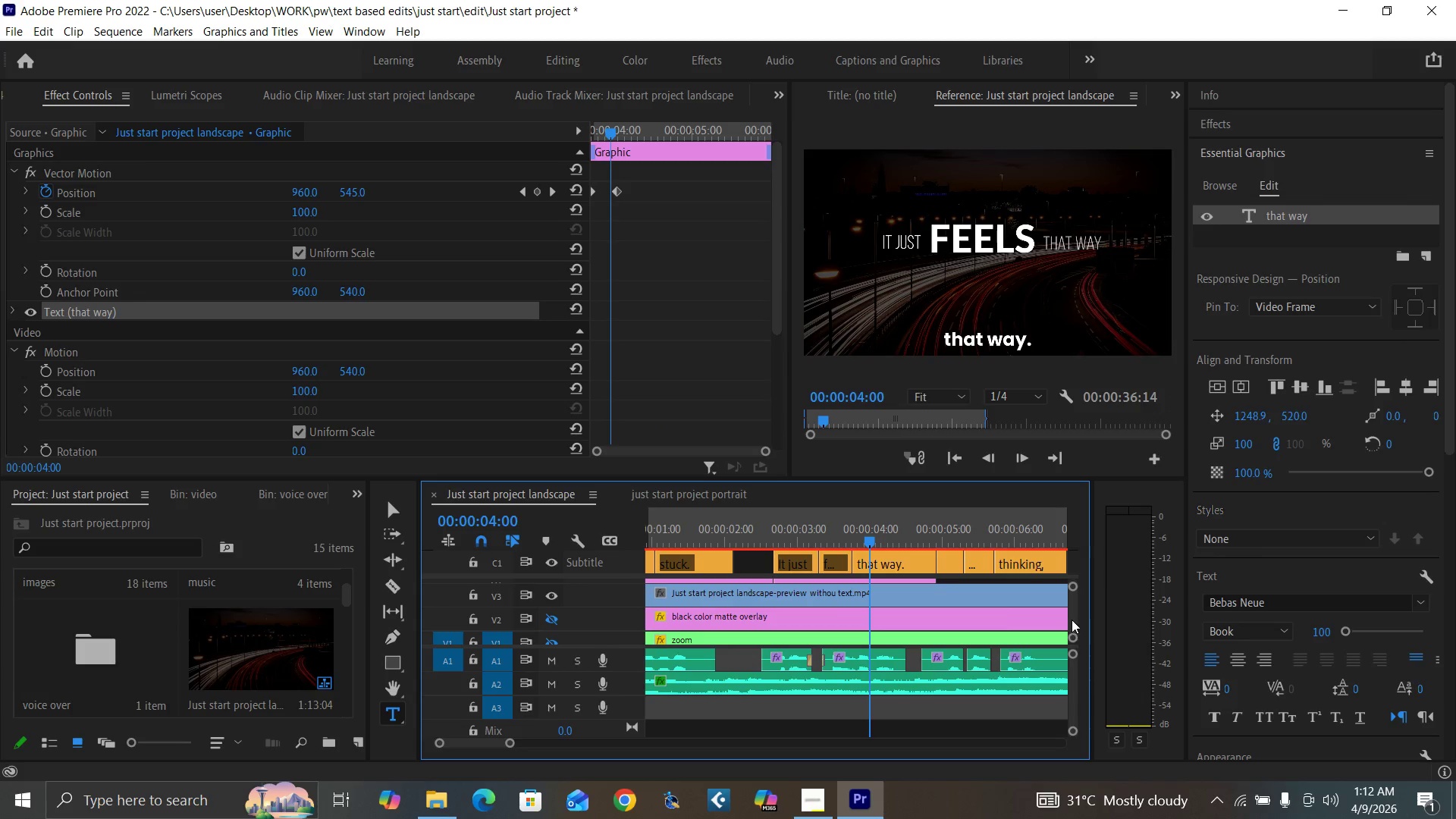 
left_click_drag(start_coordinate=[1075, 620], to_coordinate=[1075, 616])
 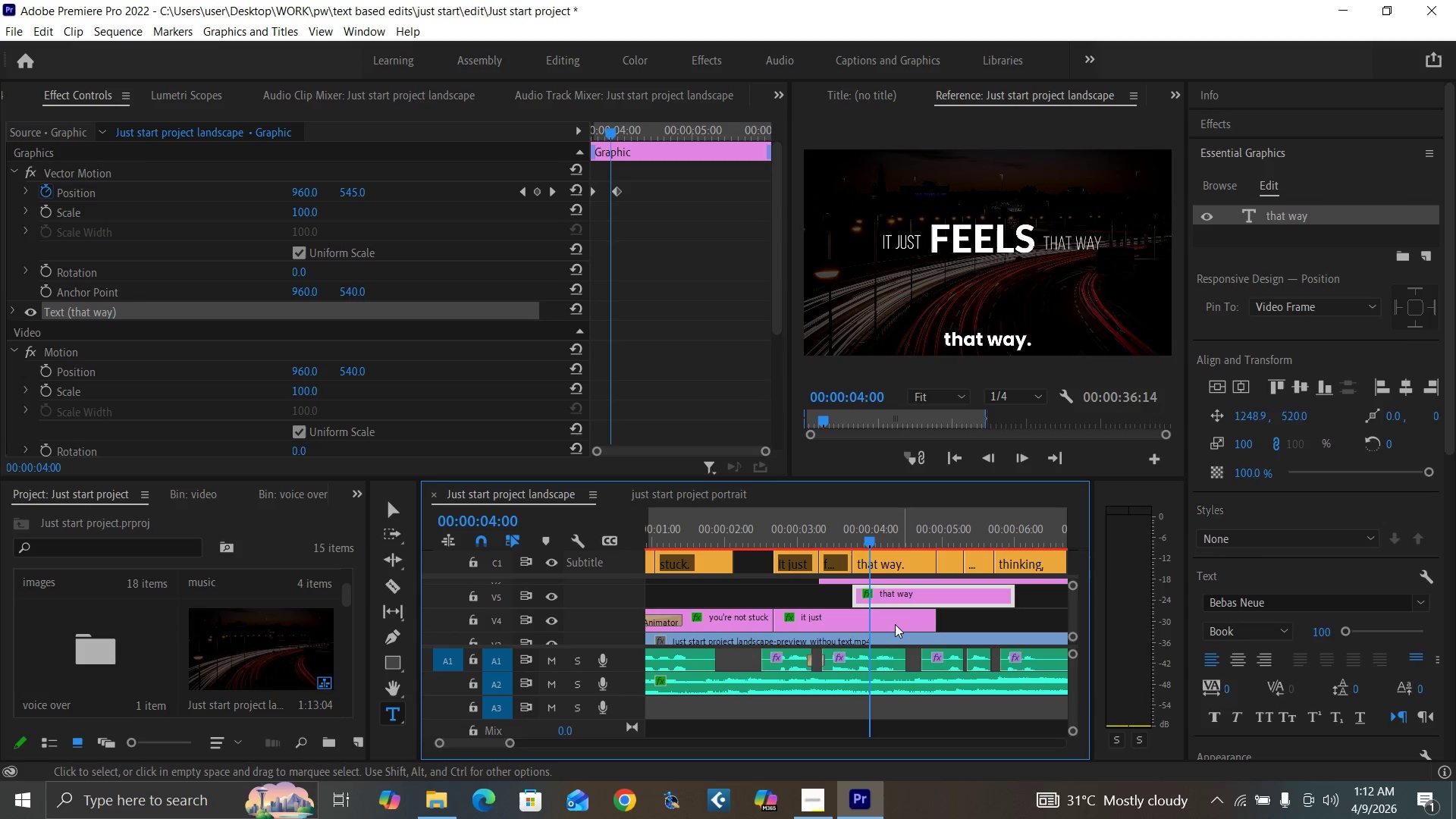 
left_click([891, 623])
 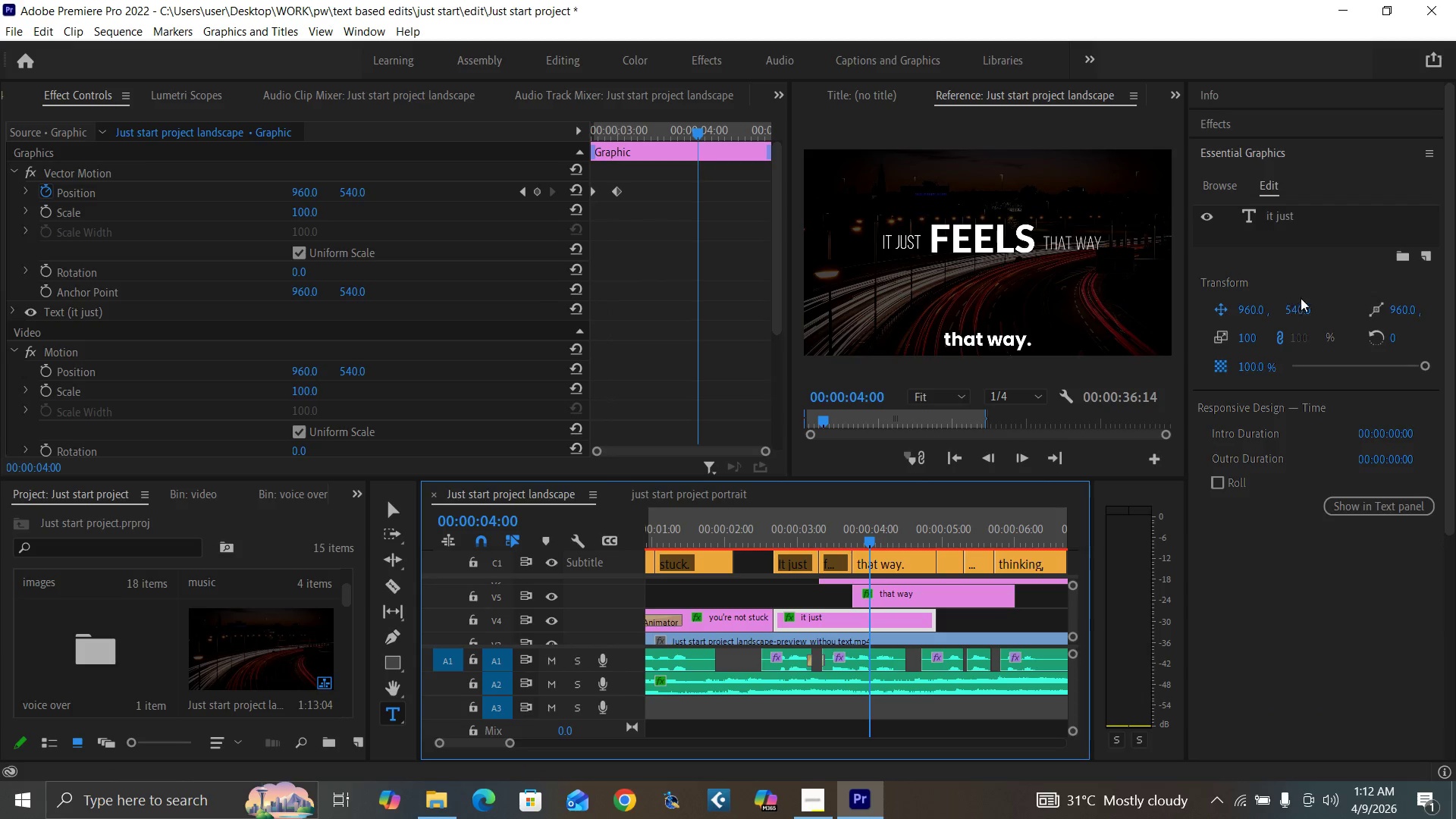 
double_click([1283, 213])
 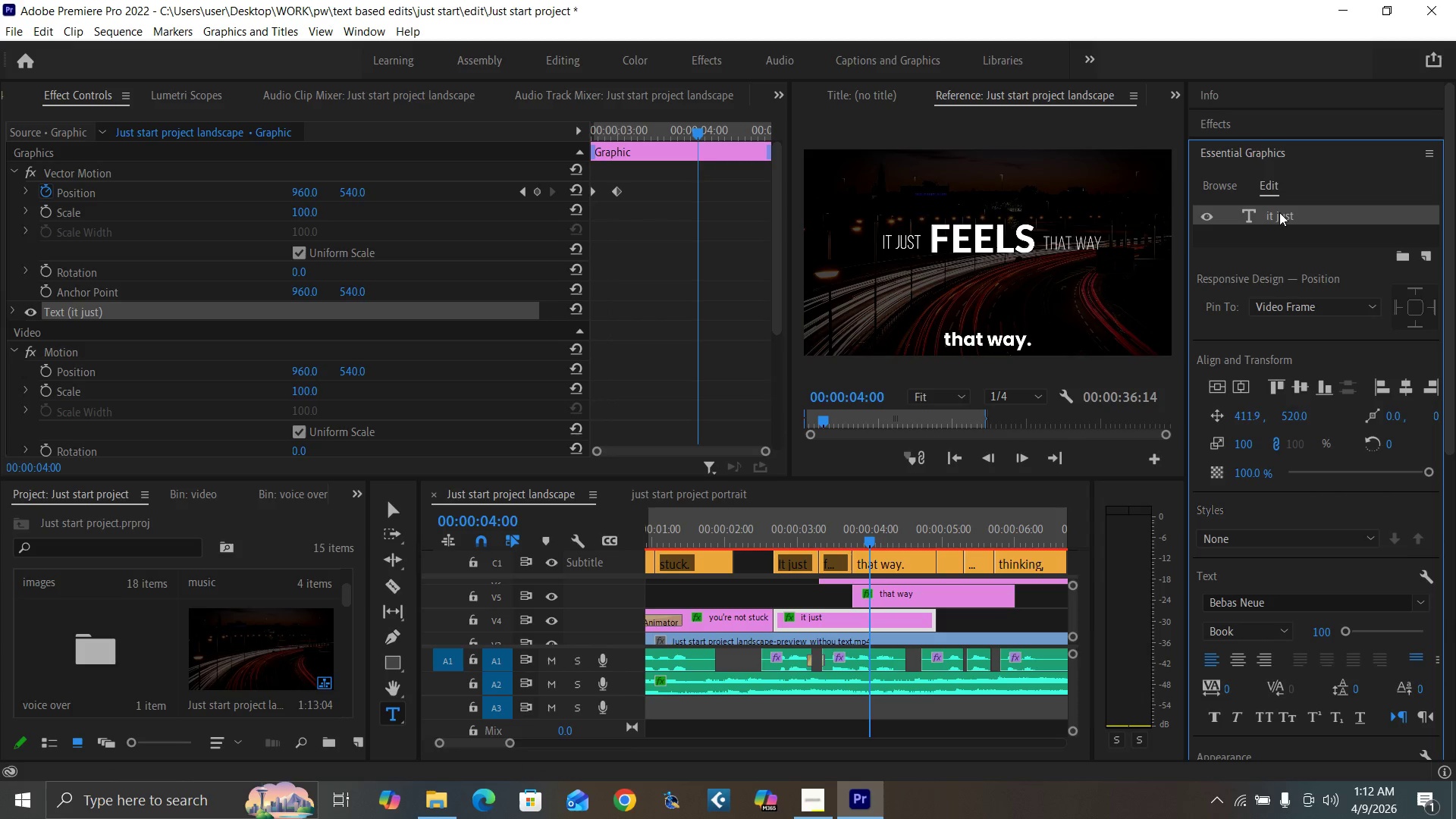 
double_click([1279, 212])
 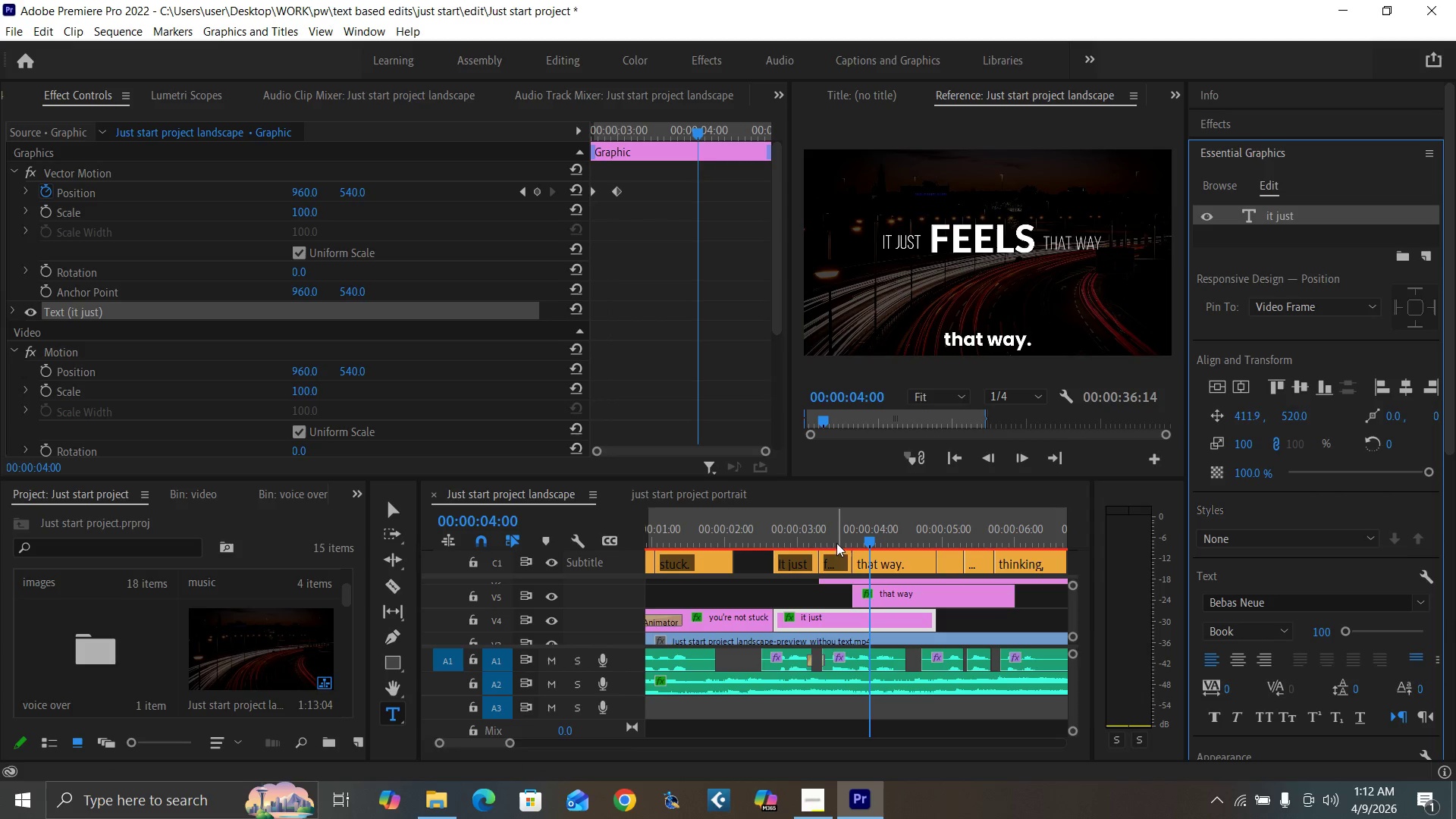 
left_click([843, 533])
 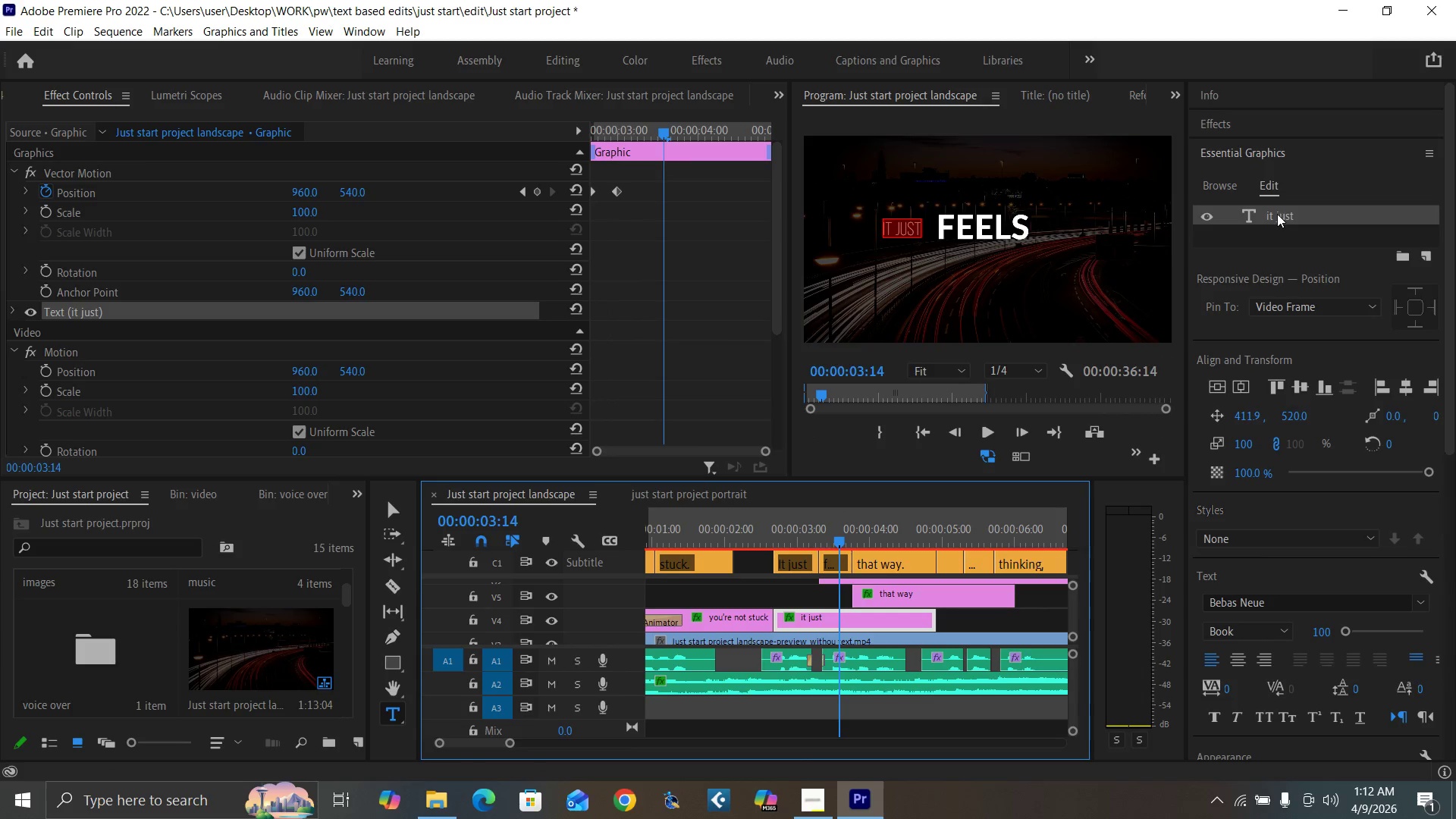 
double_click([1277, 214])
 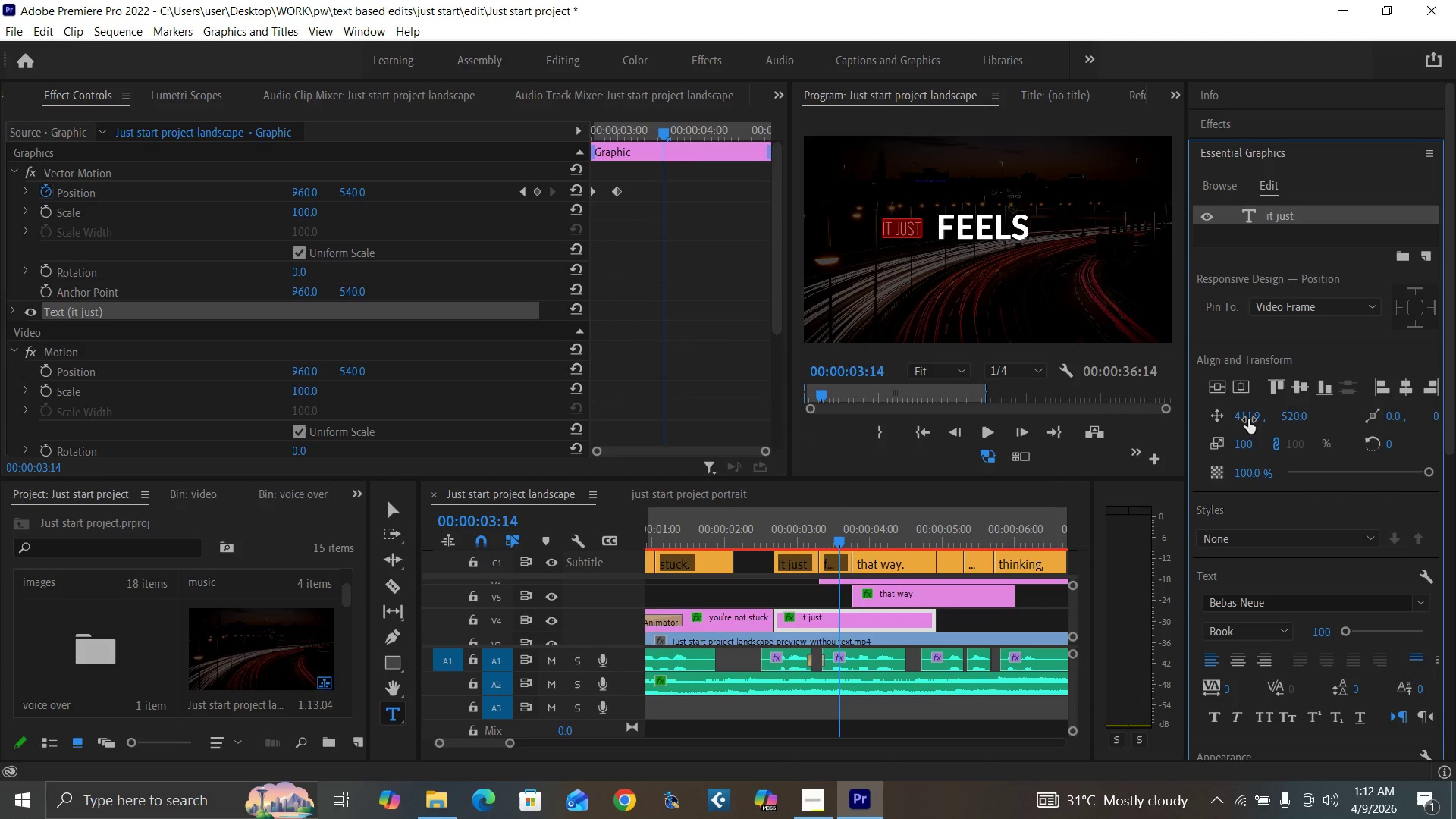 
left_click_drag(start_coordinate=[1246, 417], to_coordinate=[1208, 429])
 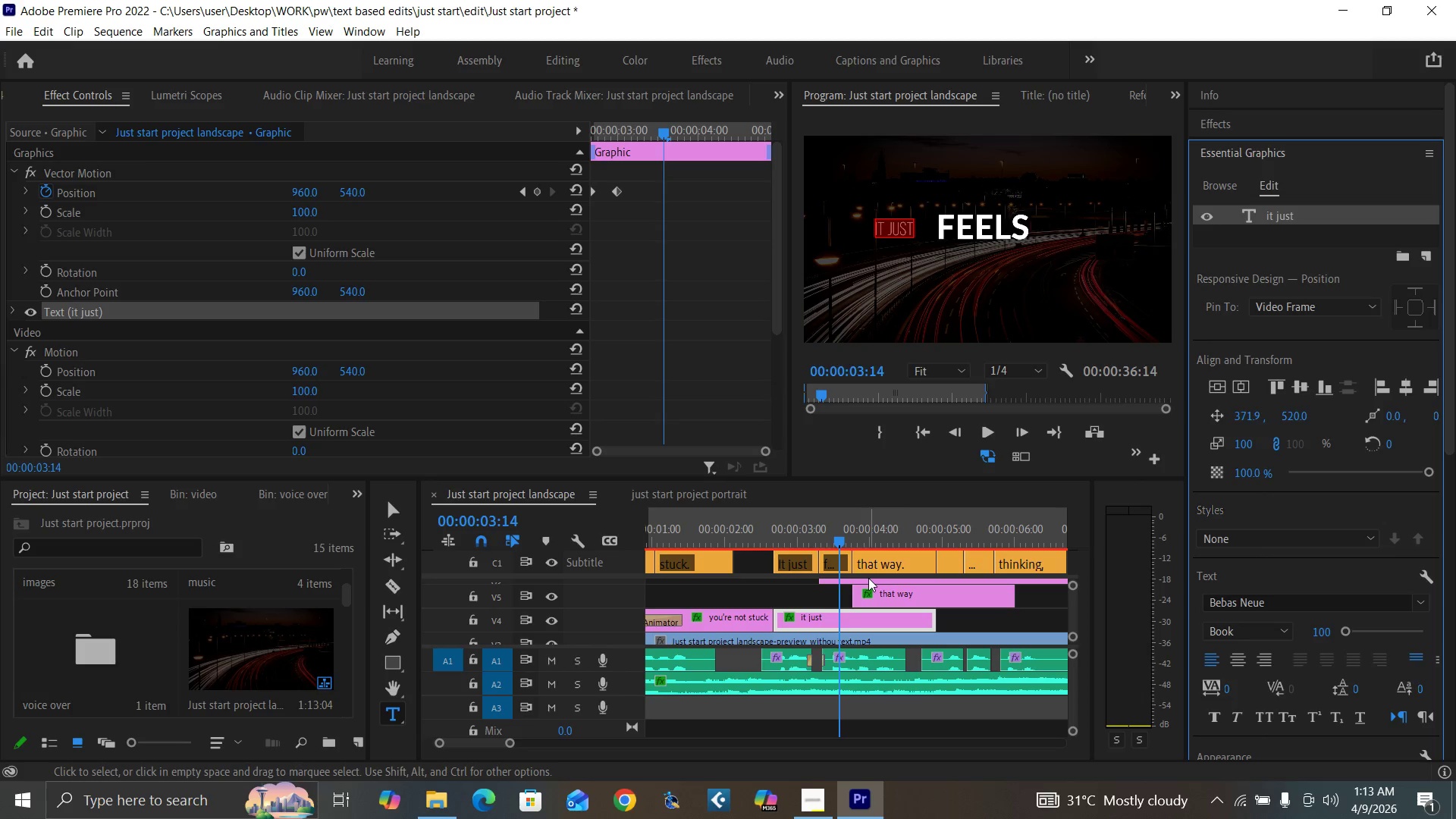 
left_click([869, 582])
 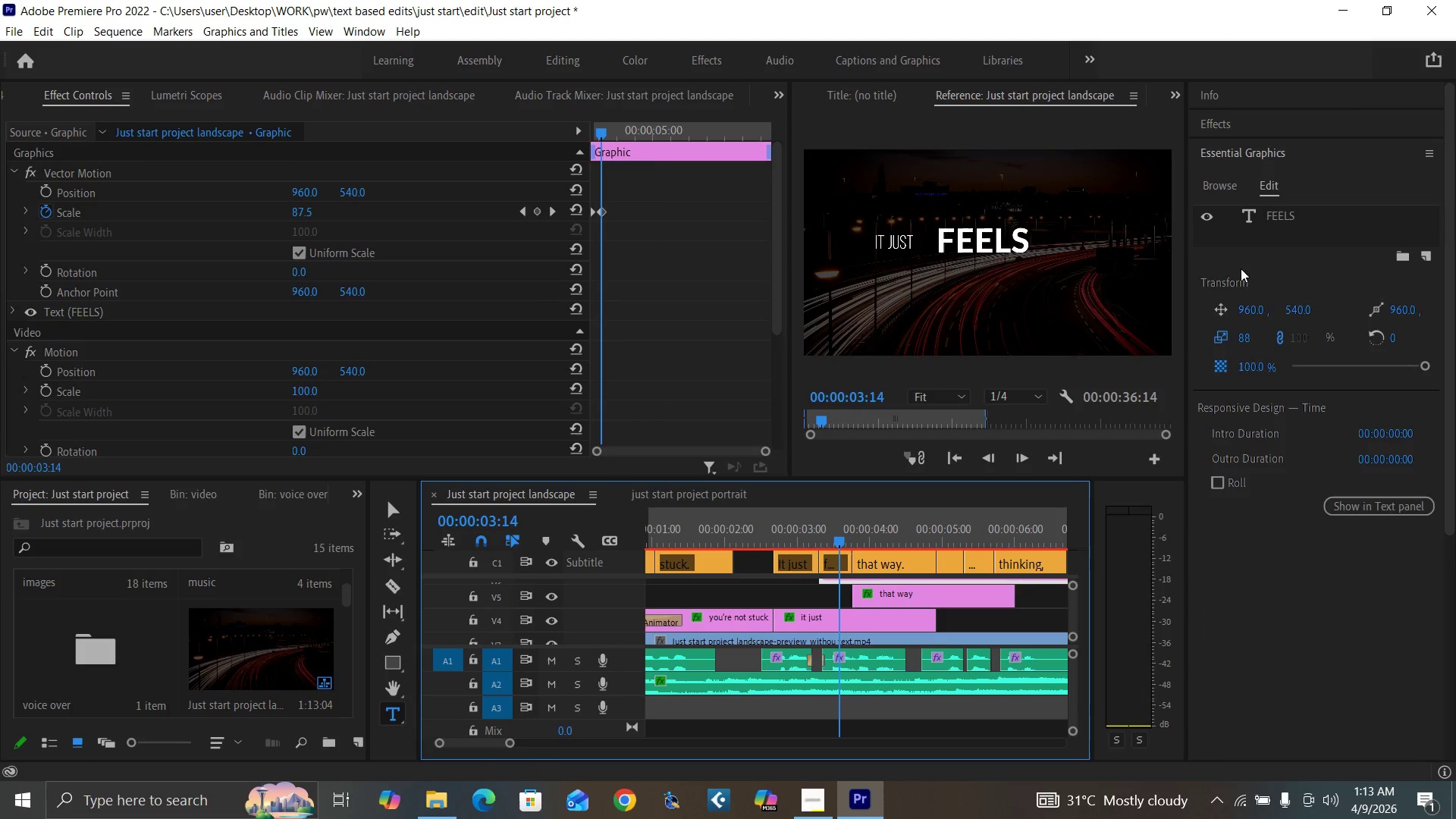 
double_click([1278, 214])
 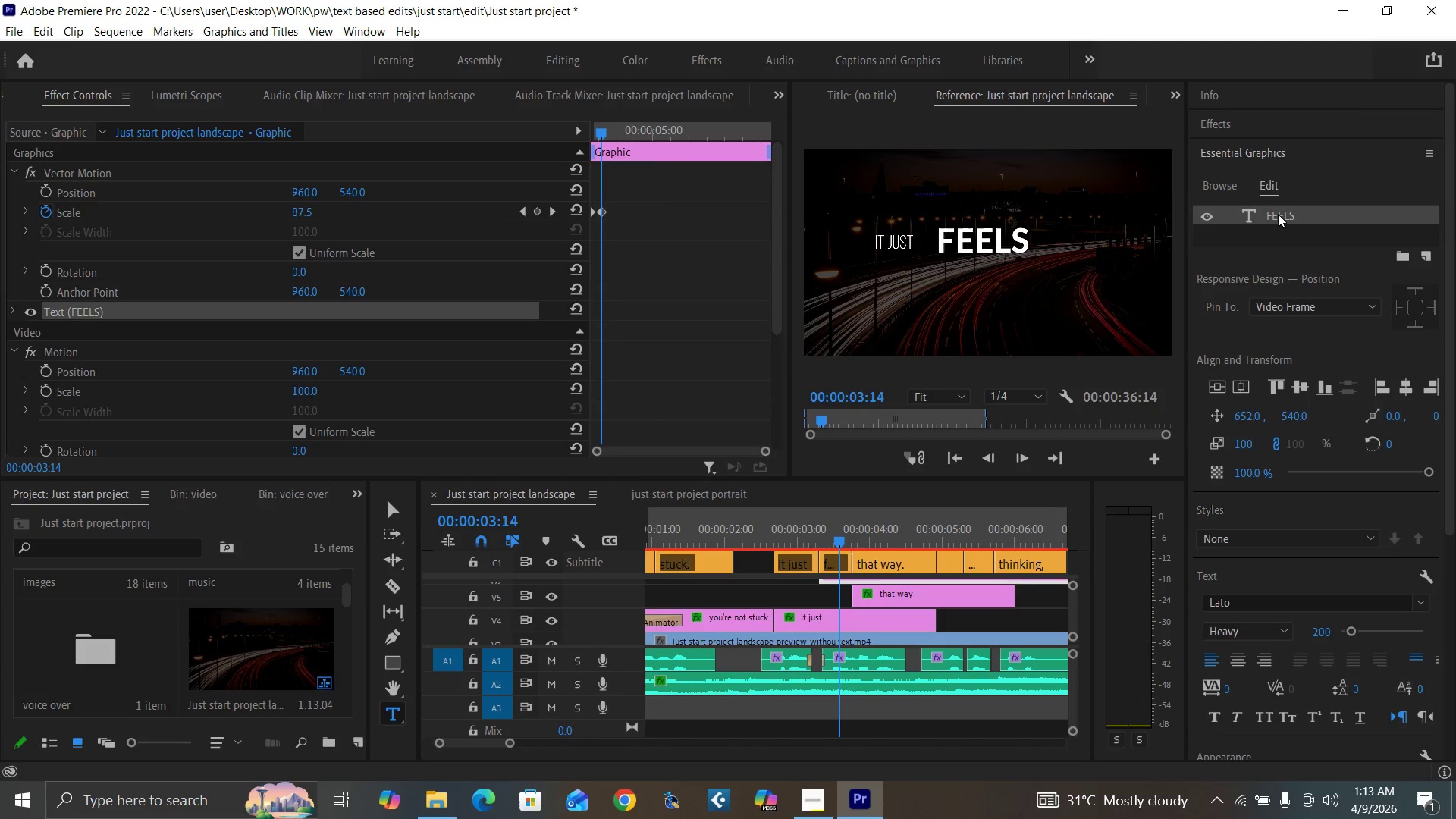 
double_click([1278, 214])
 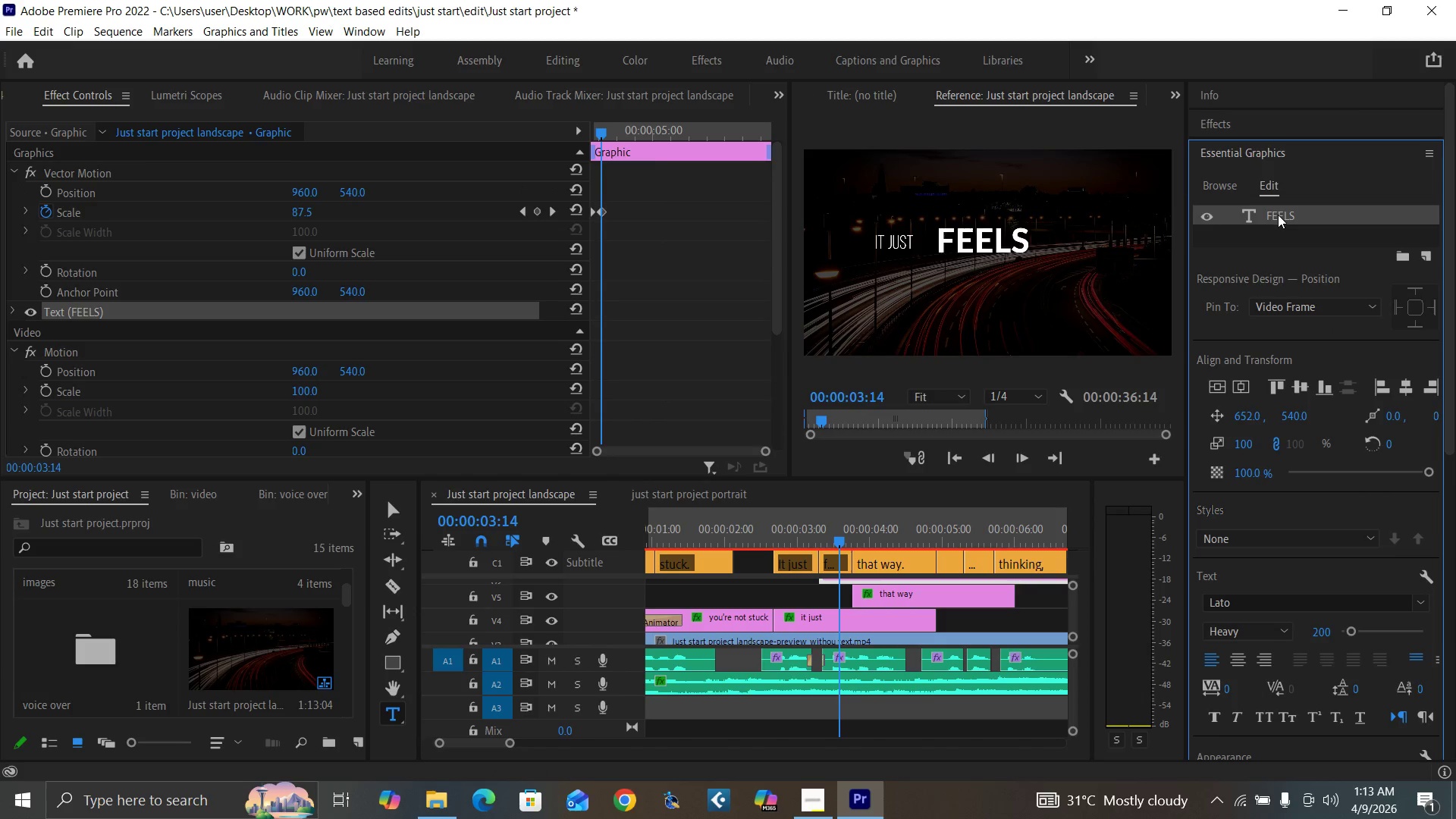 
triple_click([1278, 215])
 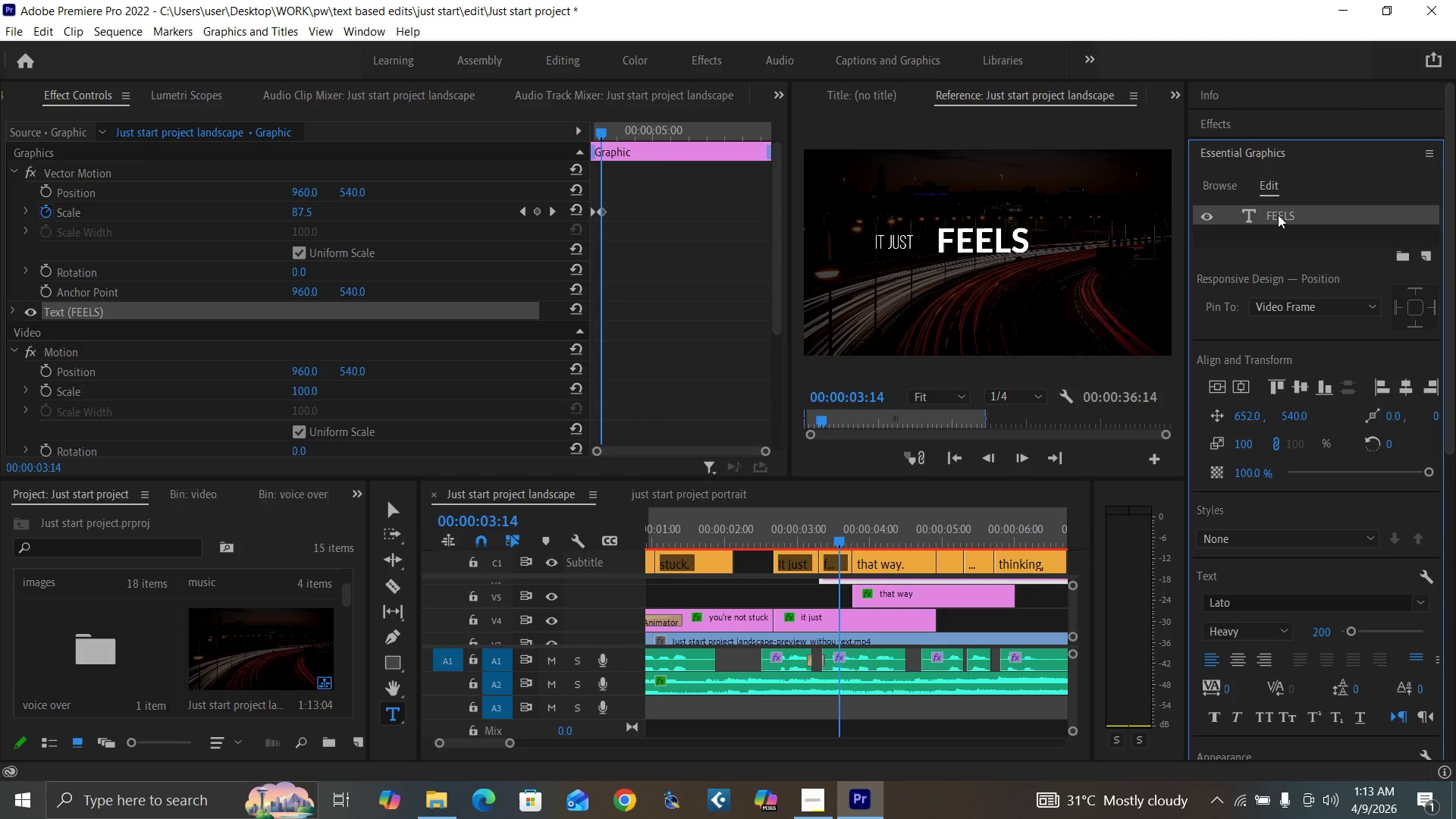 
triple_click([1278, 215])
 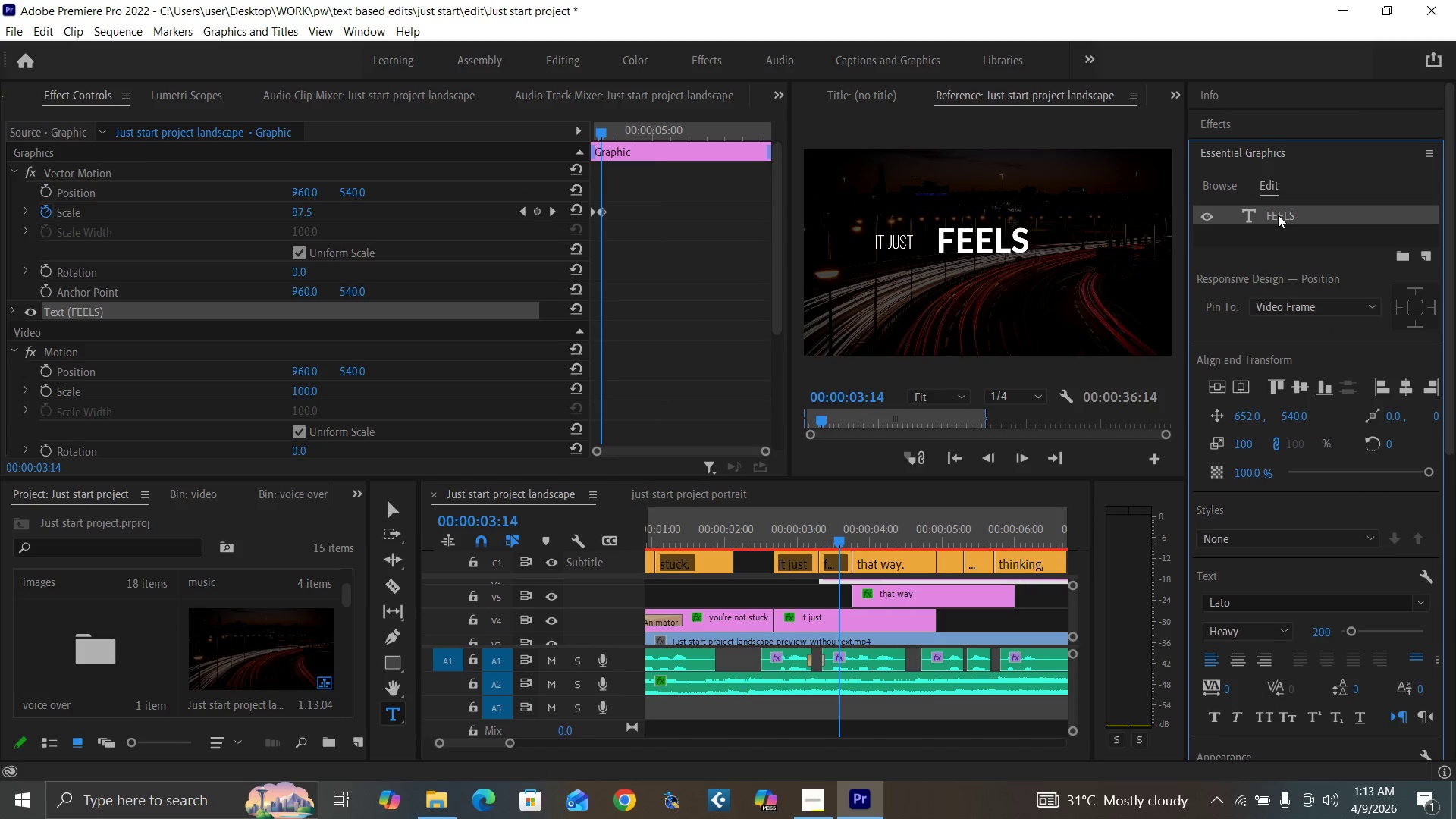 
triple_click([1278, 215])
 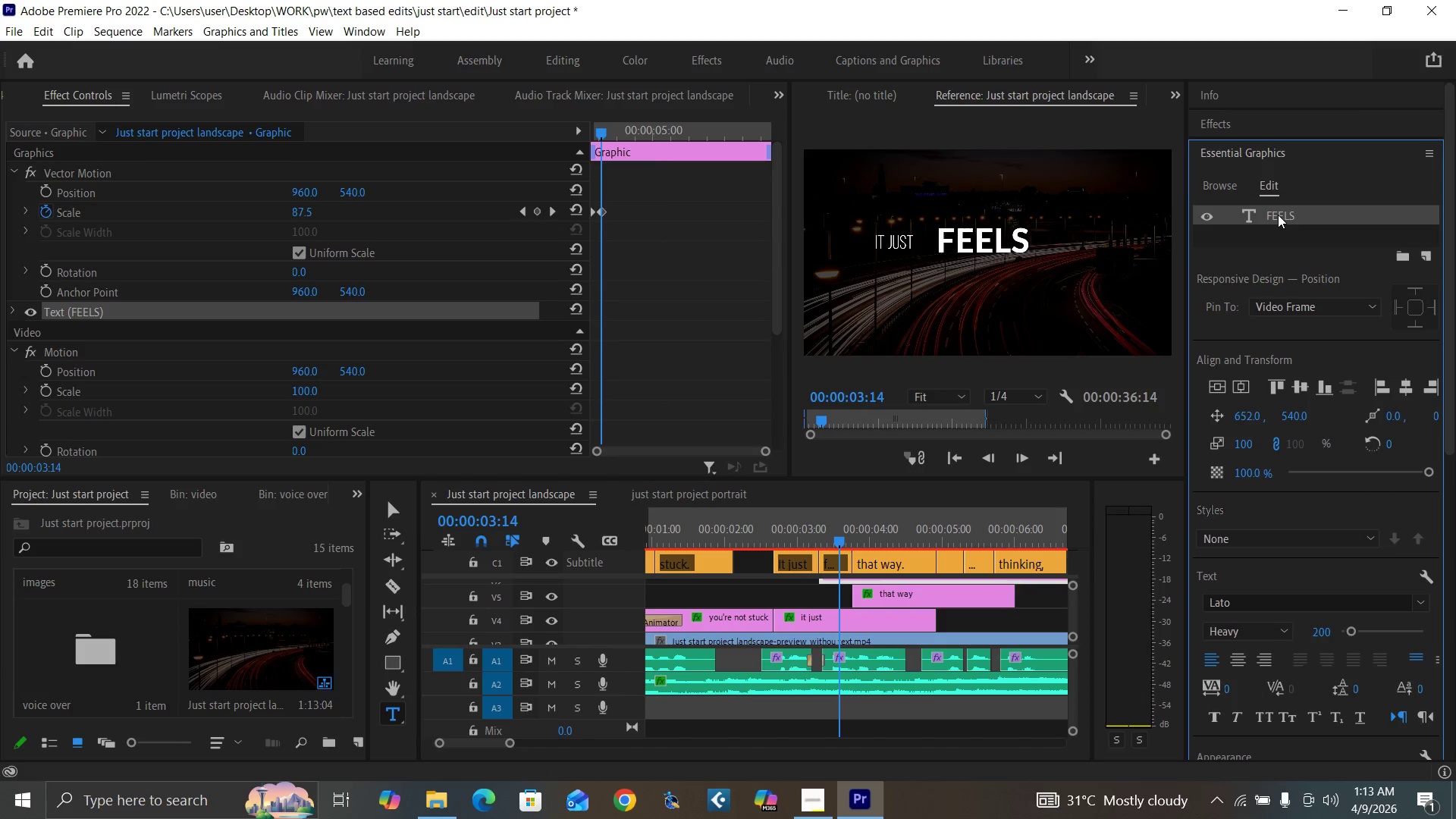 
triple_click([1278, 215])
 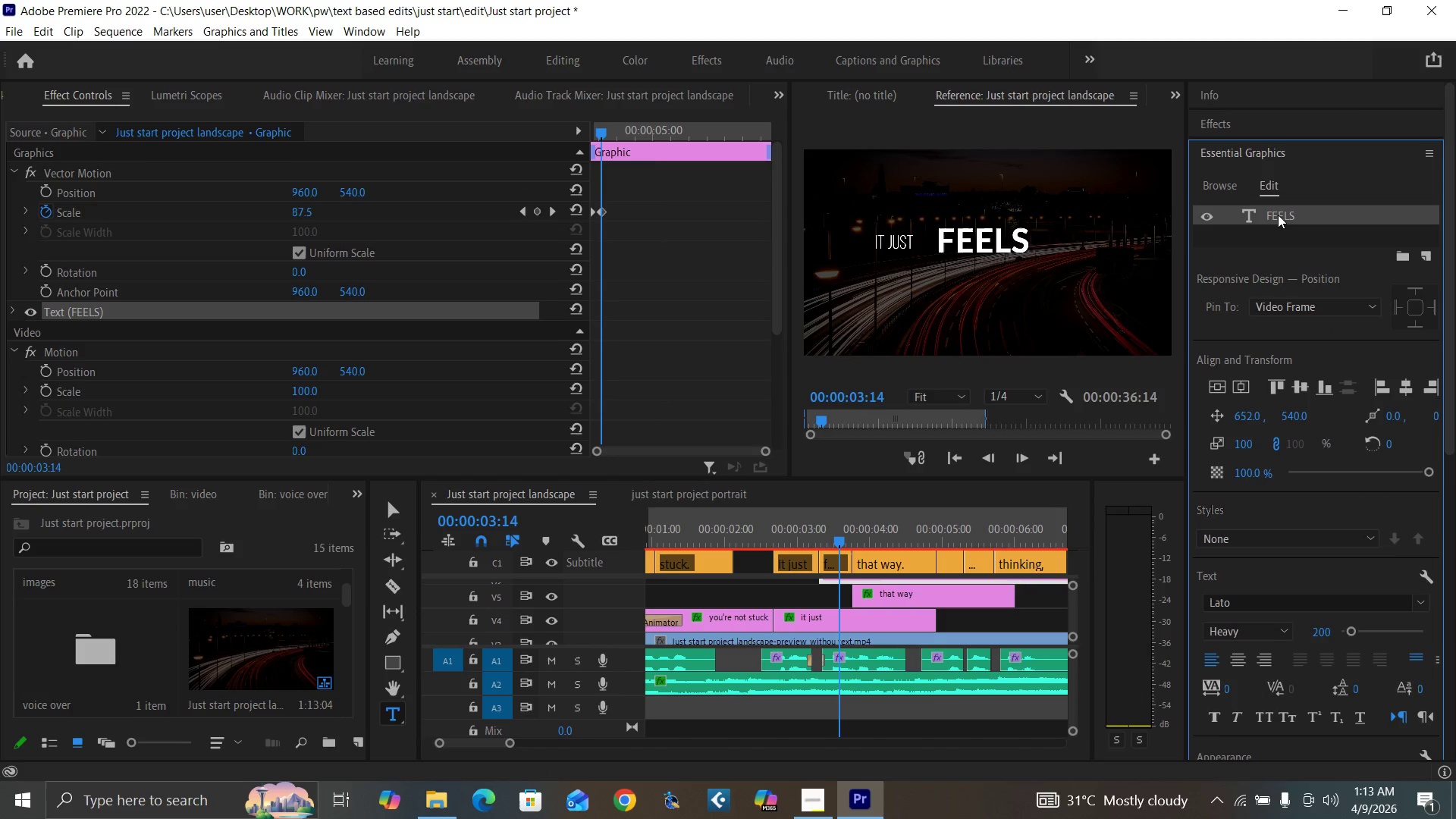 
triple_click([1278, 215])
 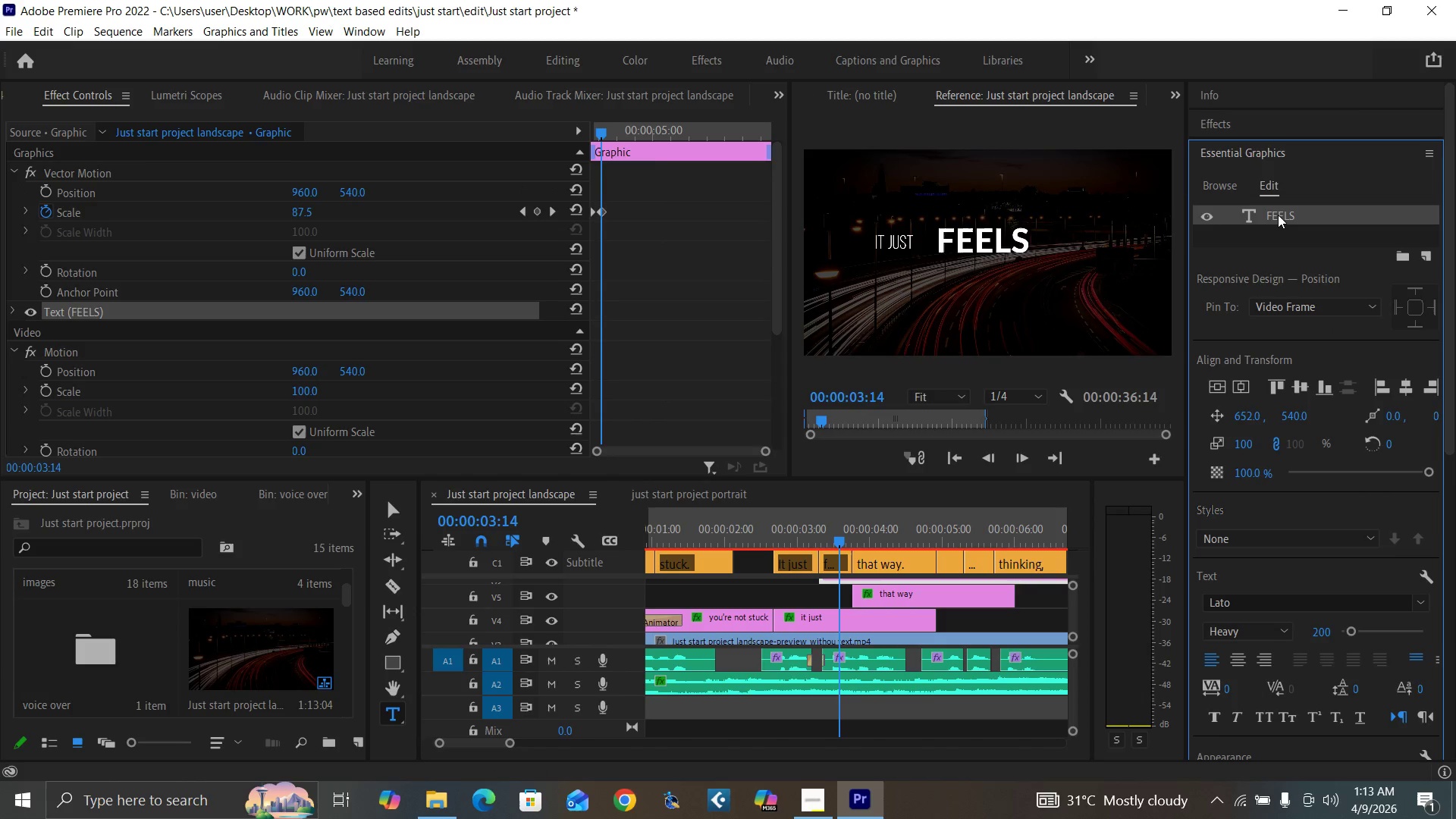 
triple_click([1278, 215])
 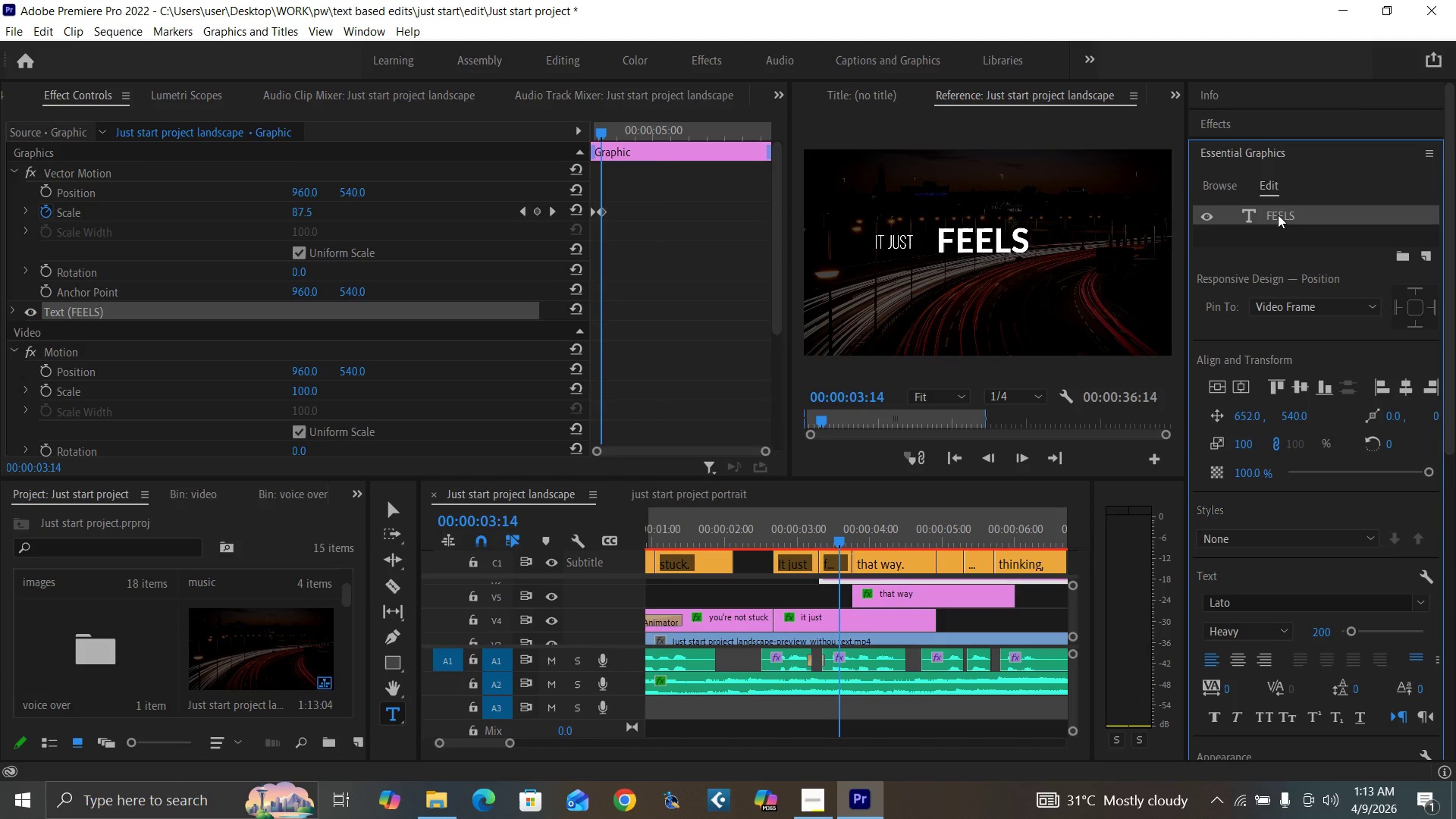 
triple_click([1278, 215])
 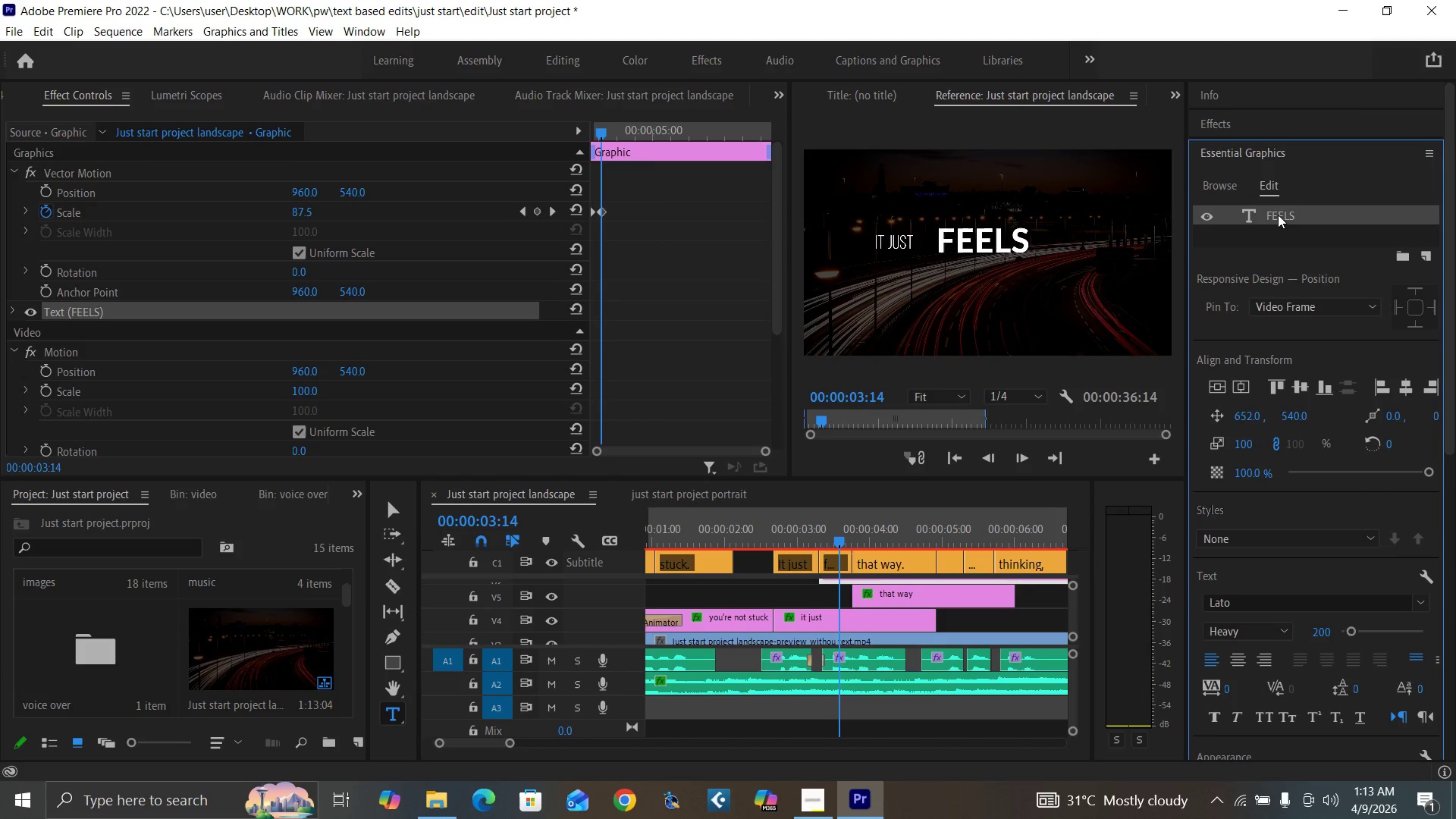 
triple_click([1278, 215])
 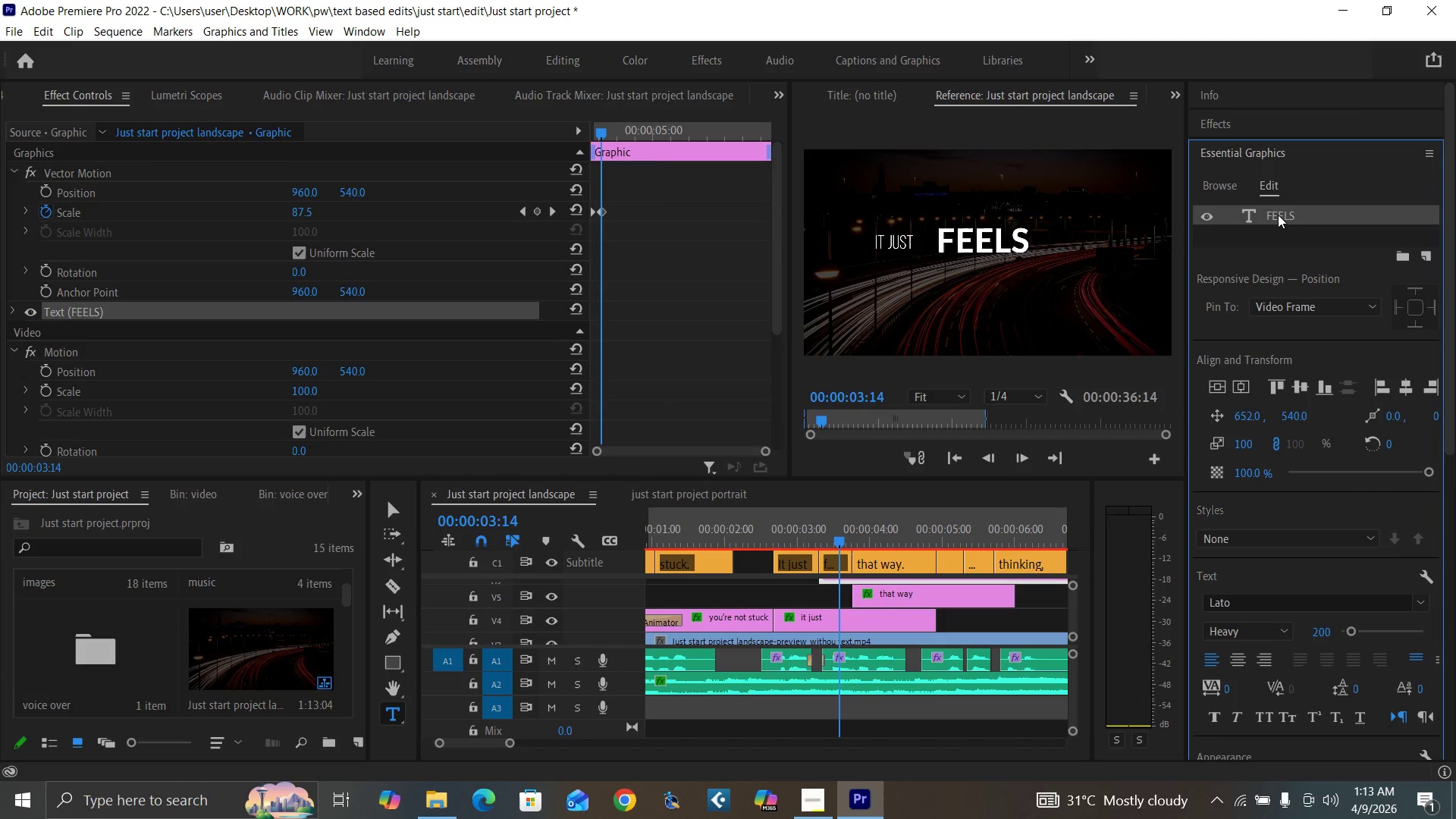 
triple_click([1278, 215])
 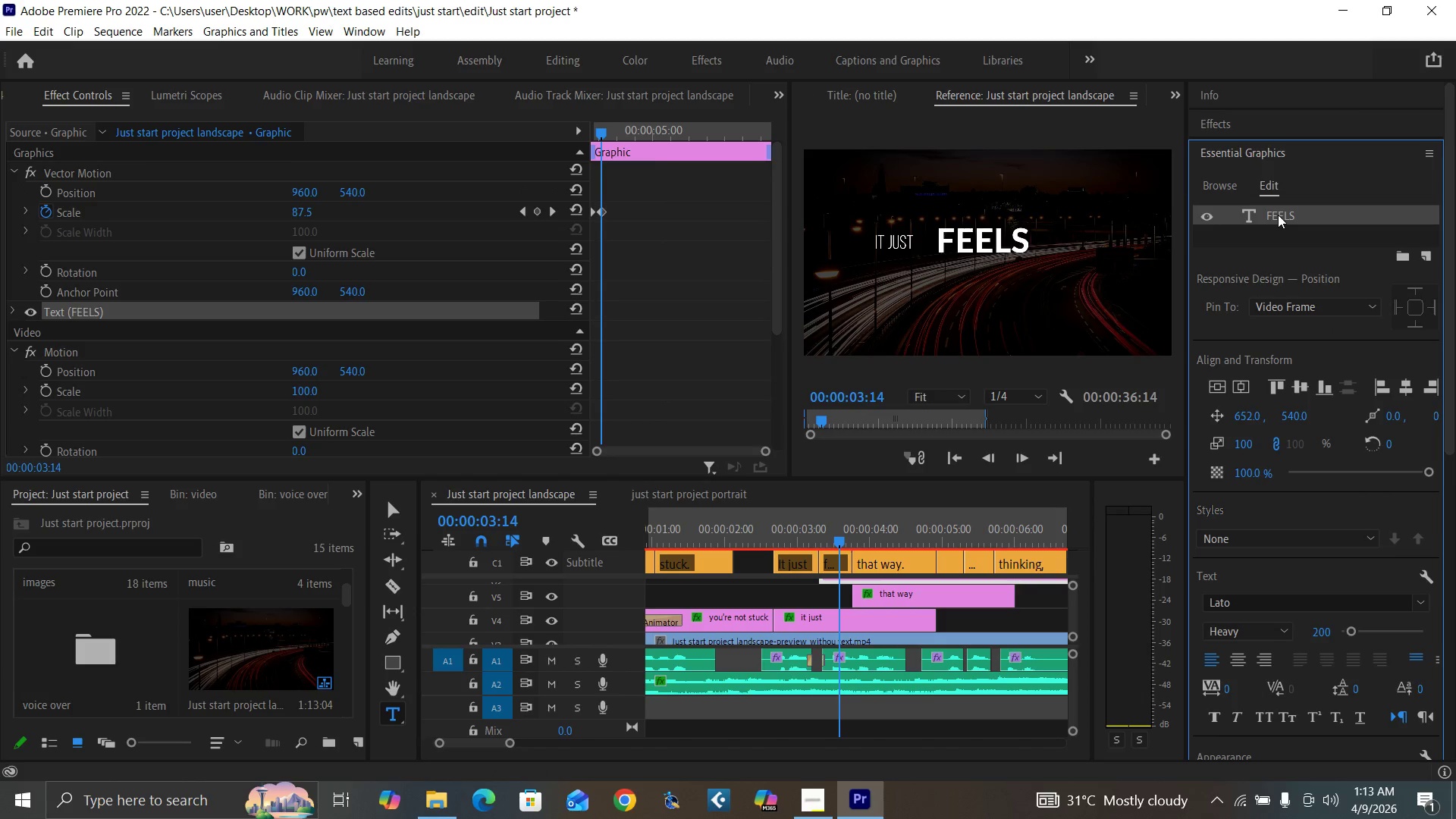 
triple_click([1278, 215])
 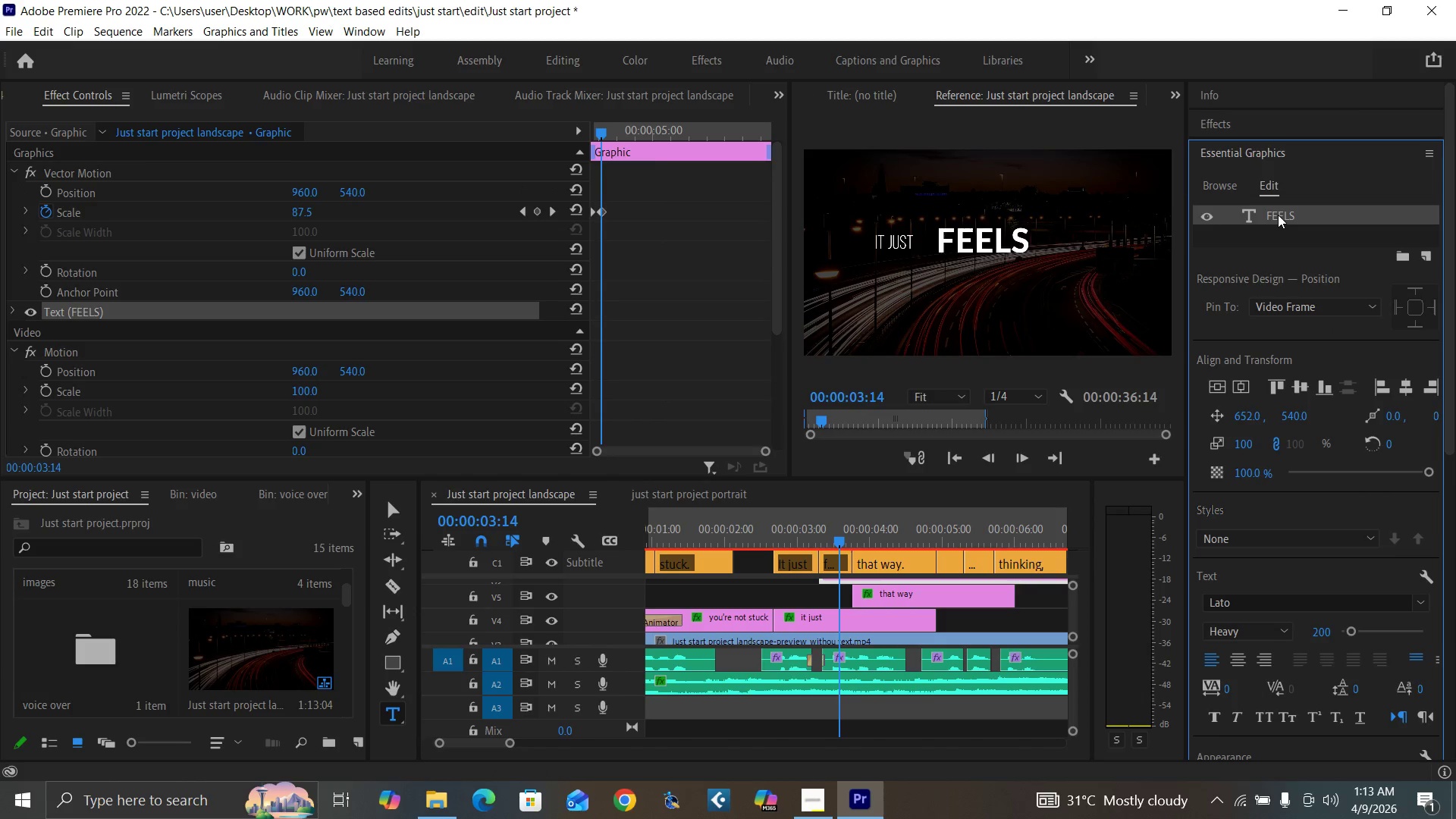 
triple_click([1278, 215])
 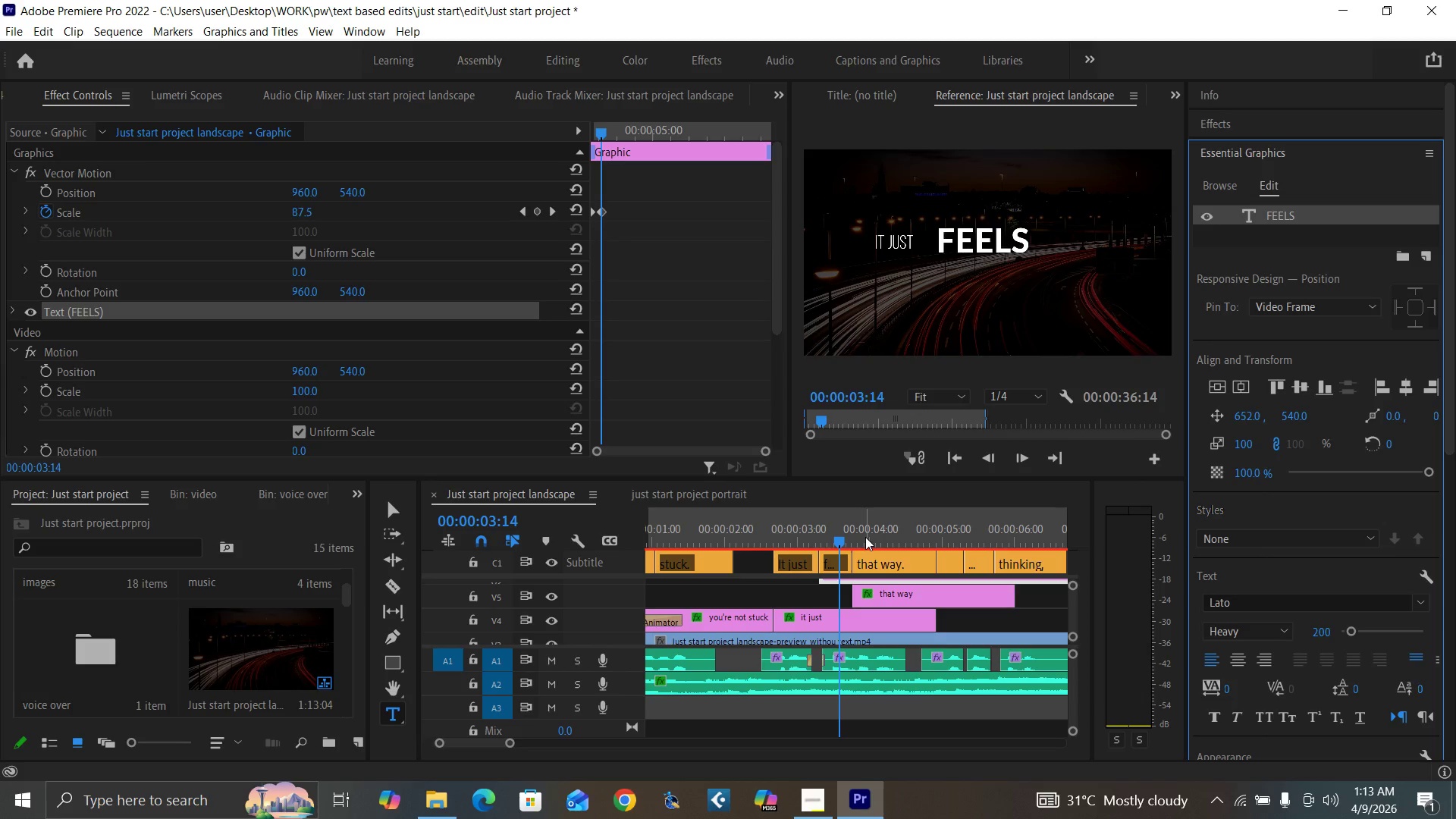 
left_click([854, 541])
 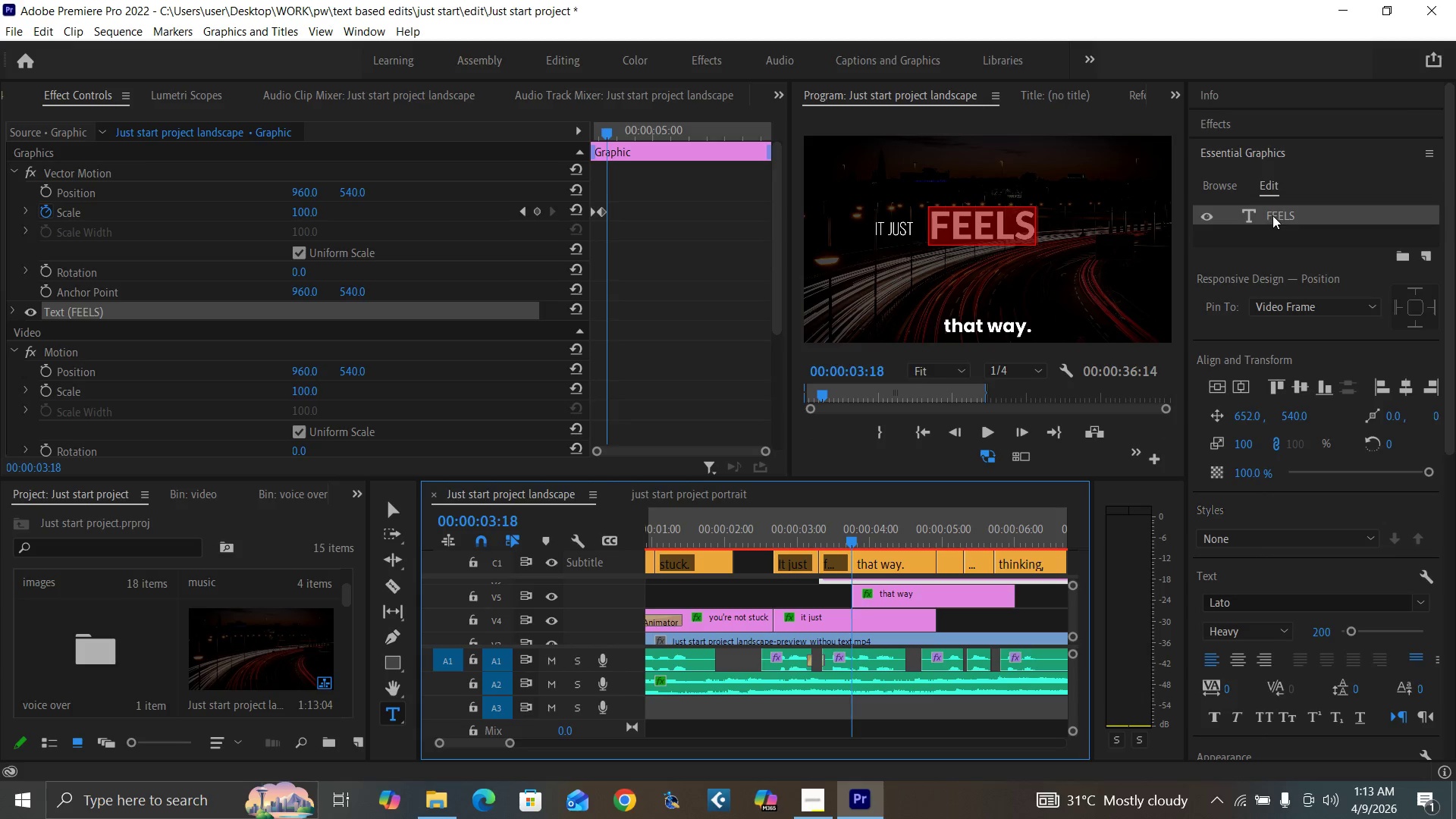 
double_click([1272, 215])
 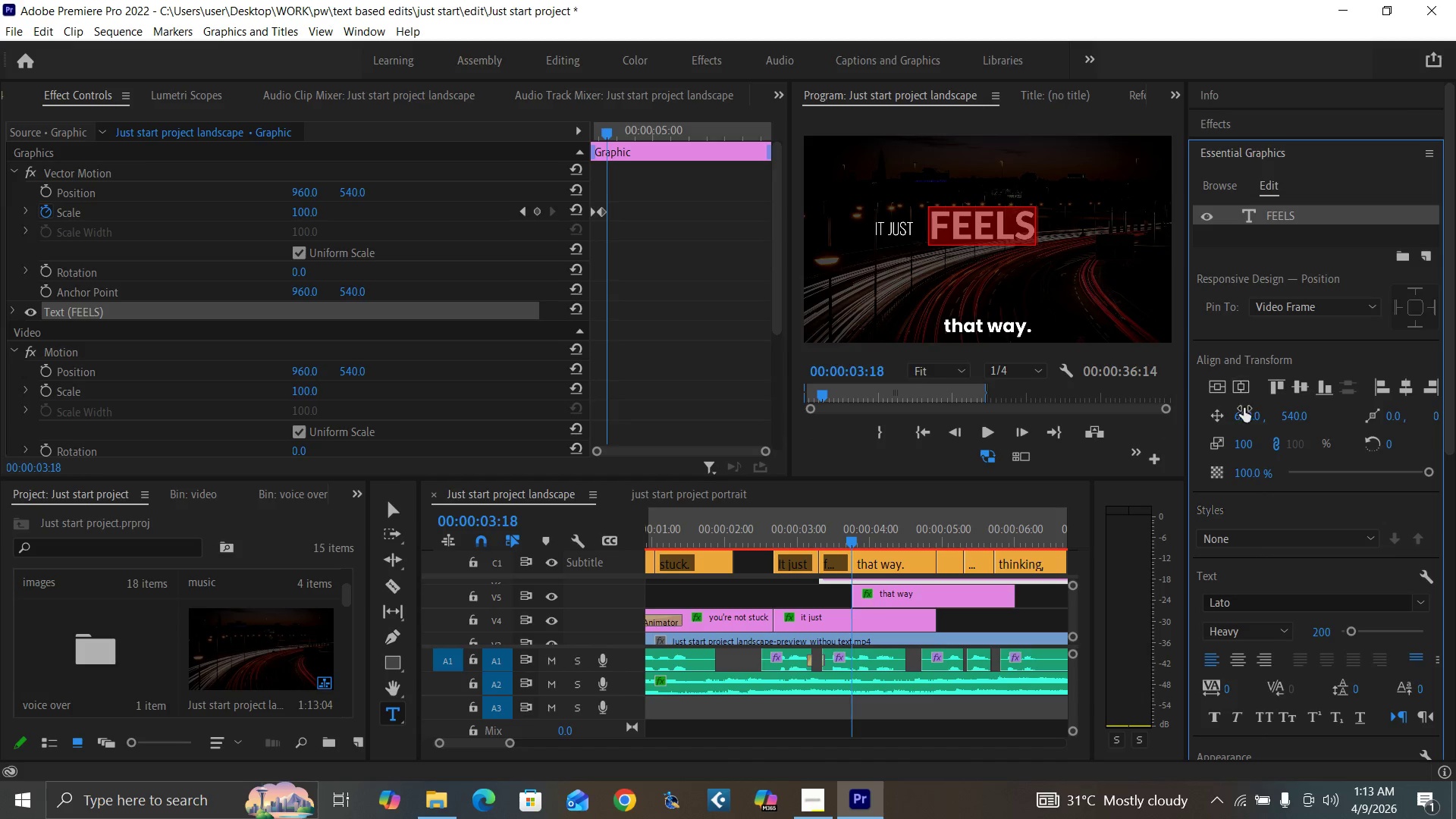 
left_click_drag(start_coordinate=[1243, 416], to_coordinate=[1211, 432])
 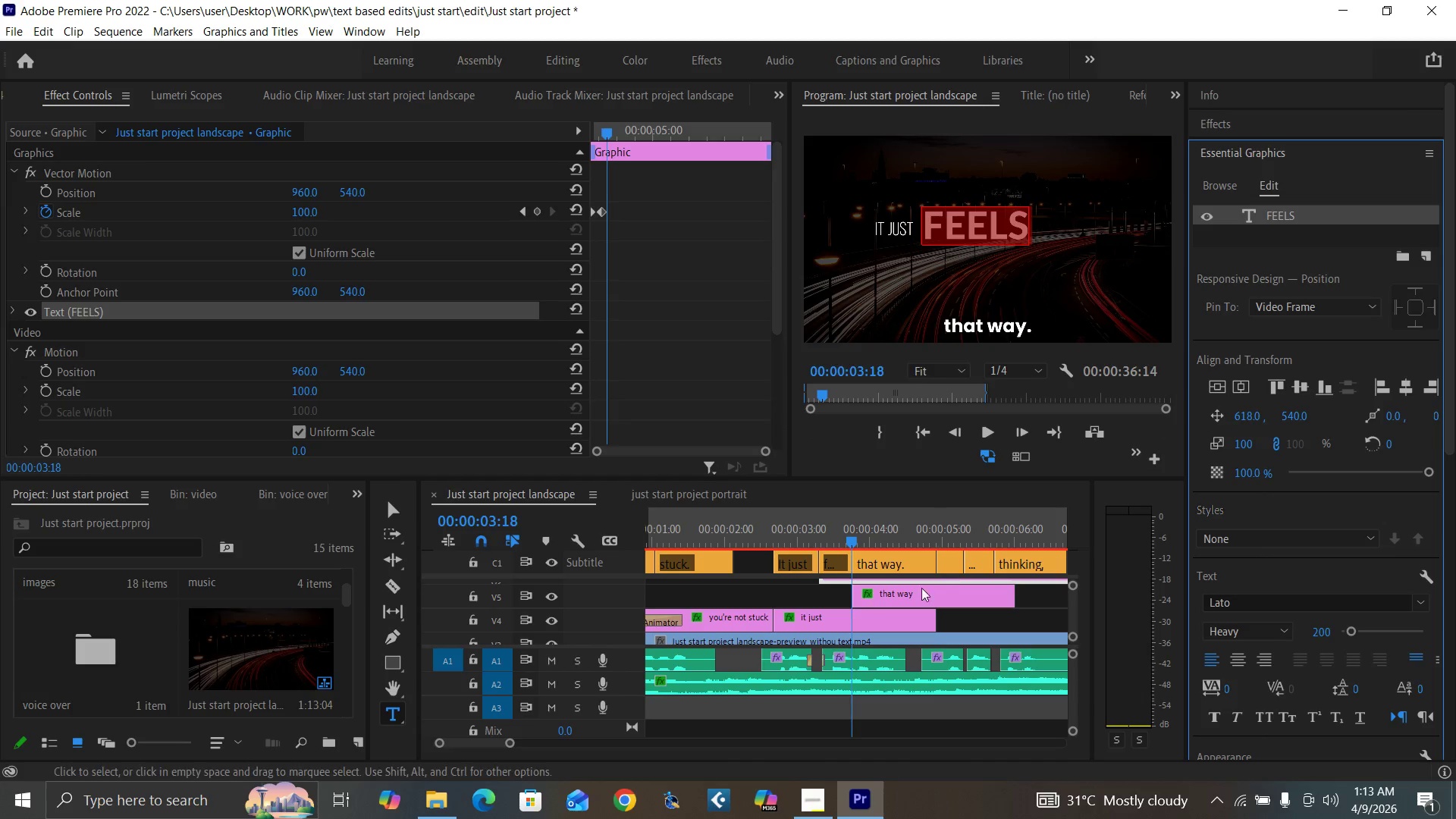 
left_click([909, 596])
 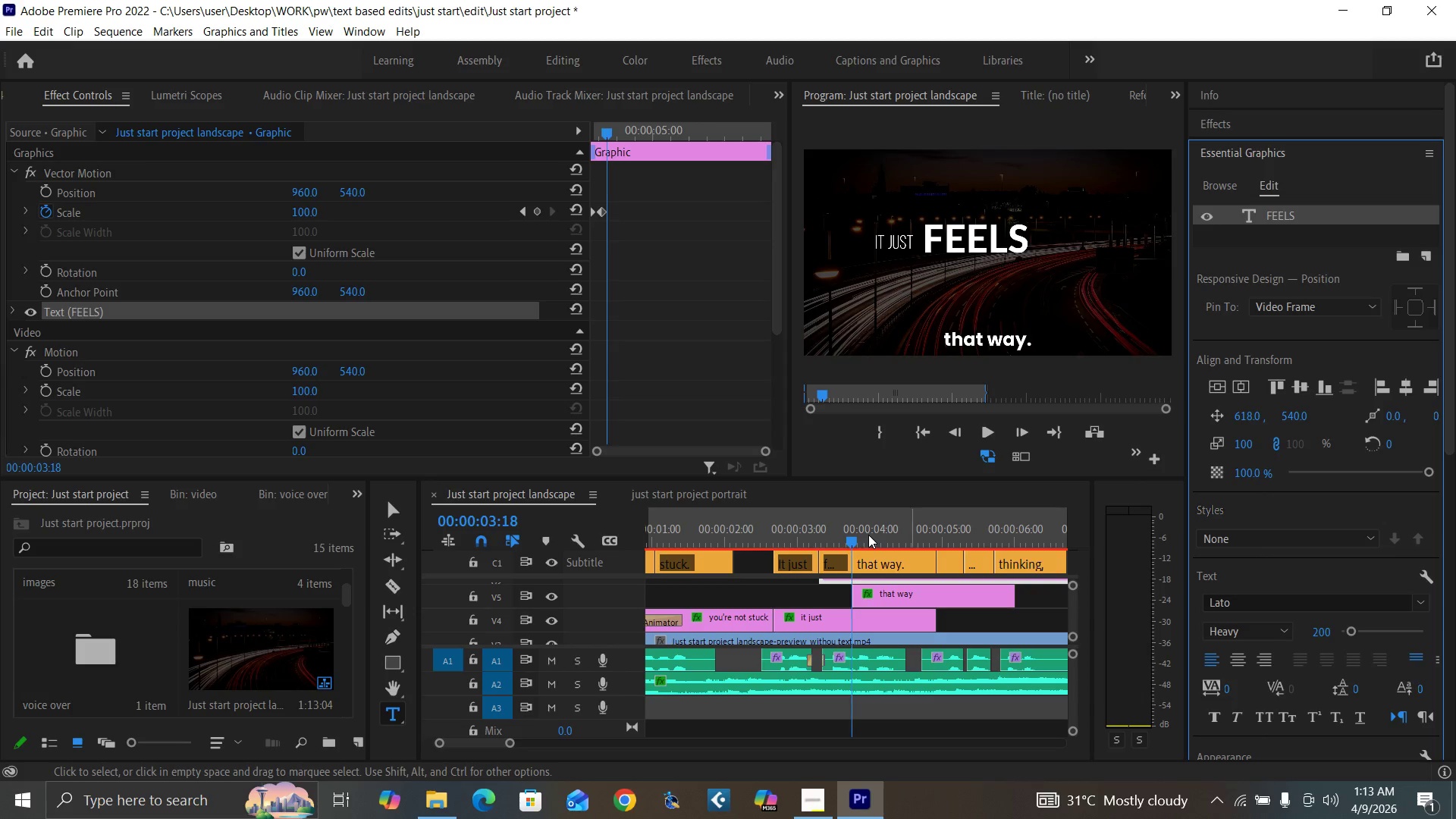 
left_click([877, 591])
 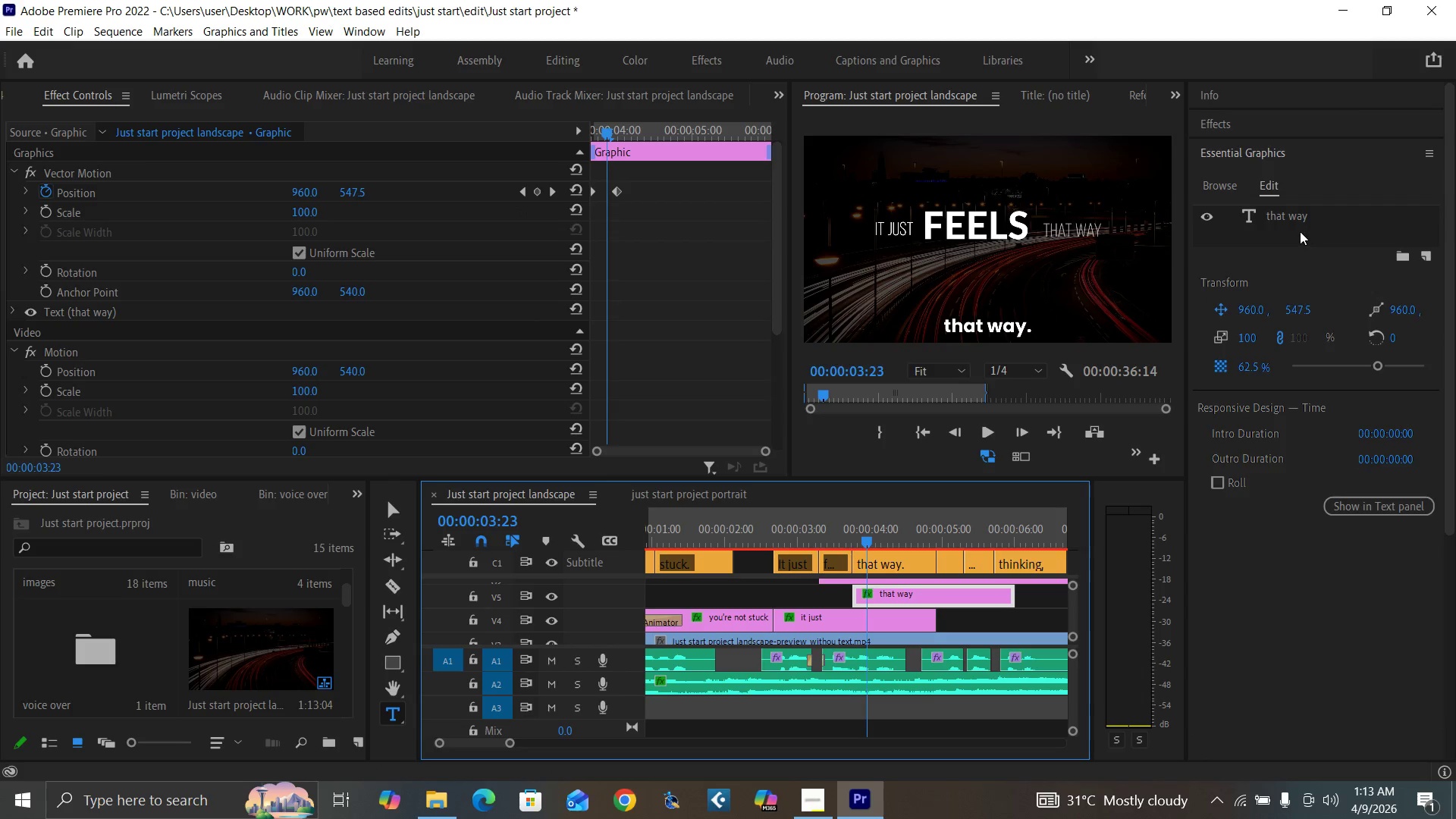 
left_click([1280, 214])
 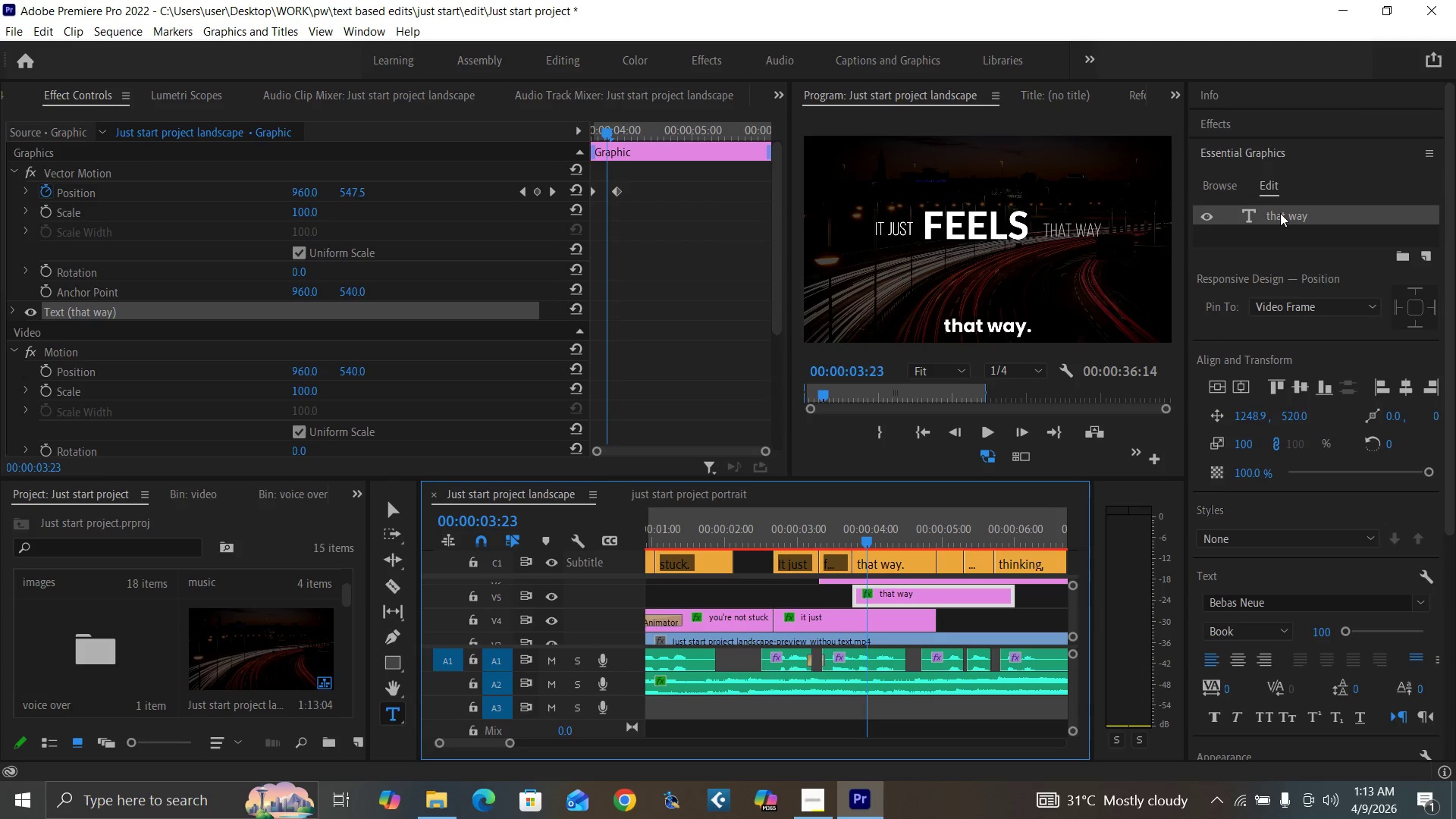 
triple_click([1280, 213])
 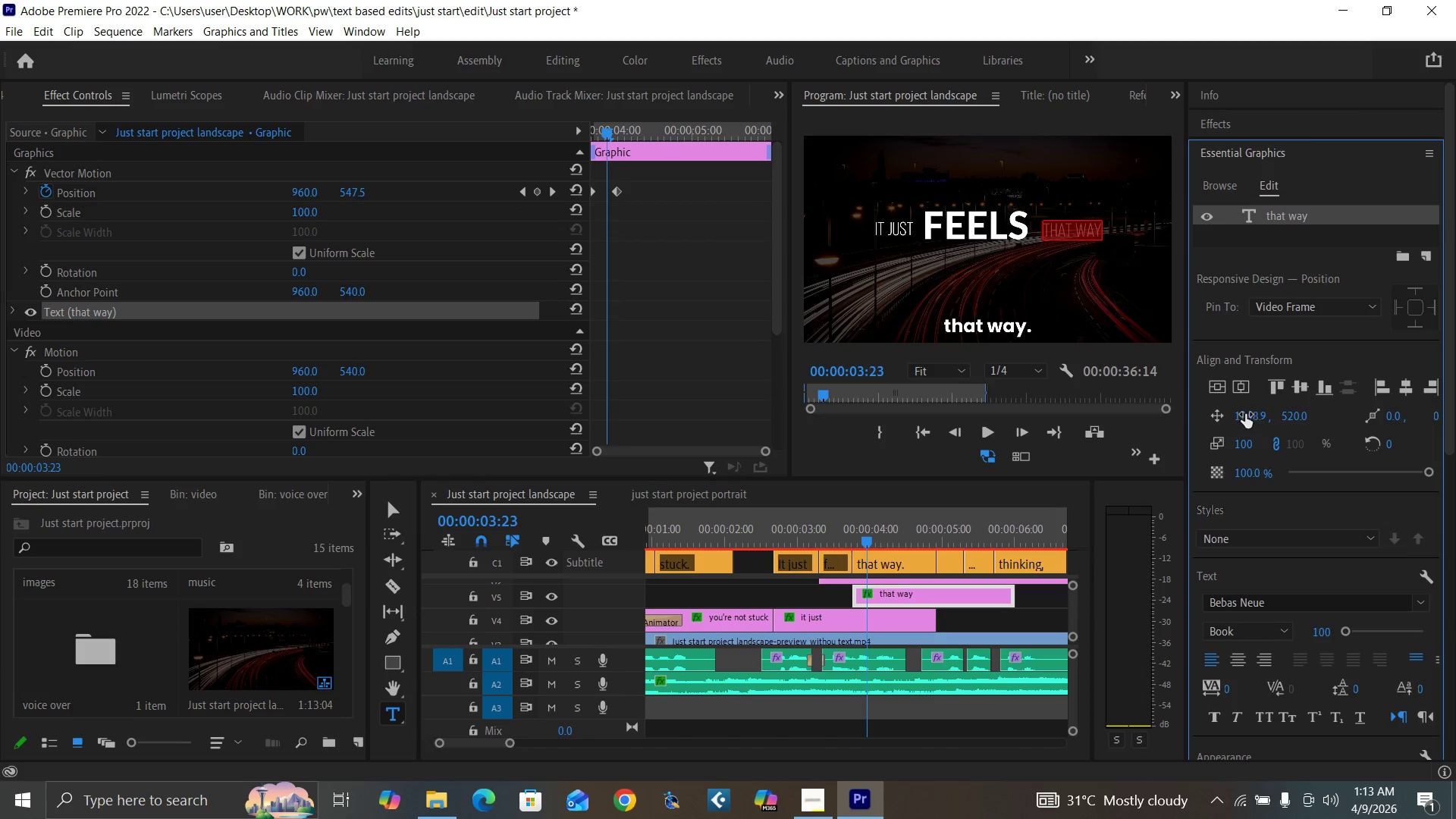 
left_click_drag(start_coordinate=[1249, 413], to_coordinate=[1219, 422])
 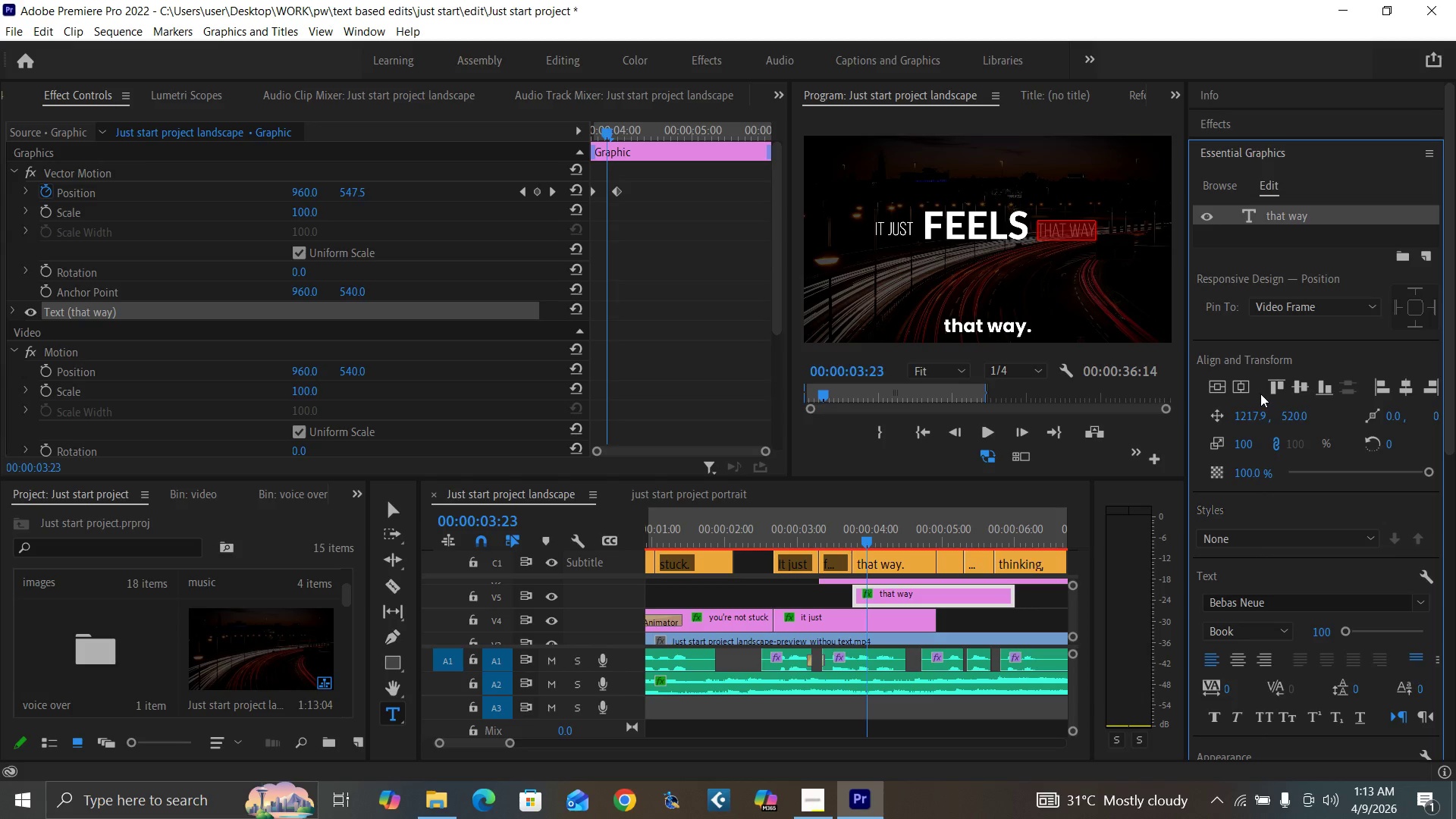 
key(Control+Backquote)
 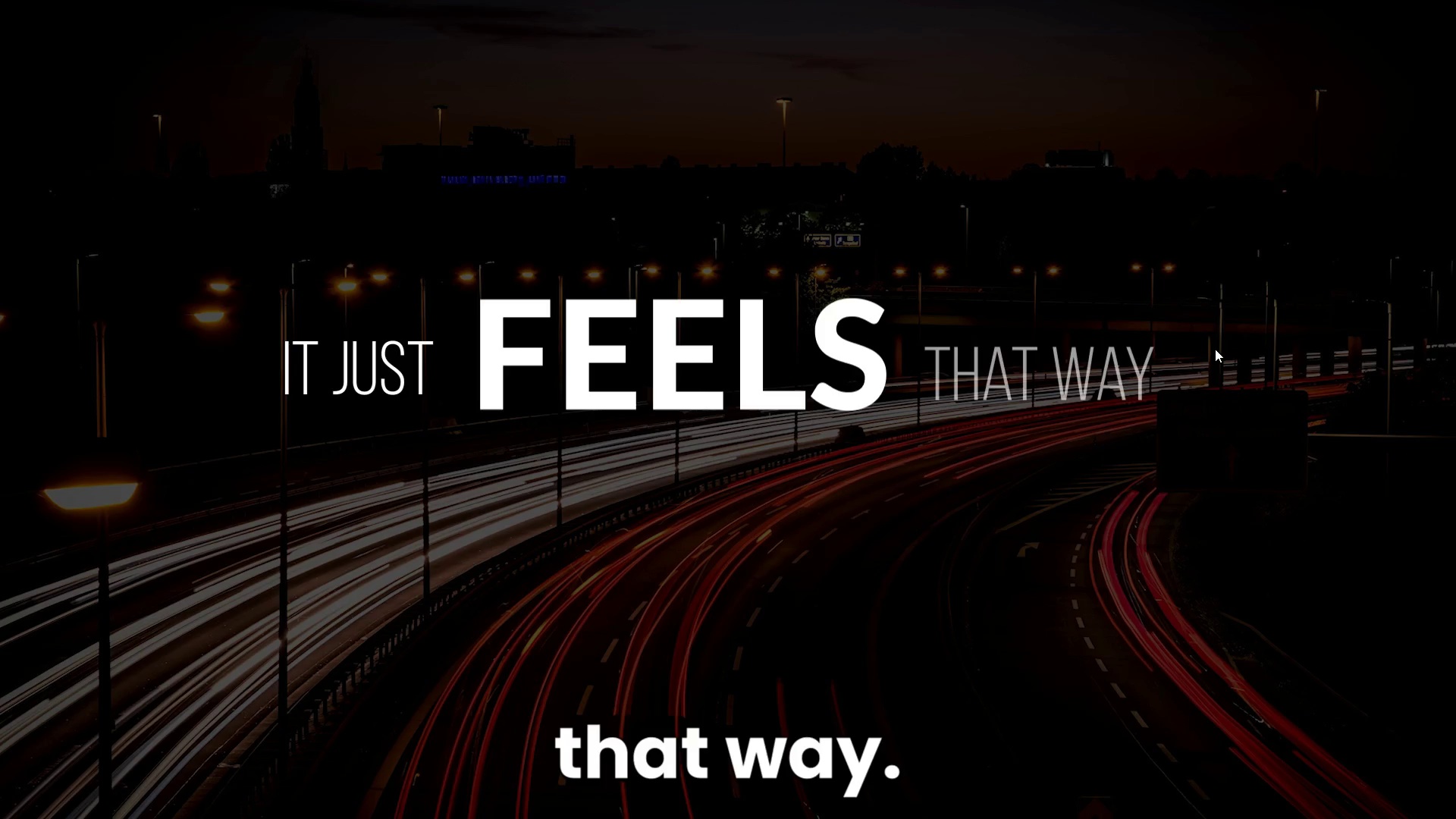 
wait(20.84)
 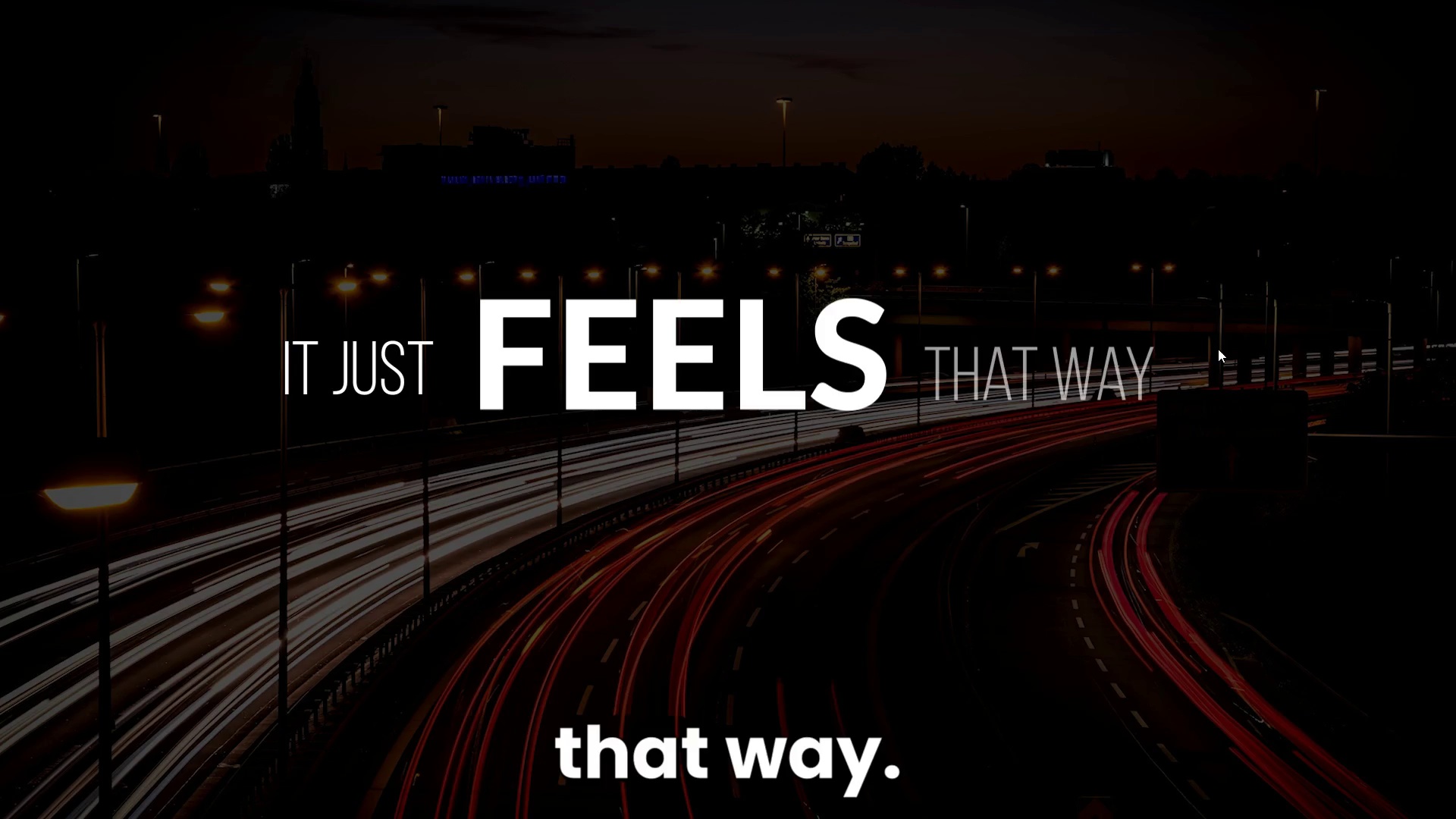 
key(Control+Backquote)
 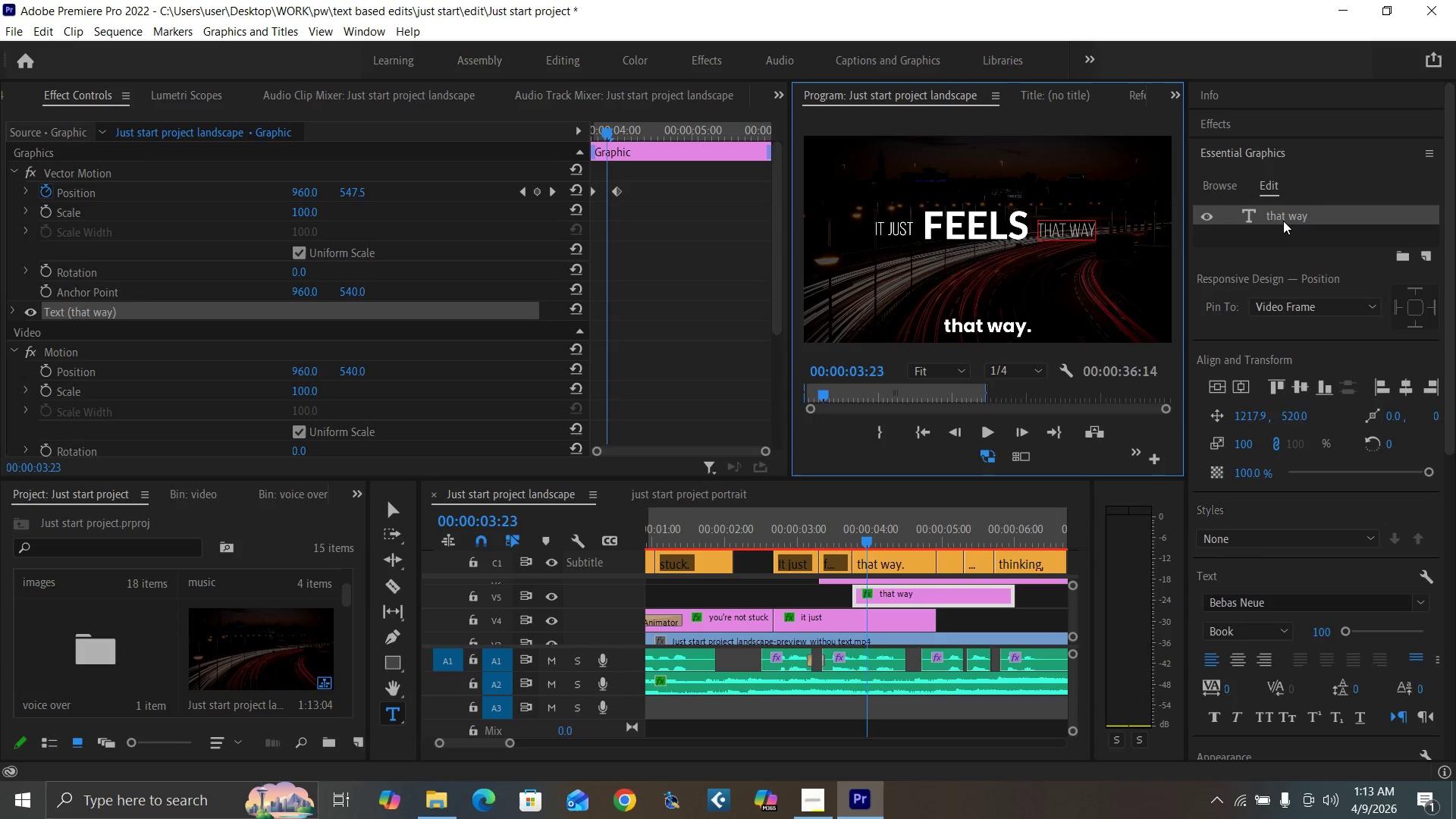 
double_click([1286, 215])
 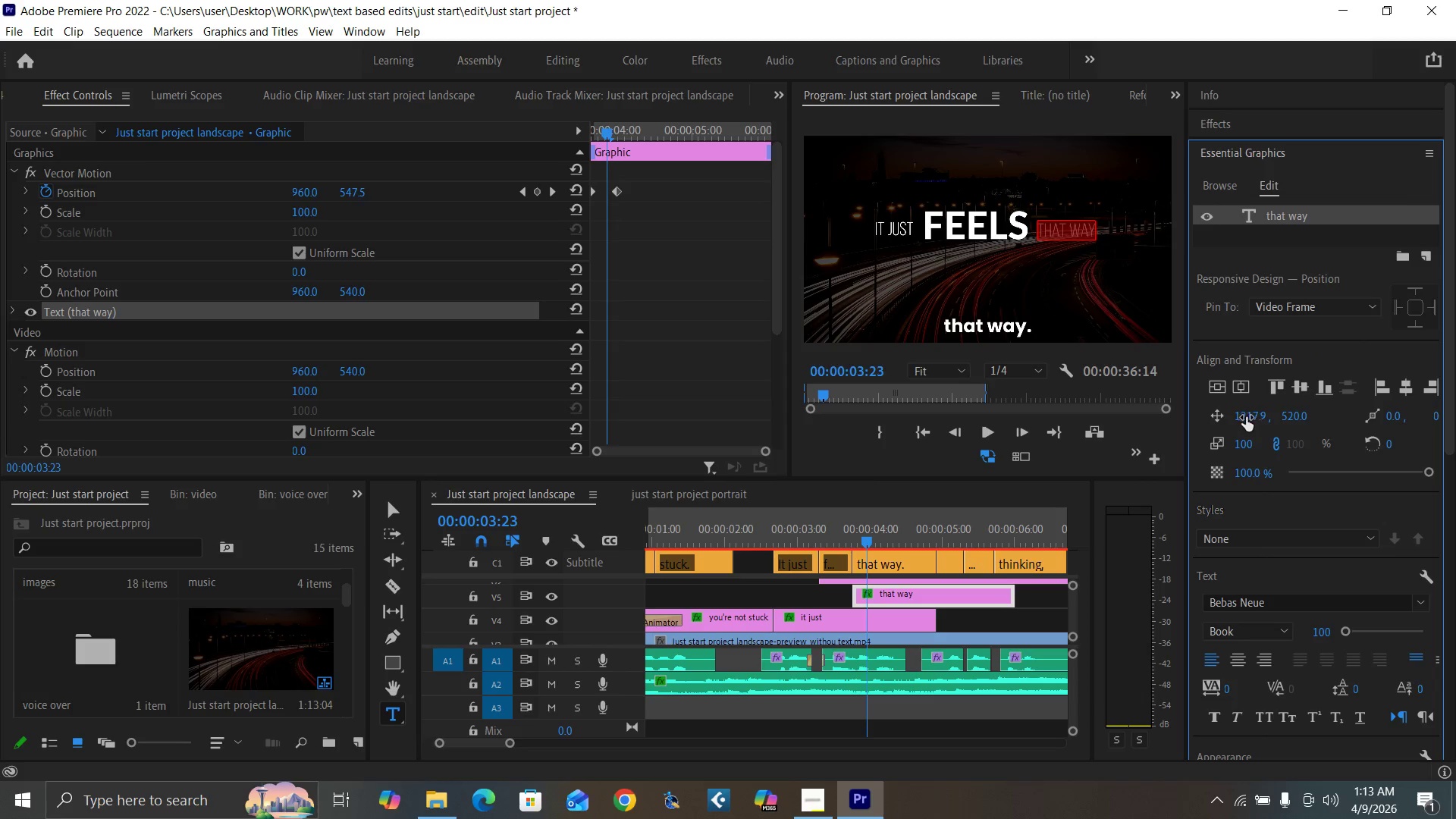 
left_click_drag(start_coordinate=[1251, 413], to_coordinate=[1273, 412])
 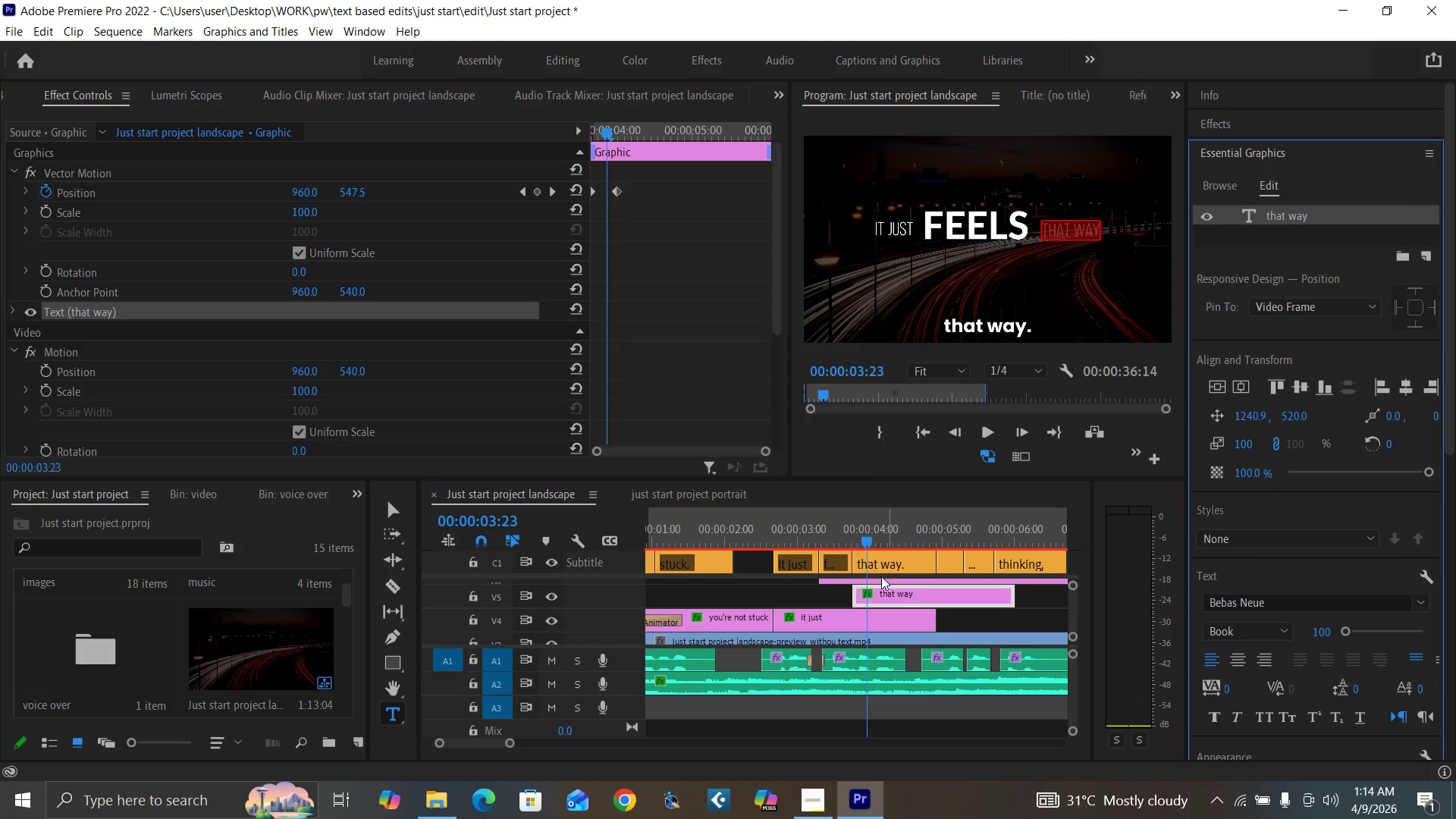 
left_click([880, 579])
 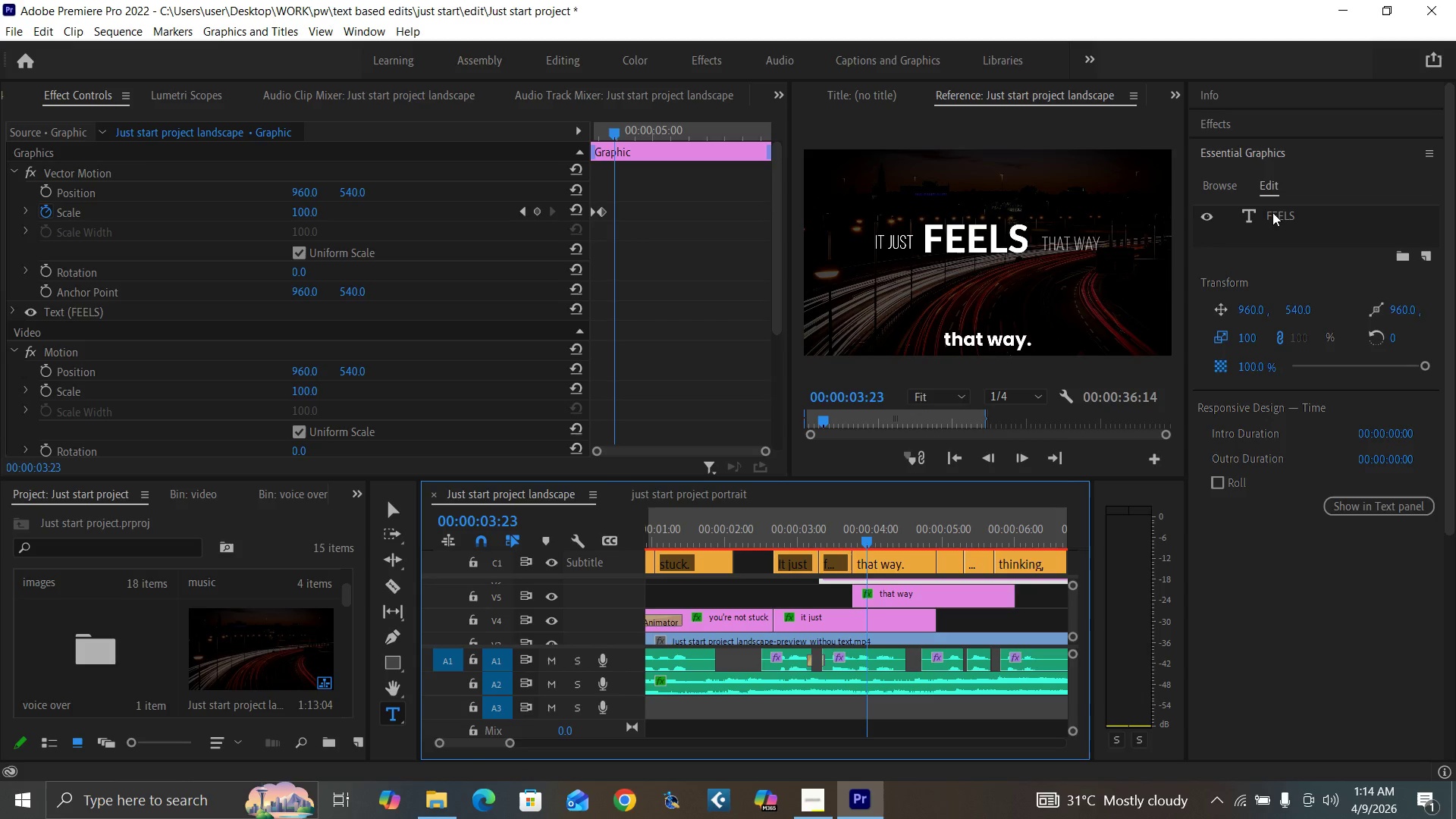 
left_click([1264, 218])
 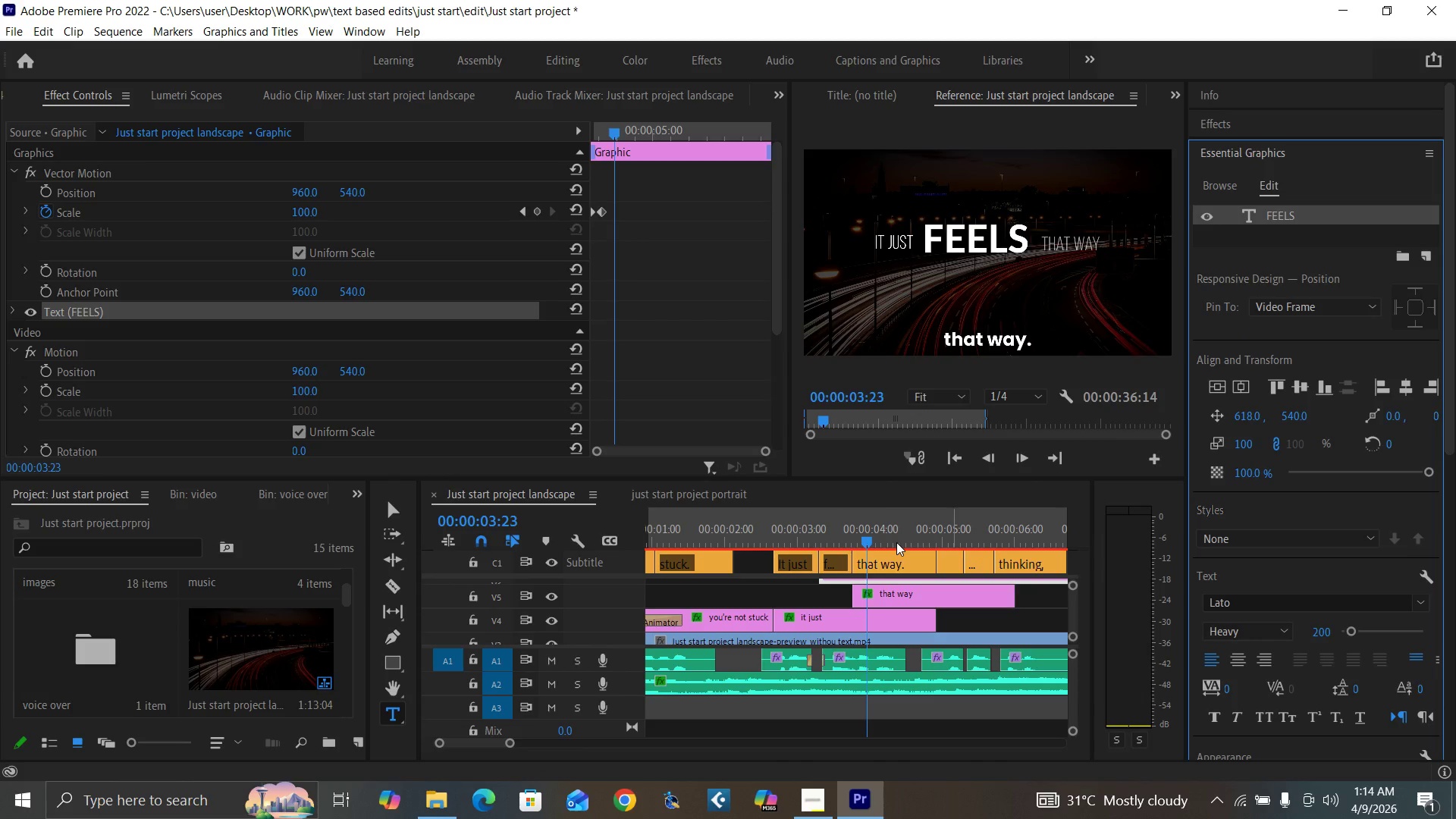 
left_click([876, 540])
 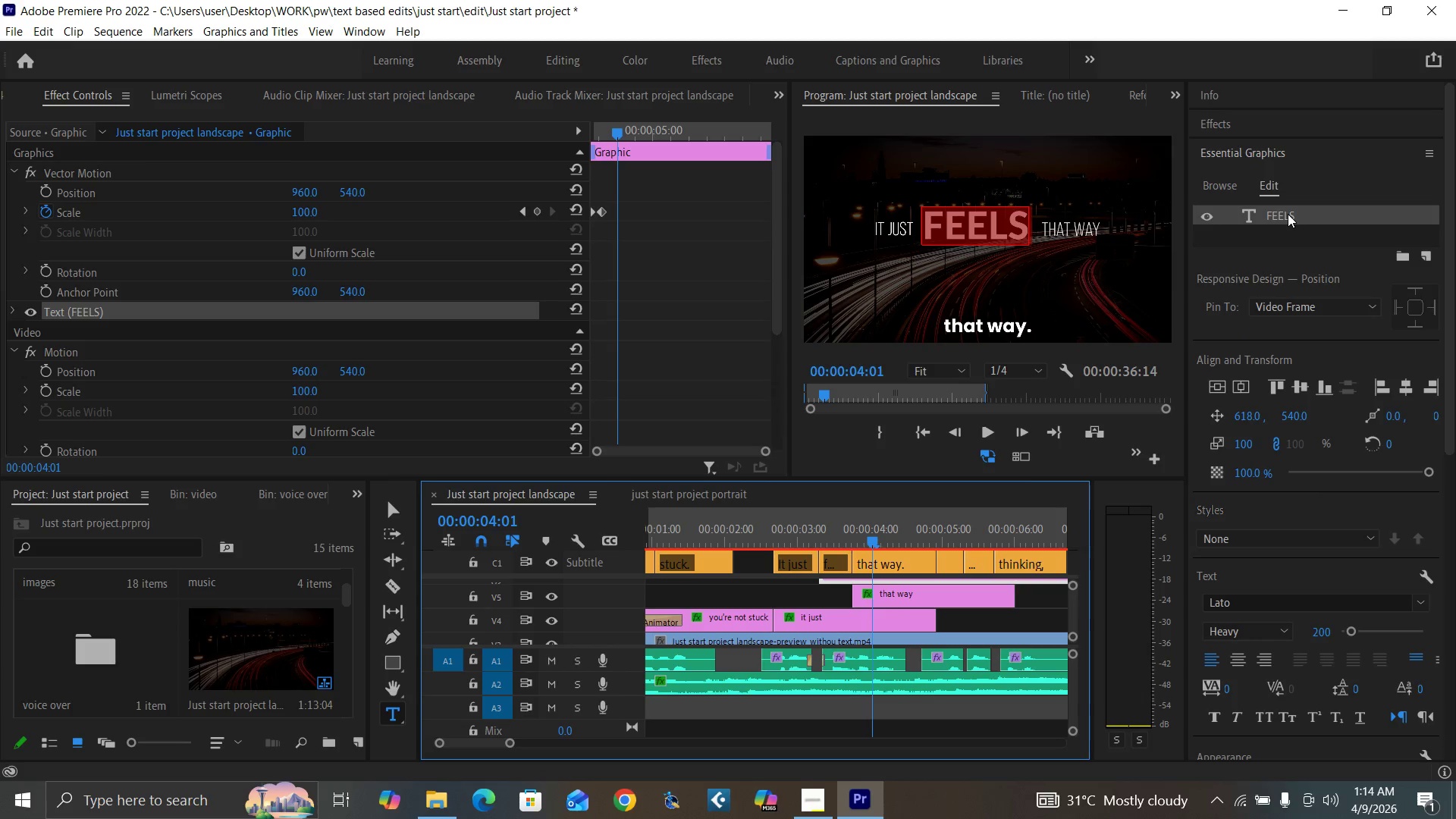 
double_click([1288, 214])
 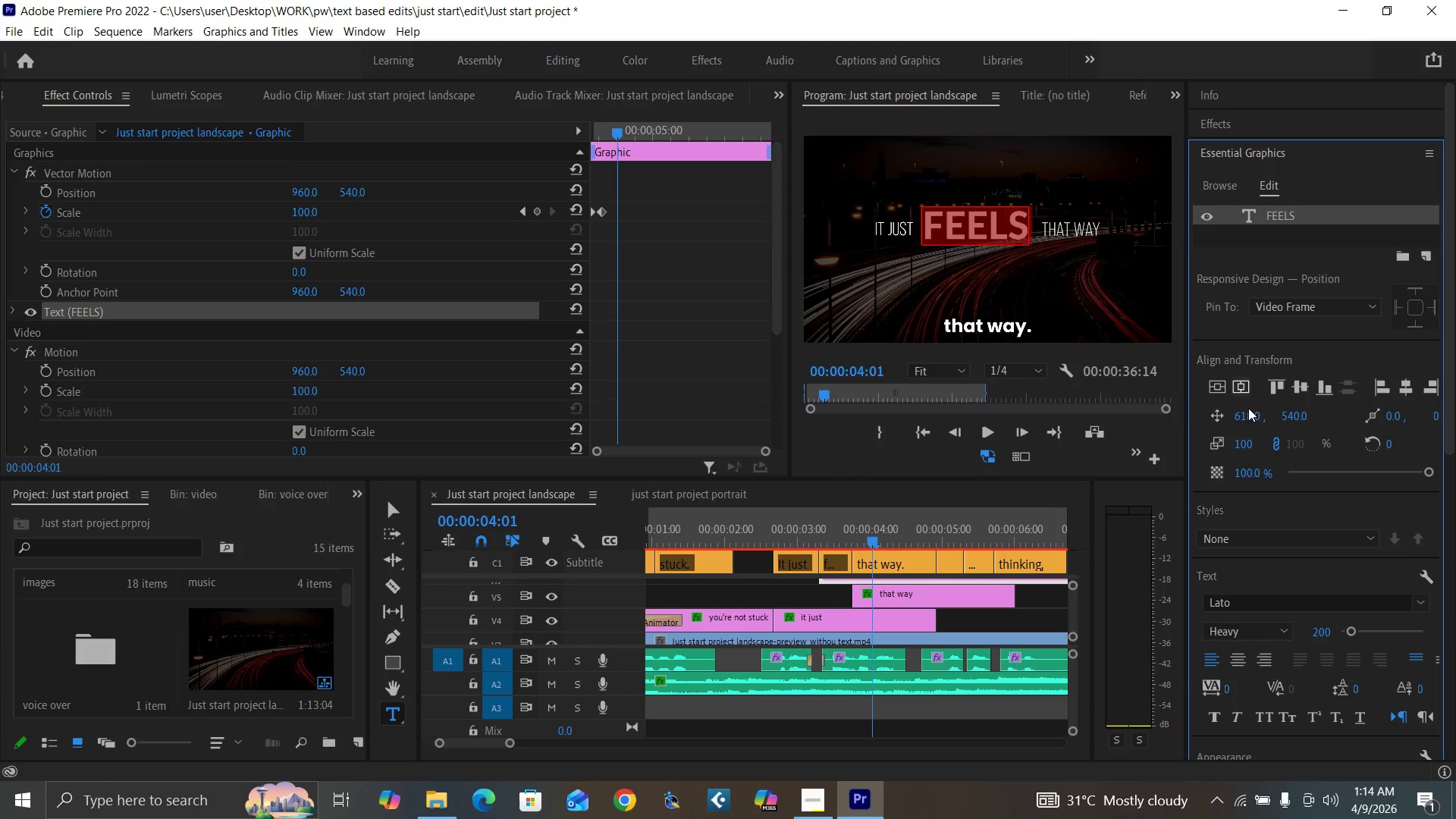 
left_click_drag(start_coordinate=[1244, 416], to_coordinate=[1261, 419])
 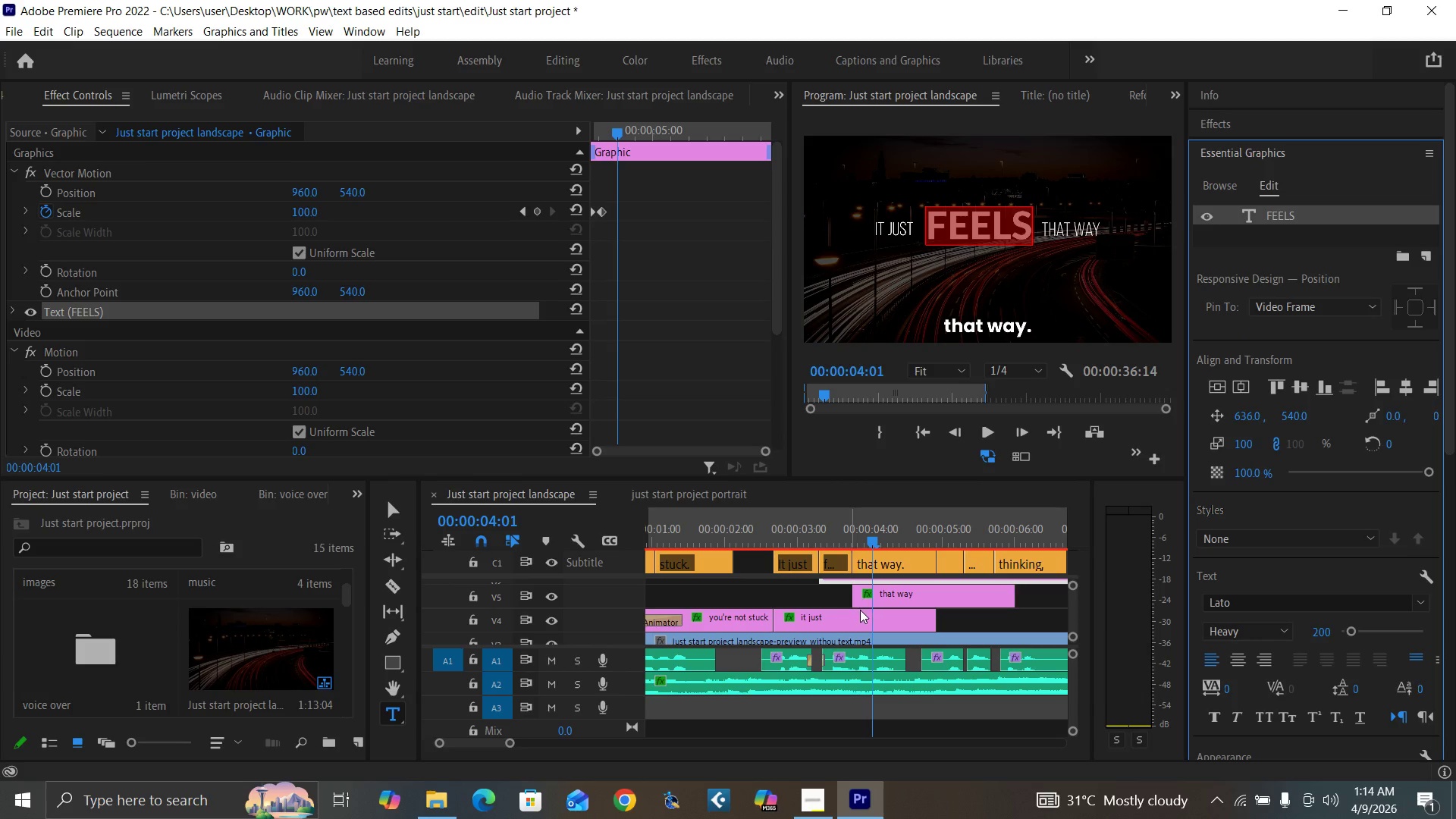 
left_click([862, 613])
 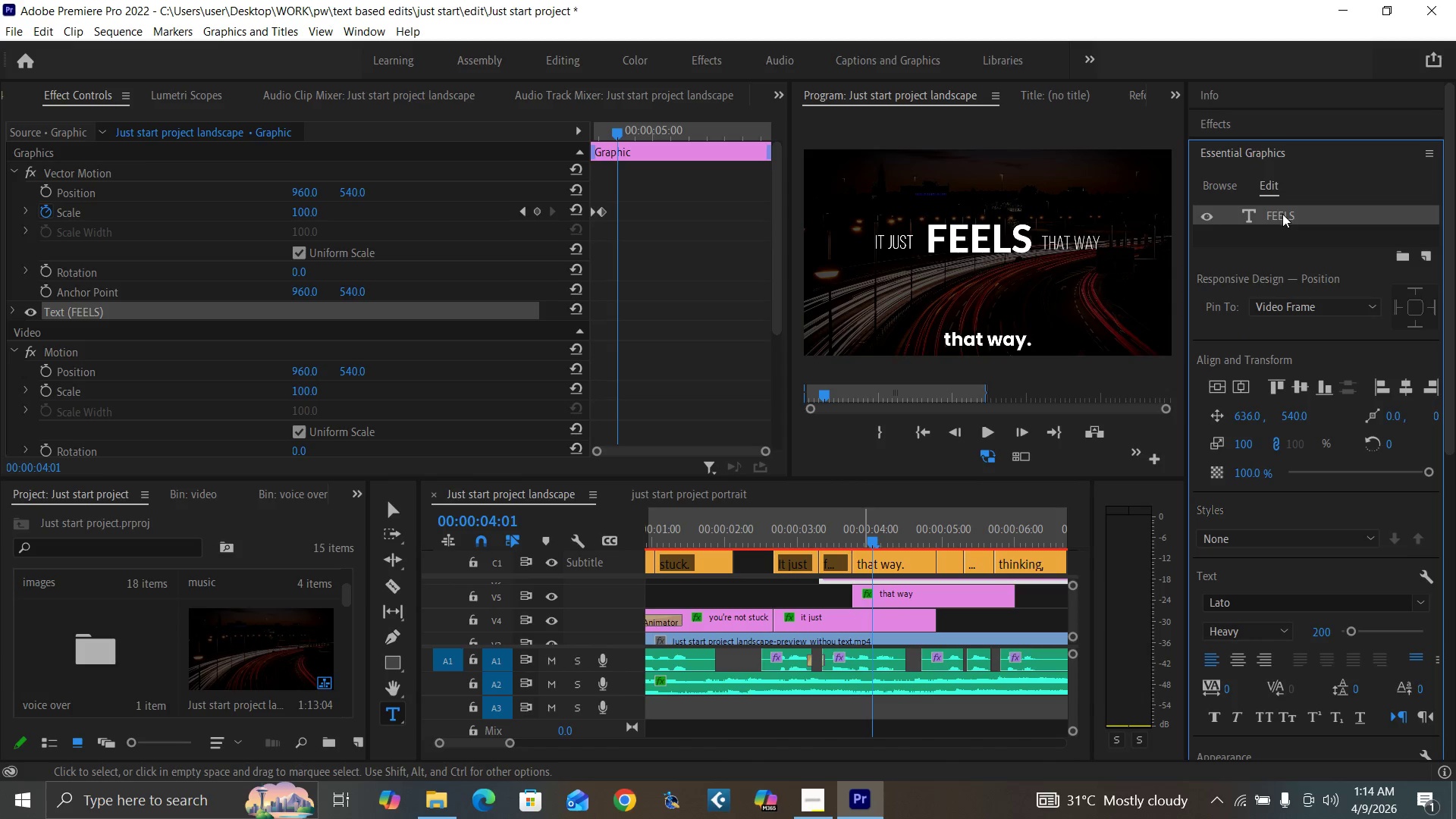 
double_click([1282, 214])
 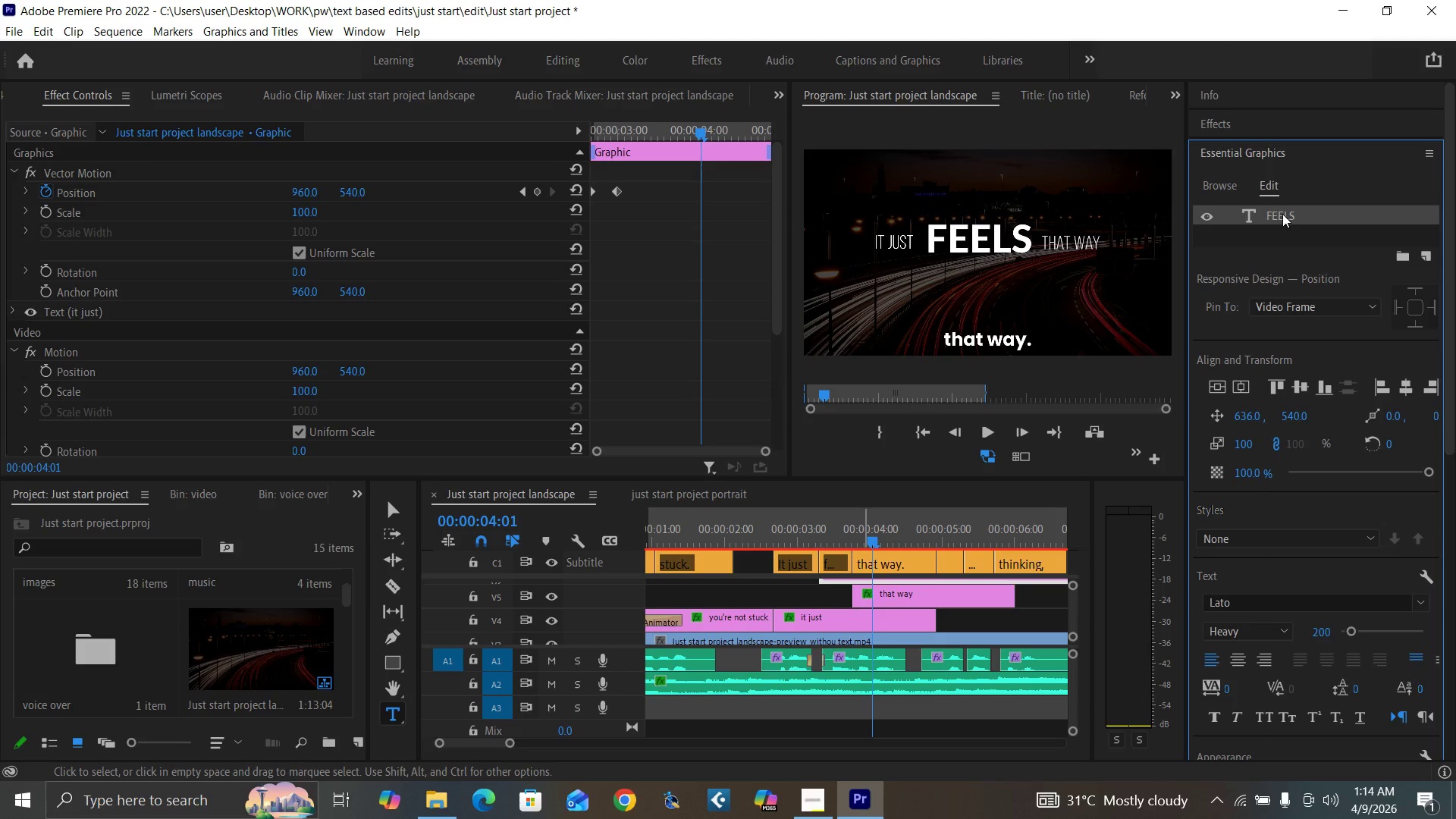 
double_click([1282, 214])
 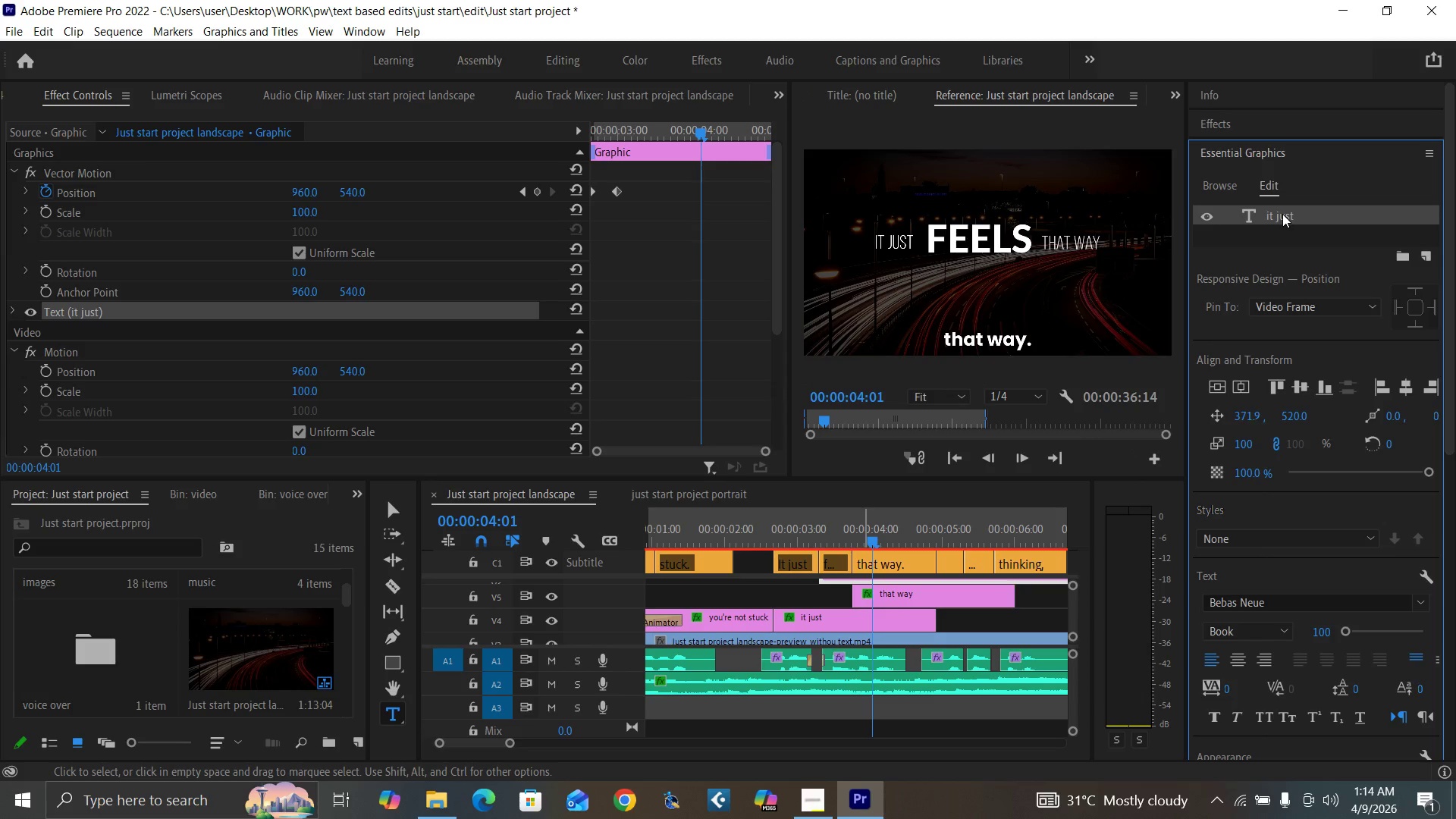 
triple_click([1282, 214])
 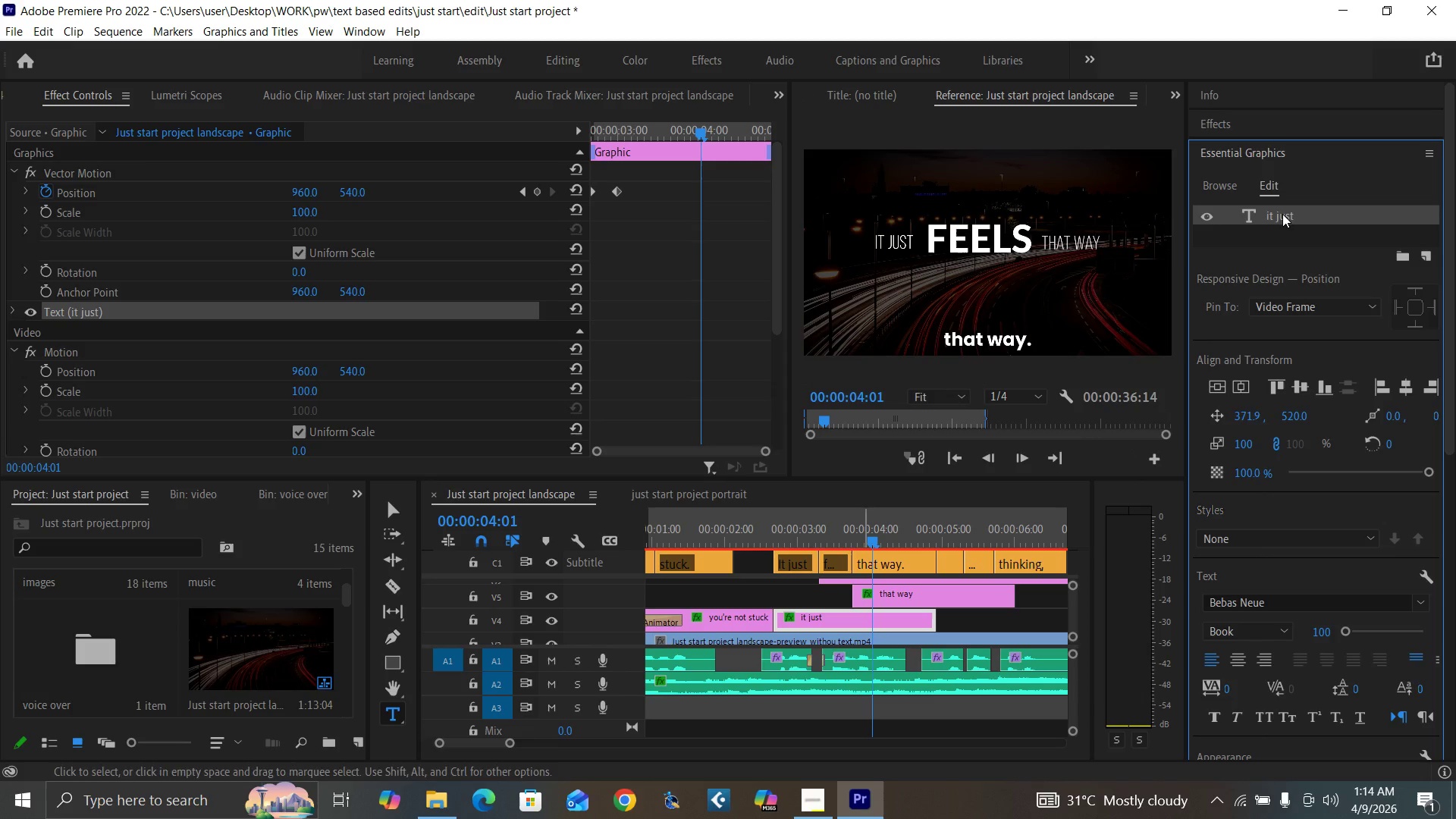 
triple_click([1282, 214])
 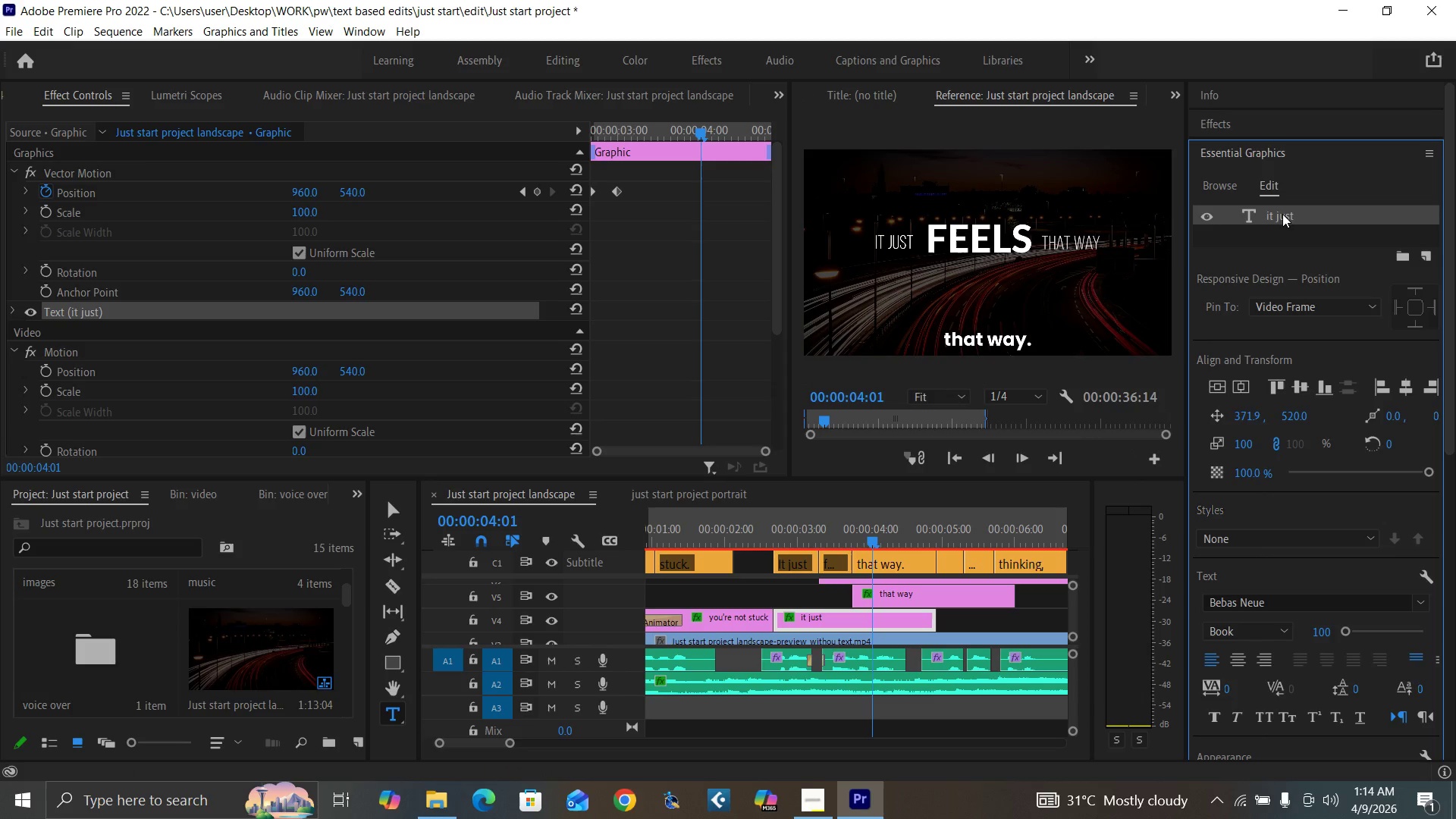 
triple_click([1282, 214])
 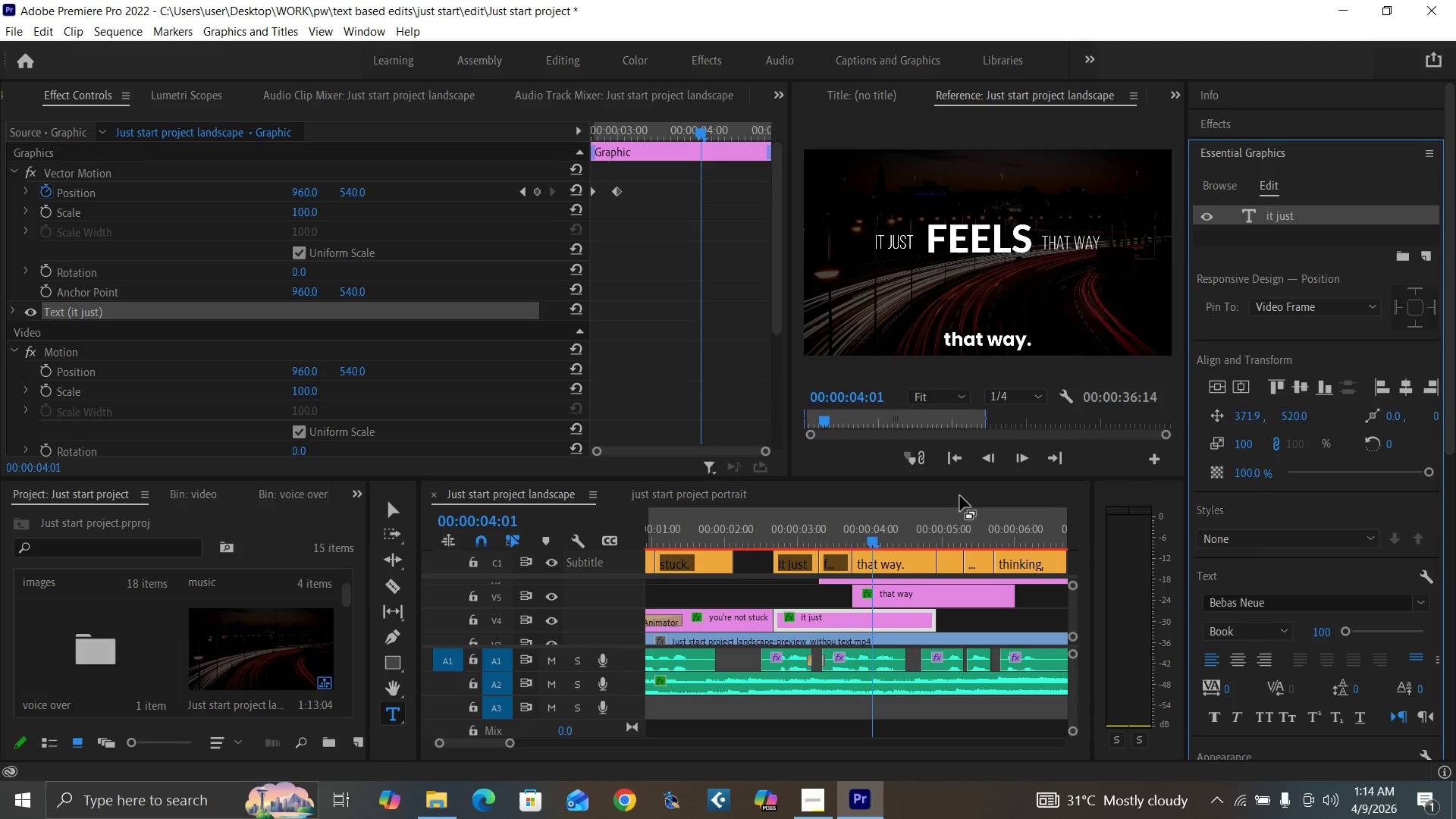 
left_click([885, 539])
 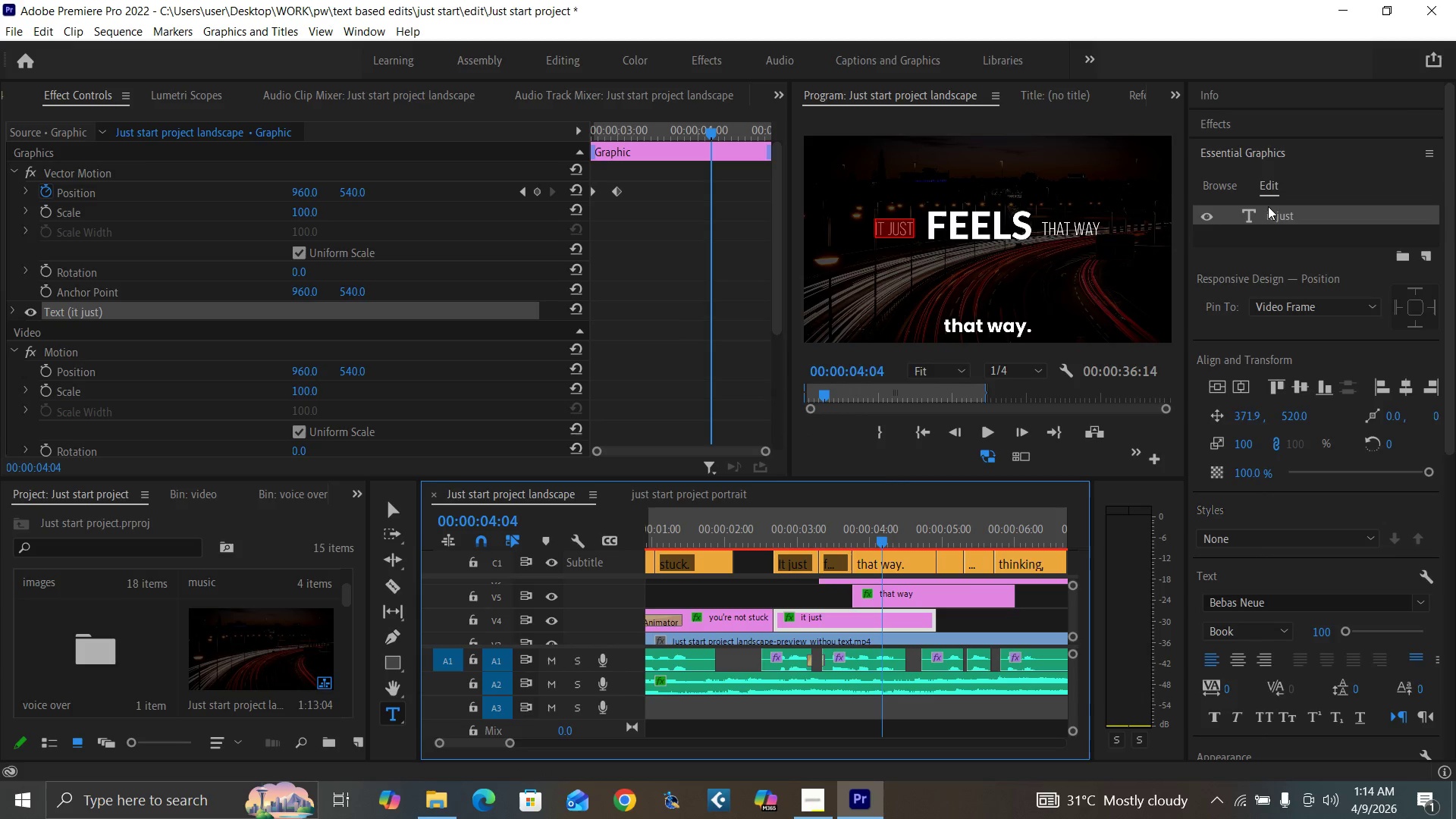 
left_click([1275, 213])
 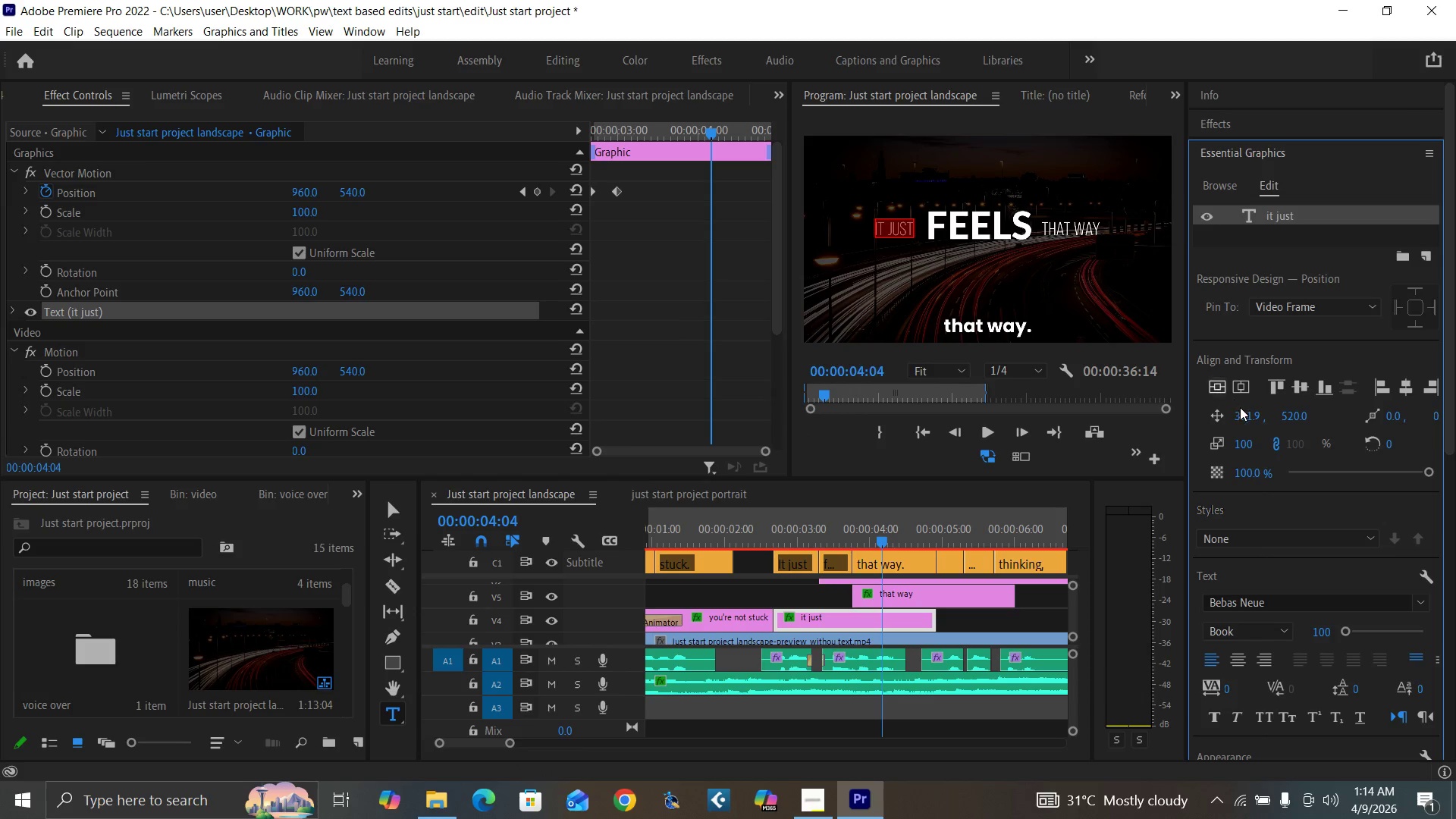 
left_click_drag(start_coordinate=[1241, 412], to_coordinate=[1254, 412])
 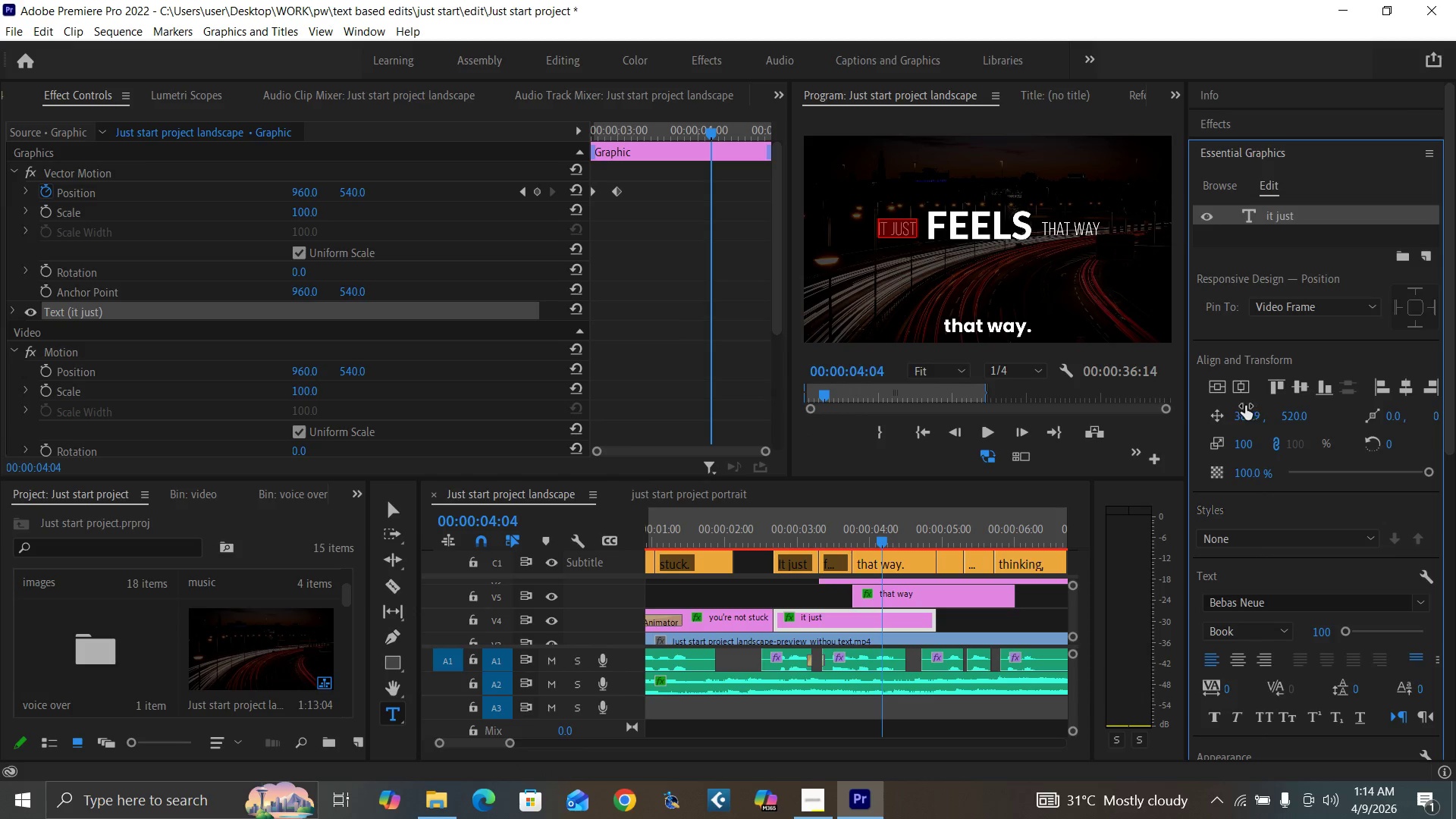 
key(Control+Backquote)
 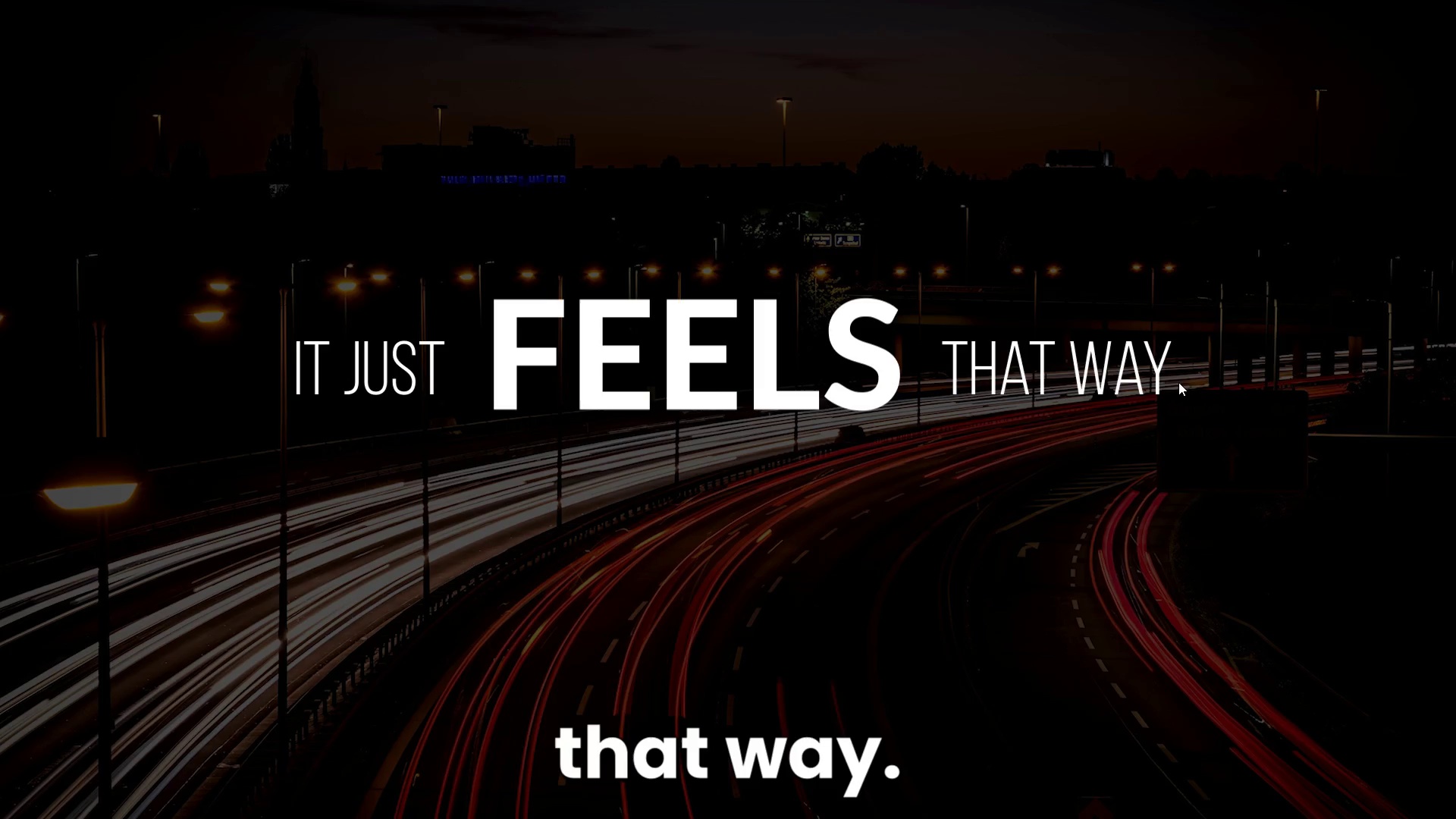 
wait(6.84)
 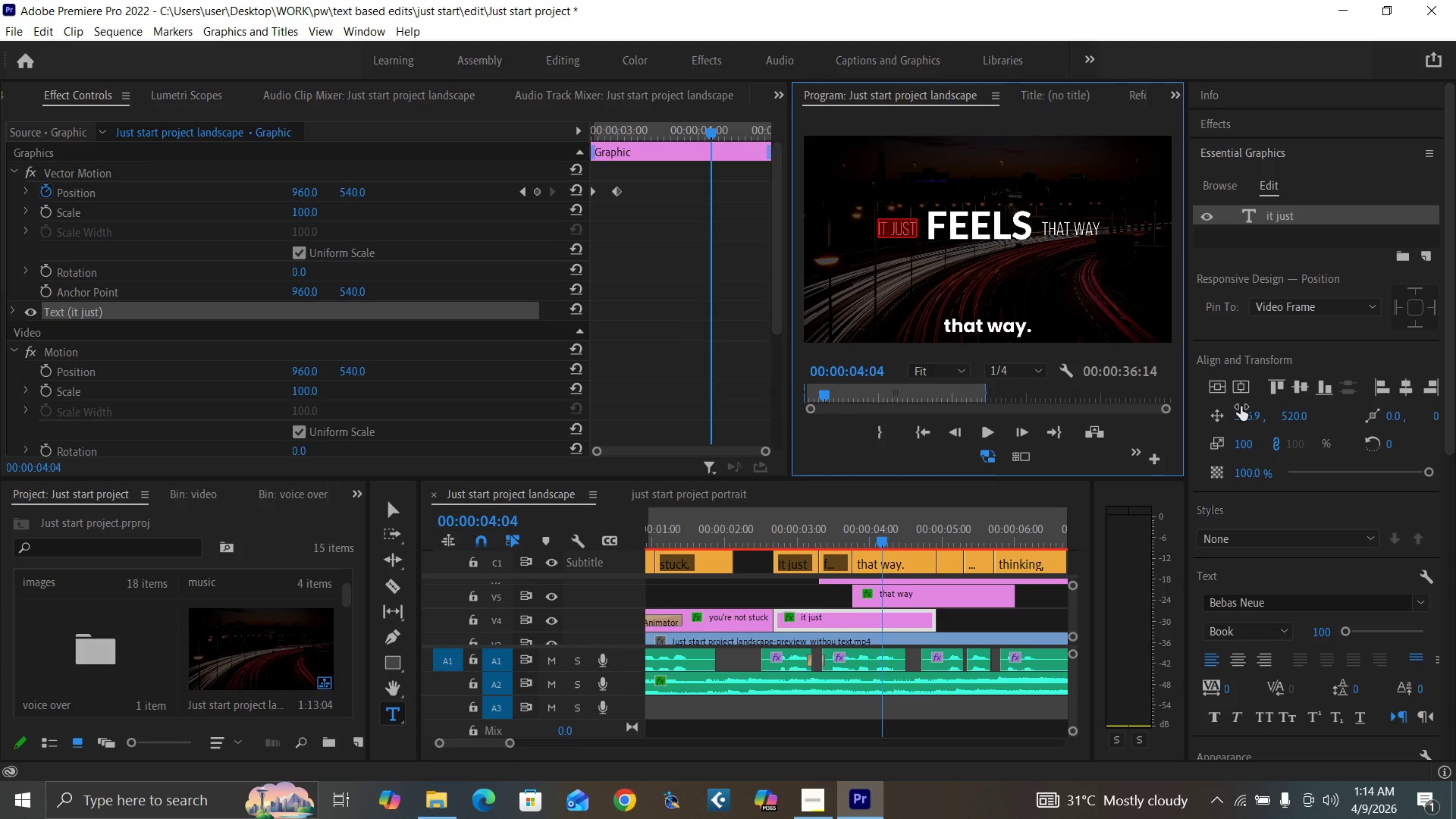 
key(Control+Backquote)
 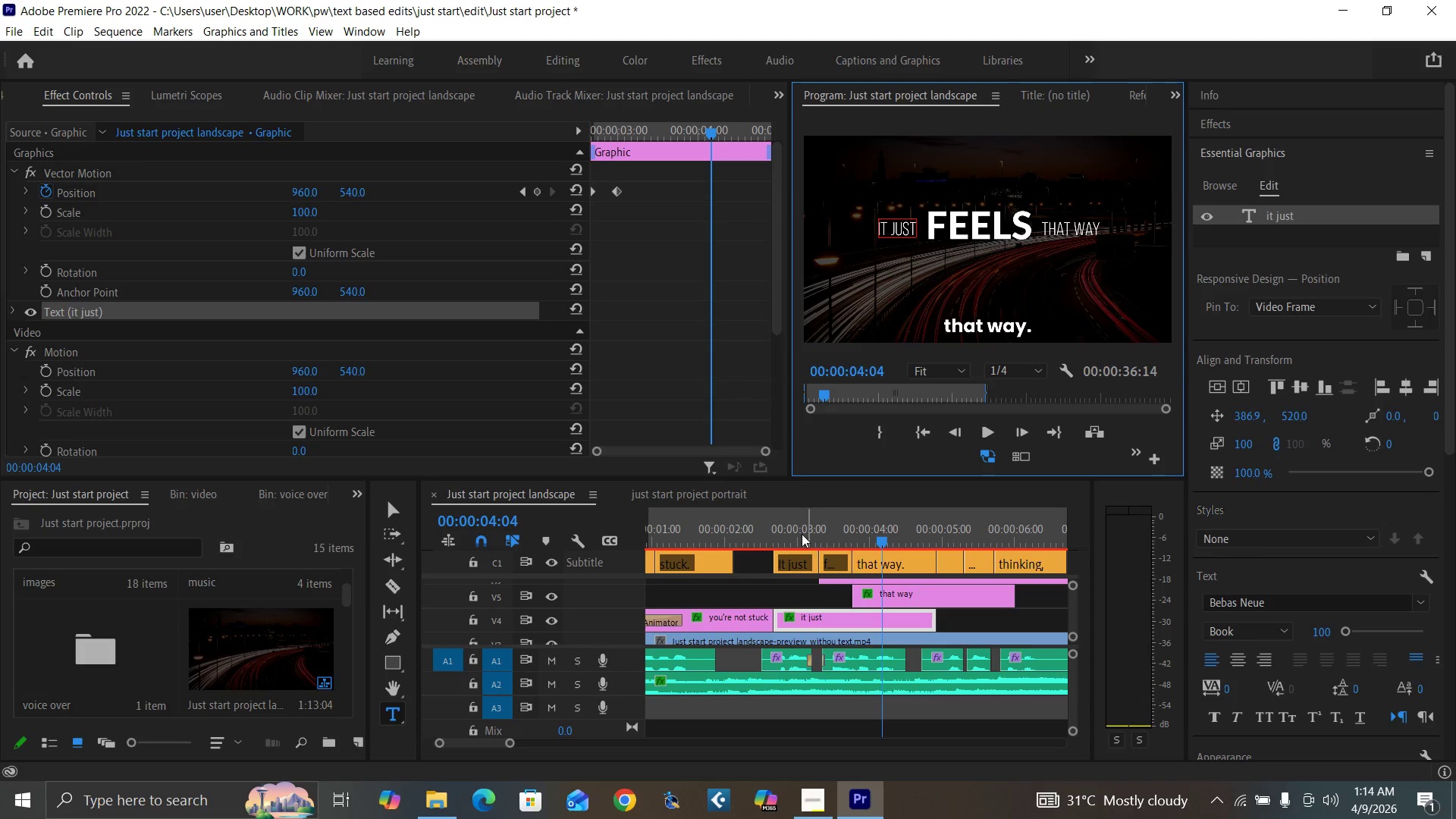 
left_click([767, 535])
 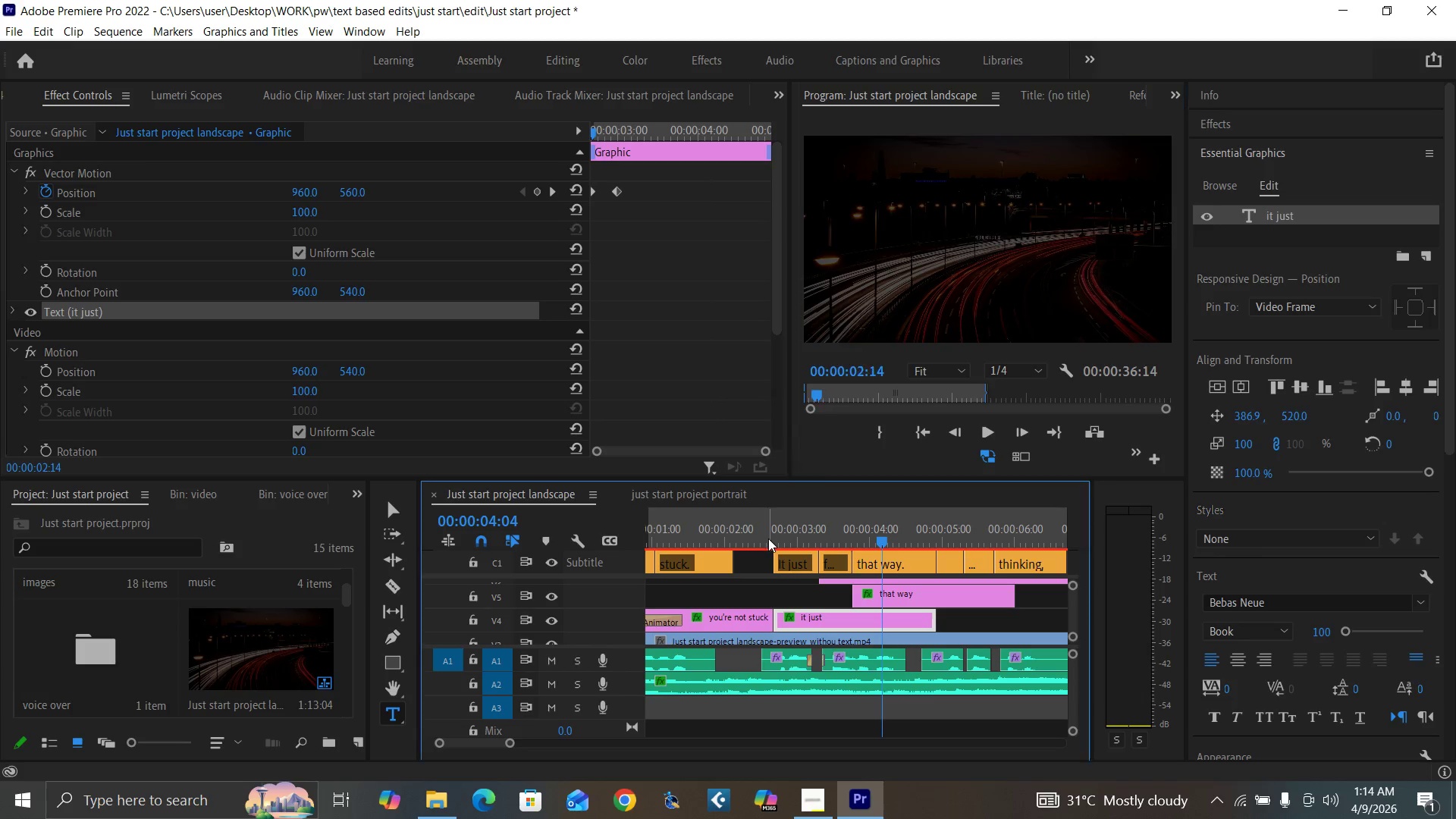 
key(Space)
 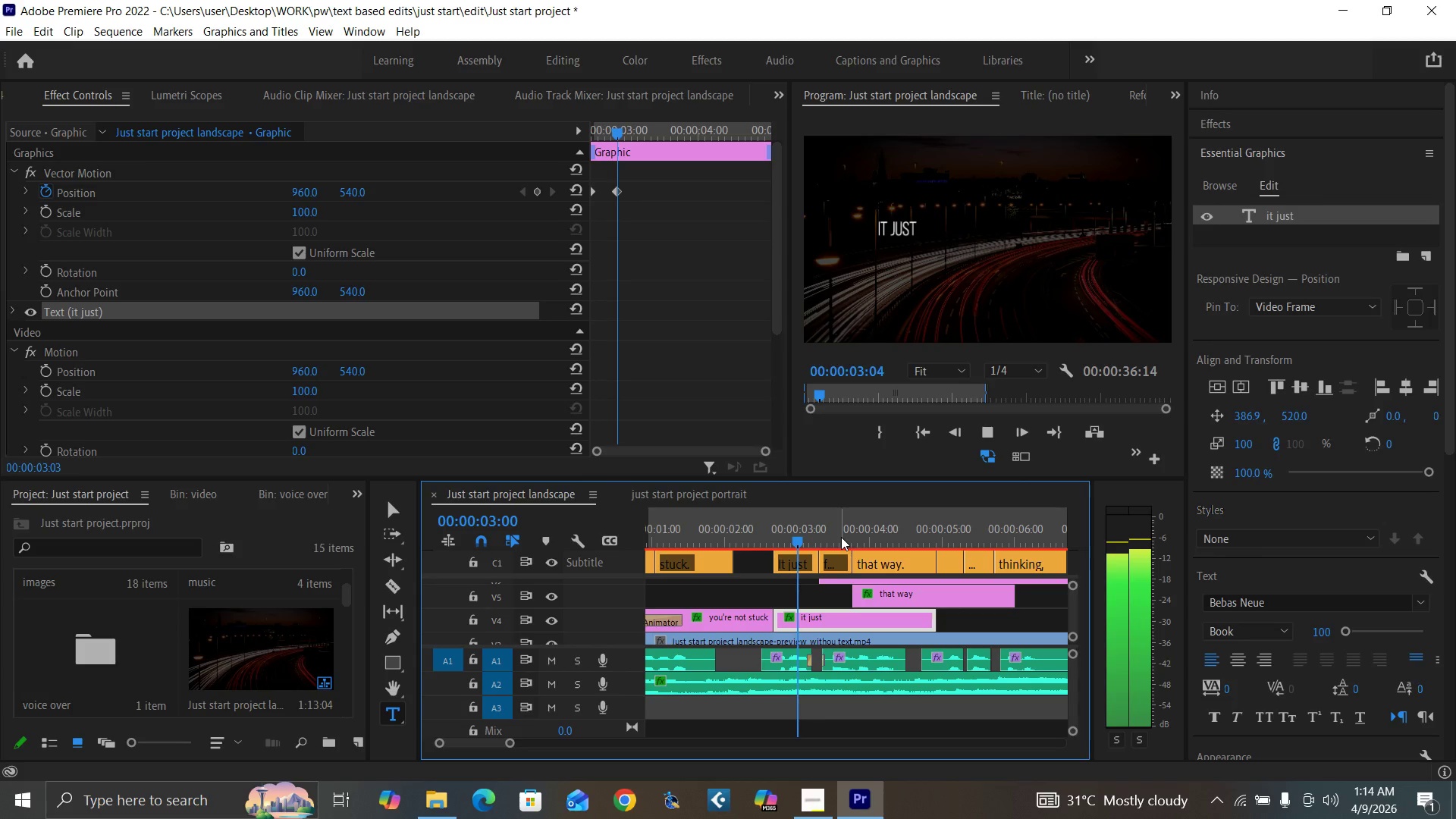 
key(Space)
 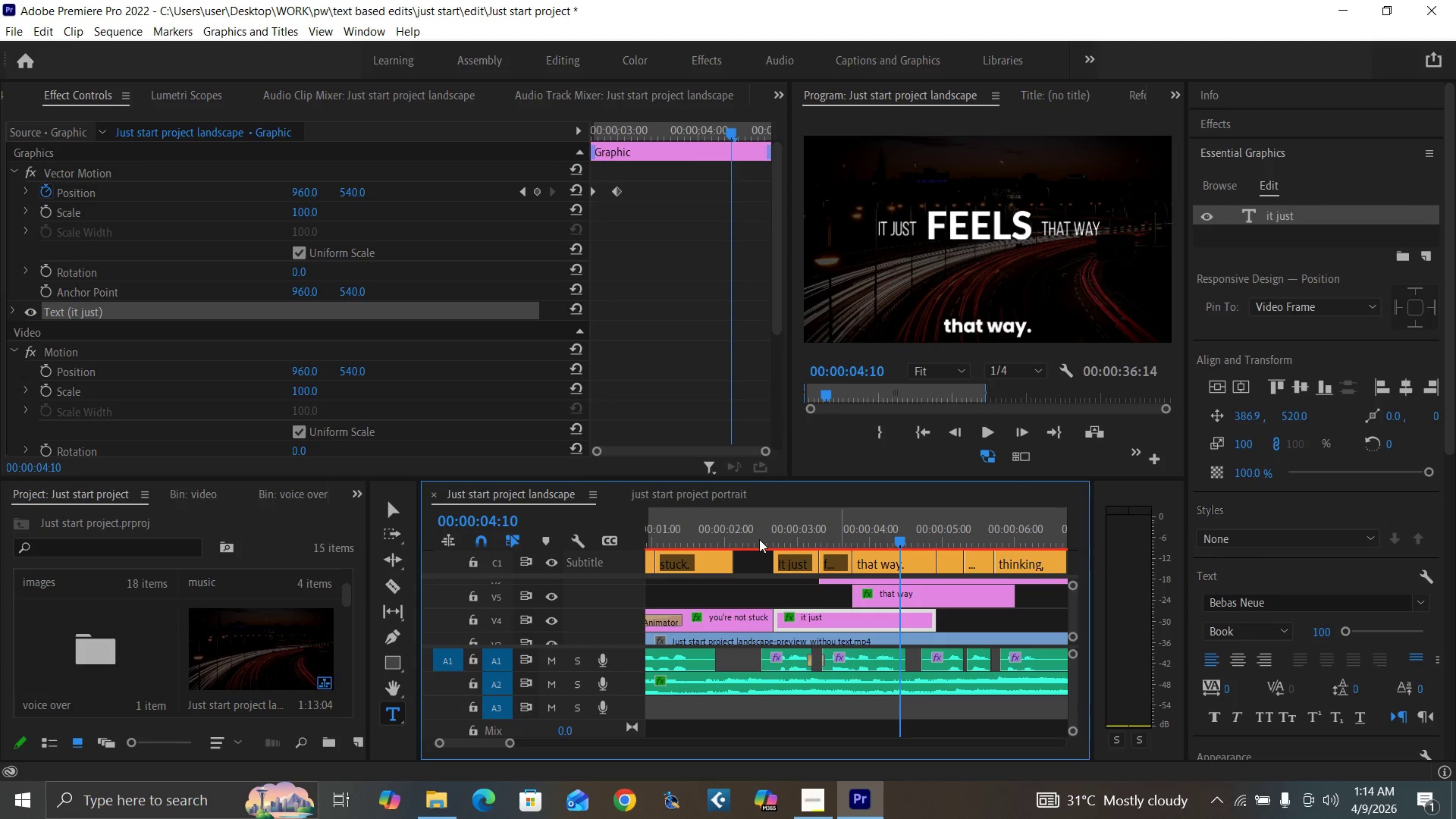 
left_click([759, 539])
 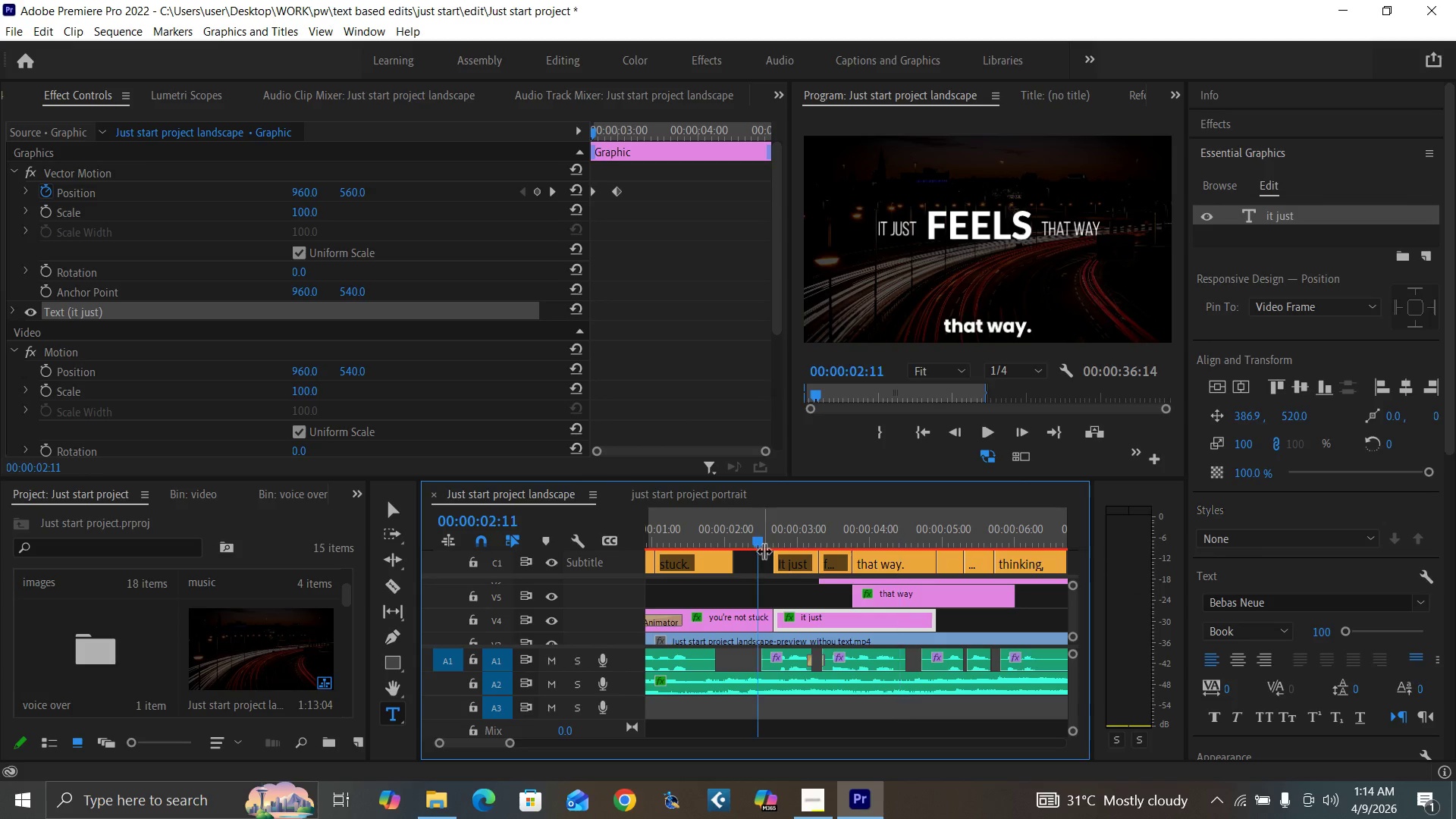 
key(Space)
 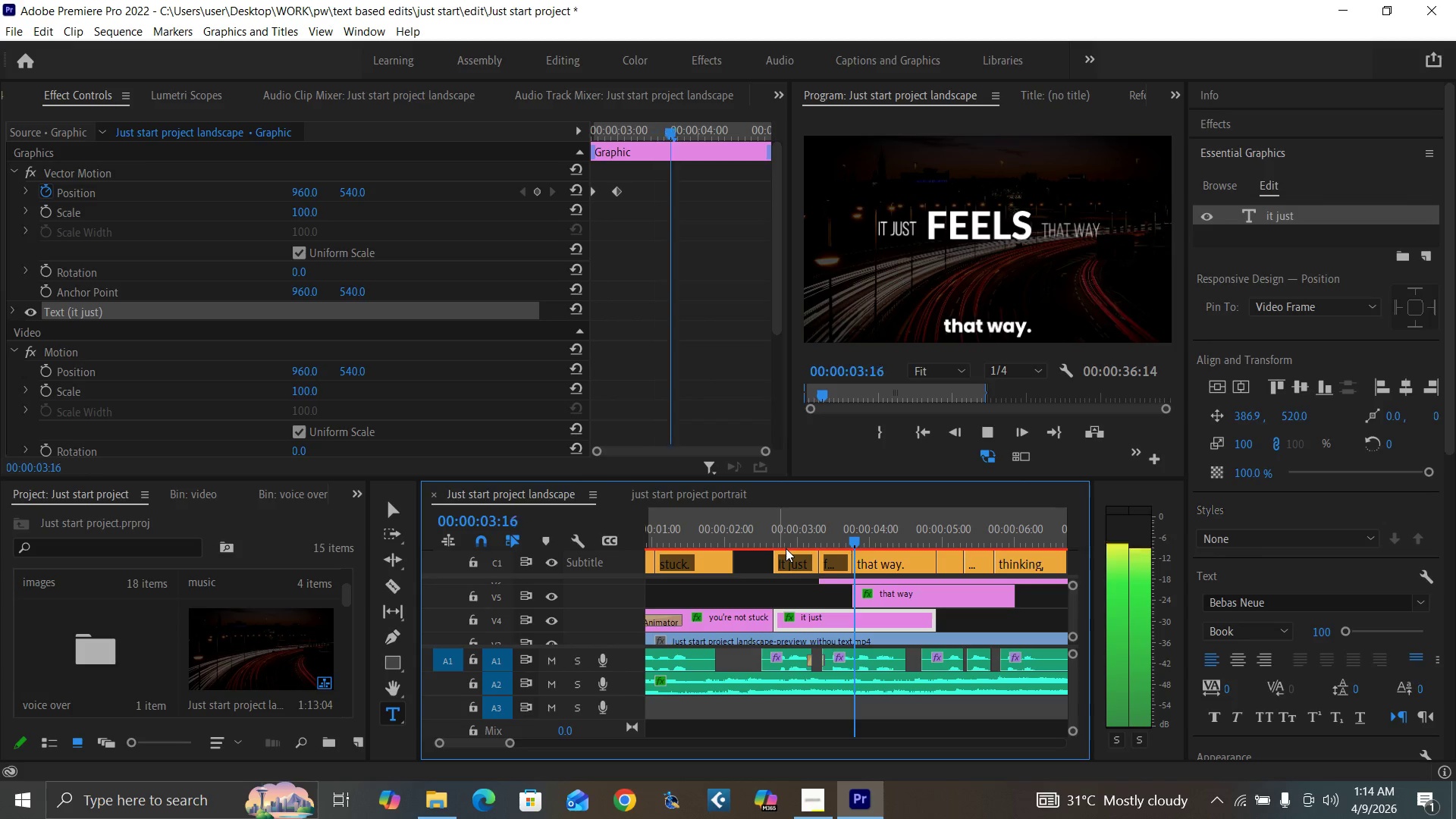 
key(Space)
 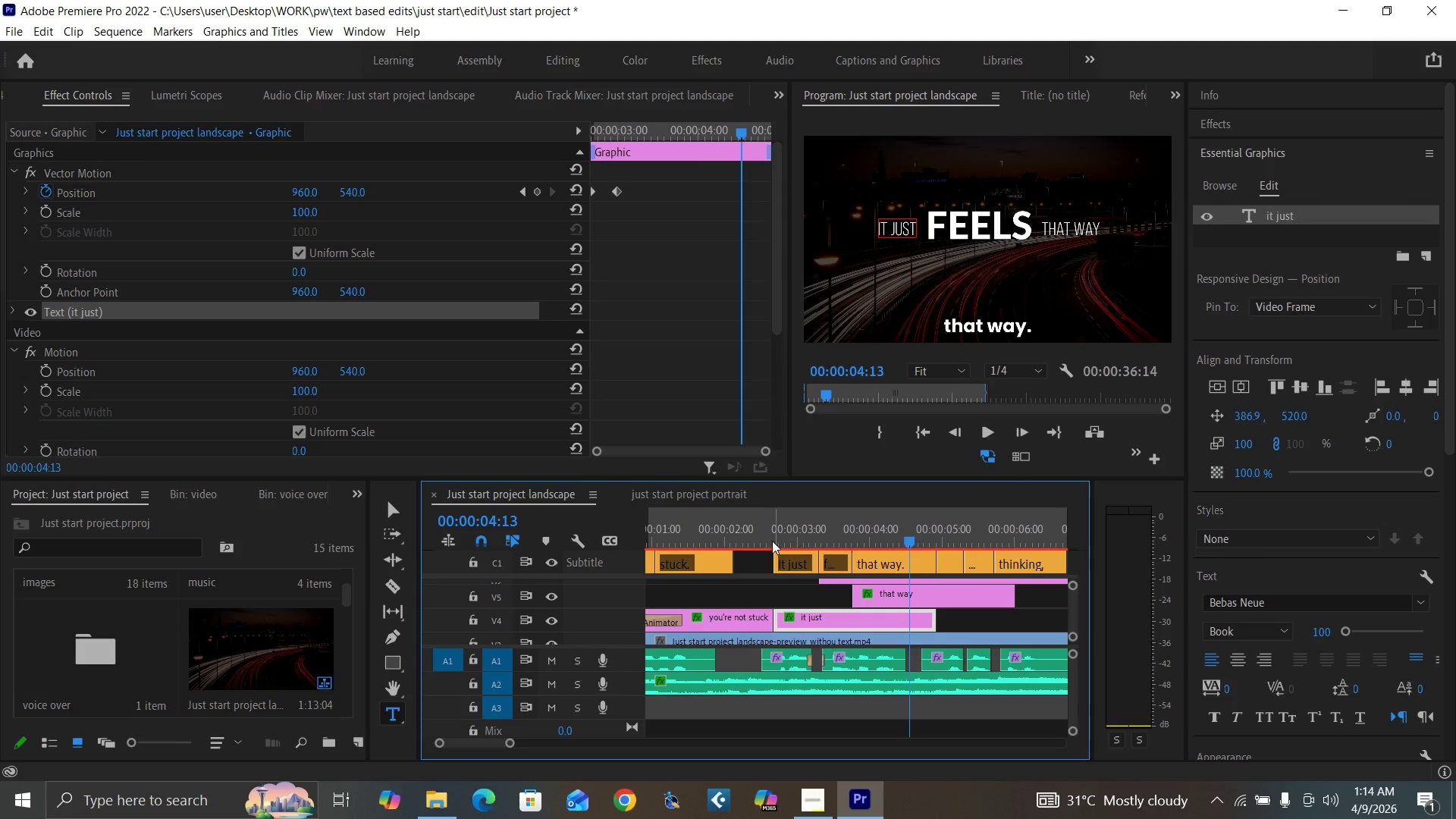 
left_click([761, 534])
 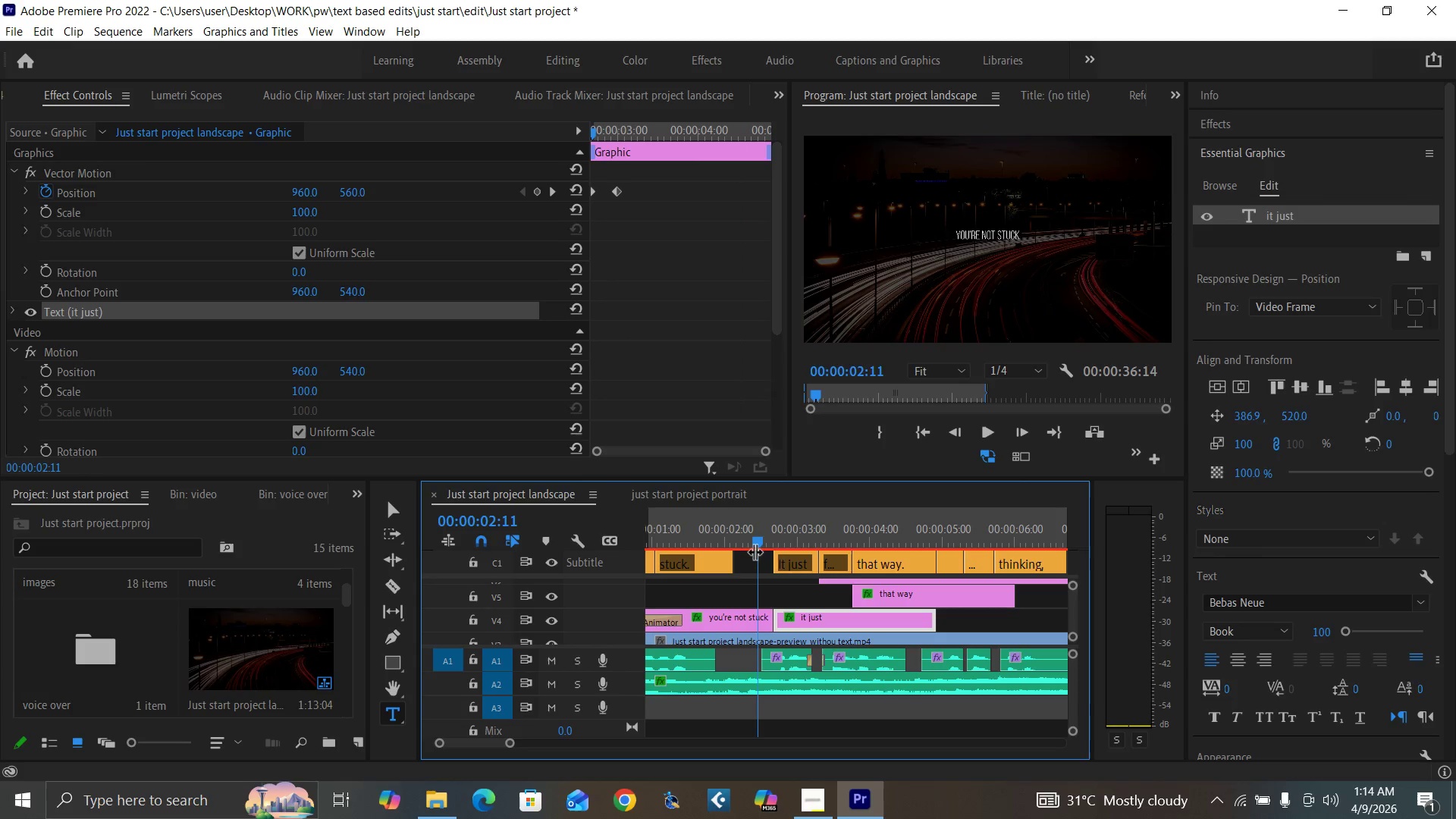 
key(Space)
 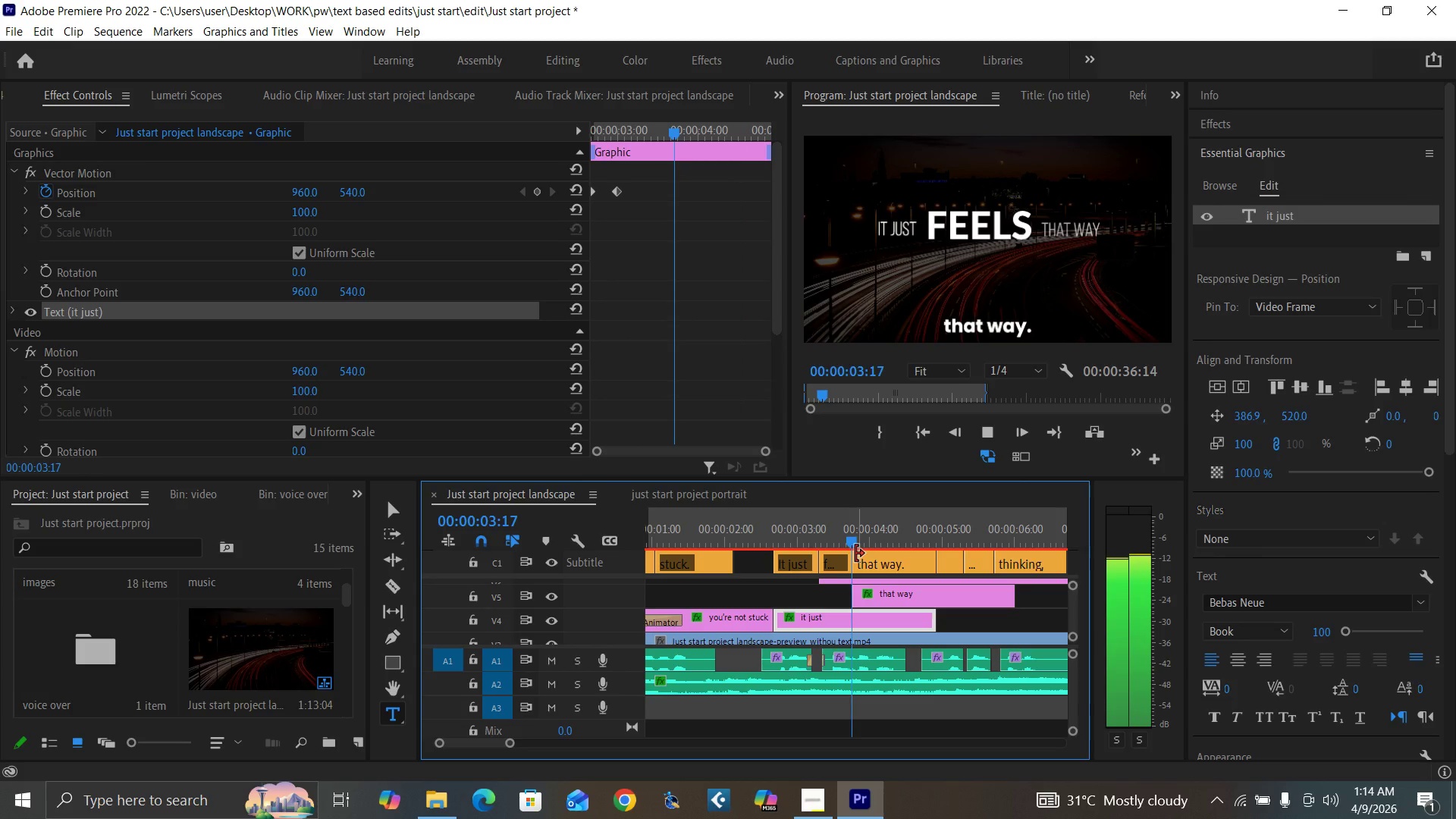 
key(Space)
 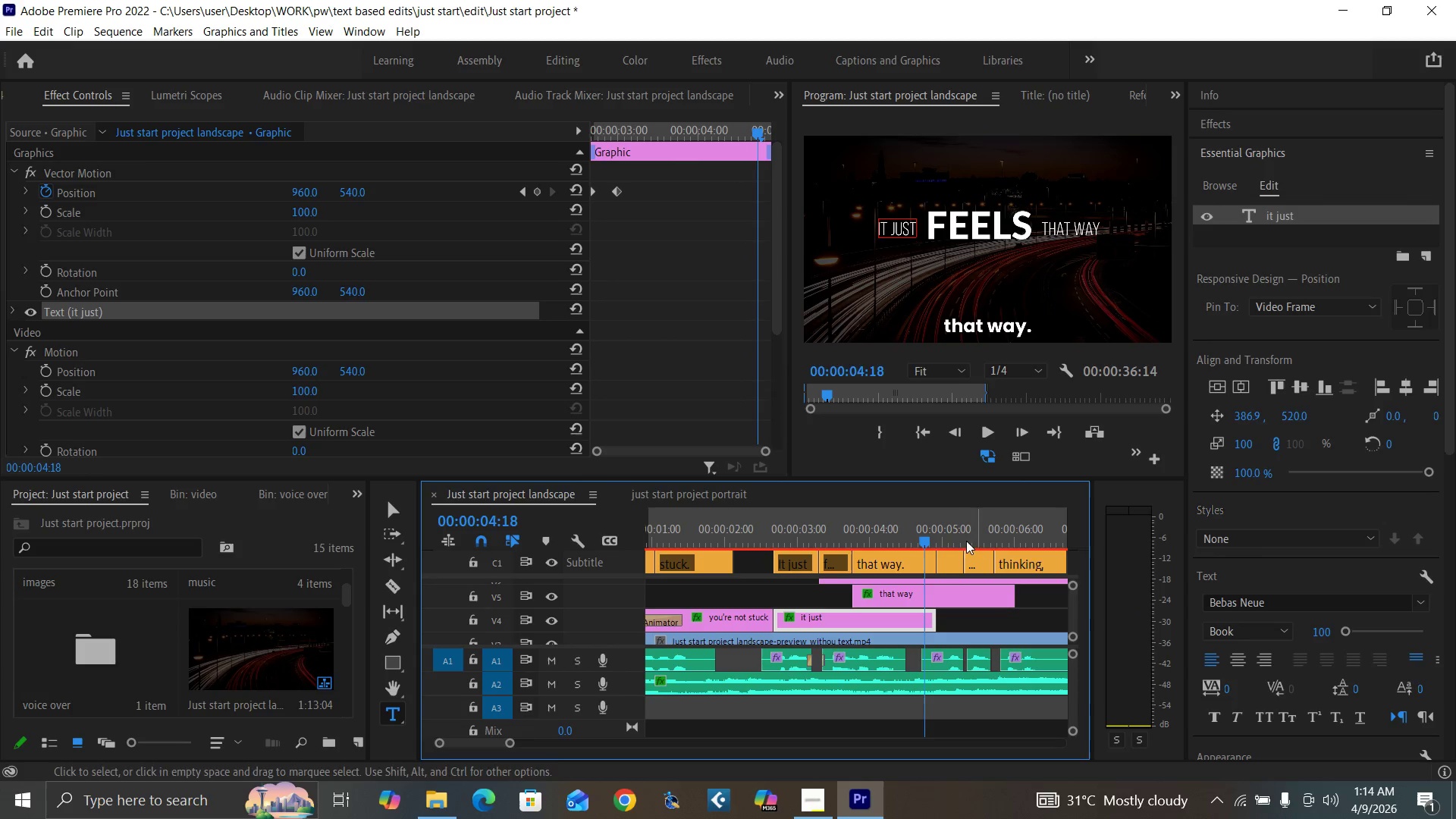 
left_click([946, 538])
 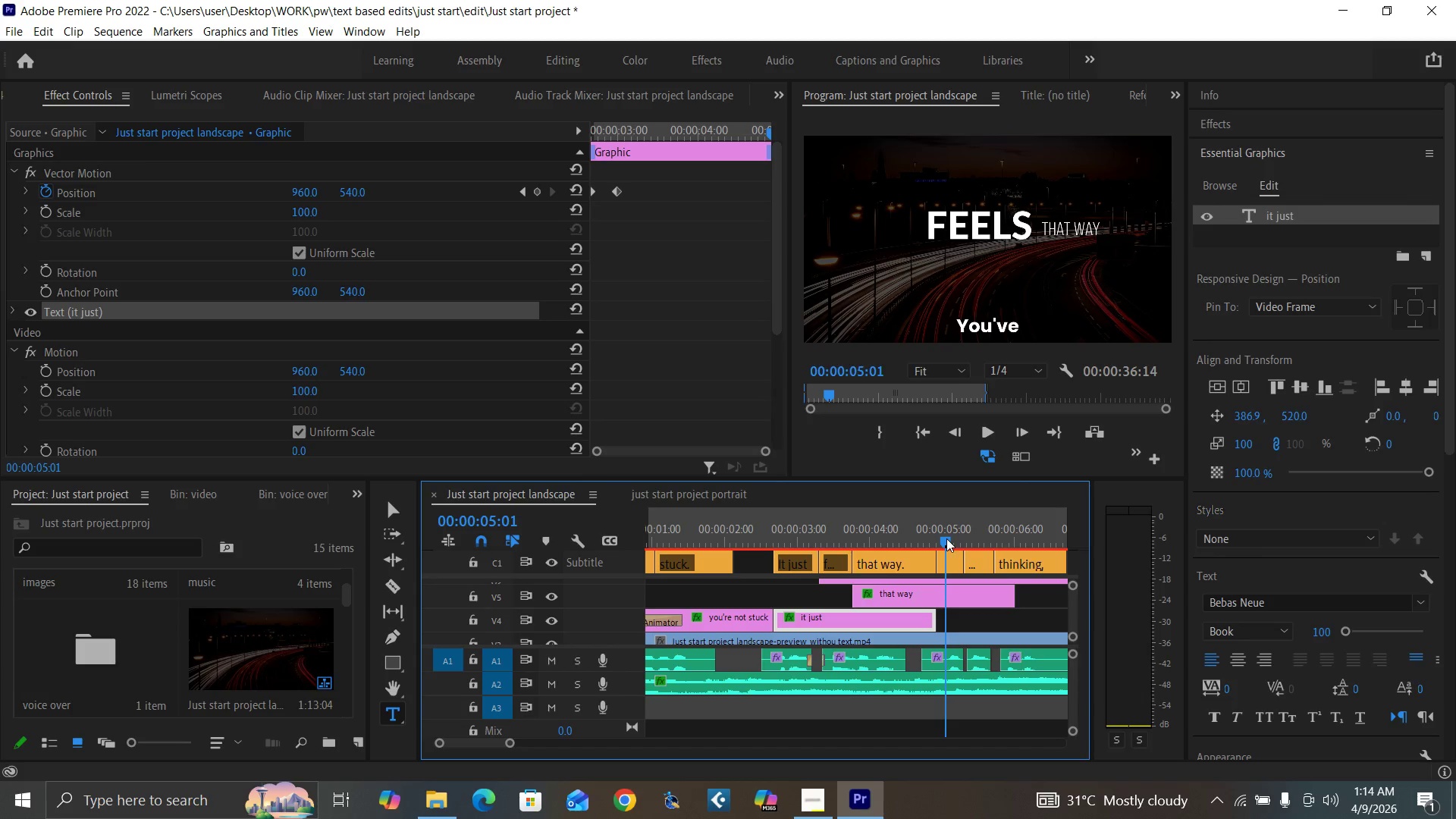 
key(Equal)
 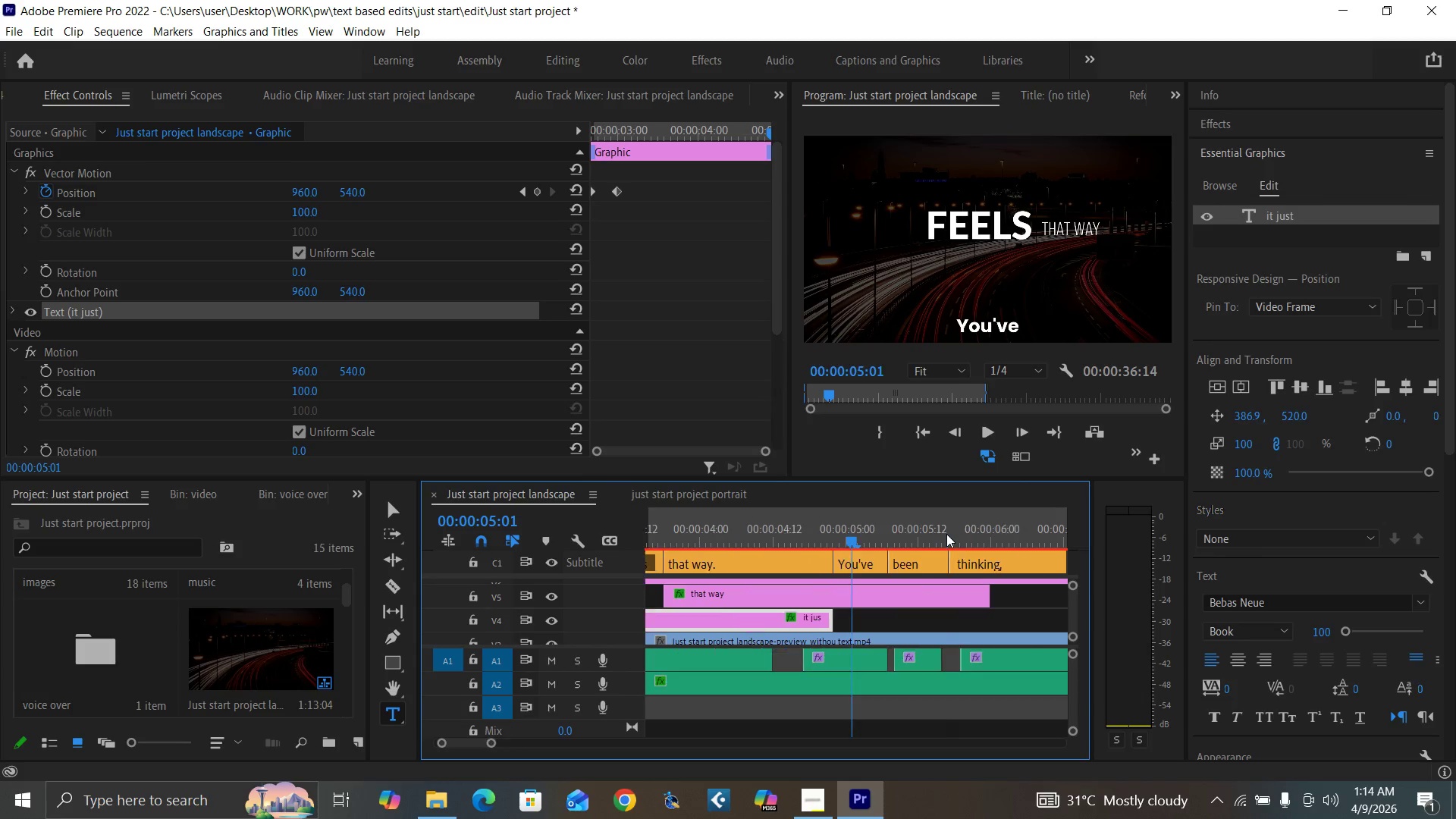 
key(Equal)
 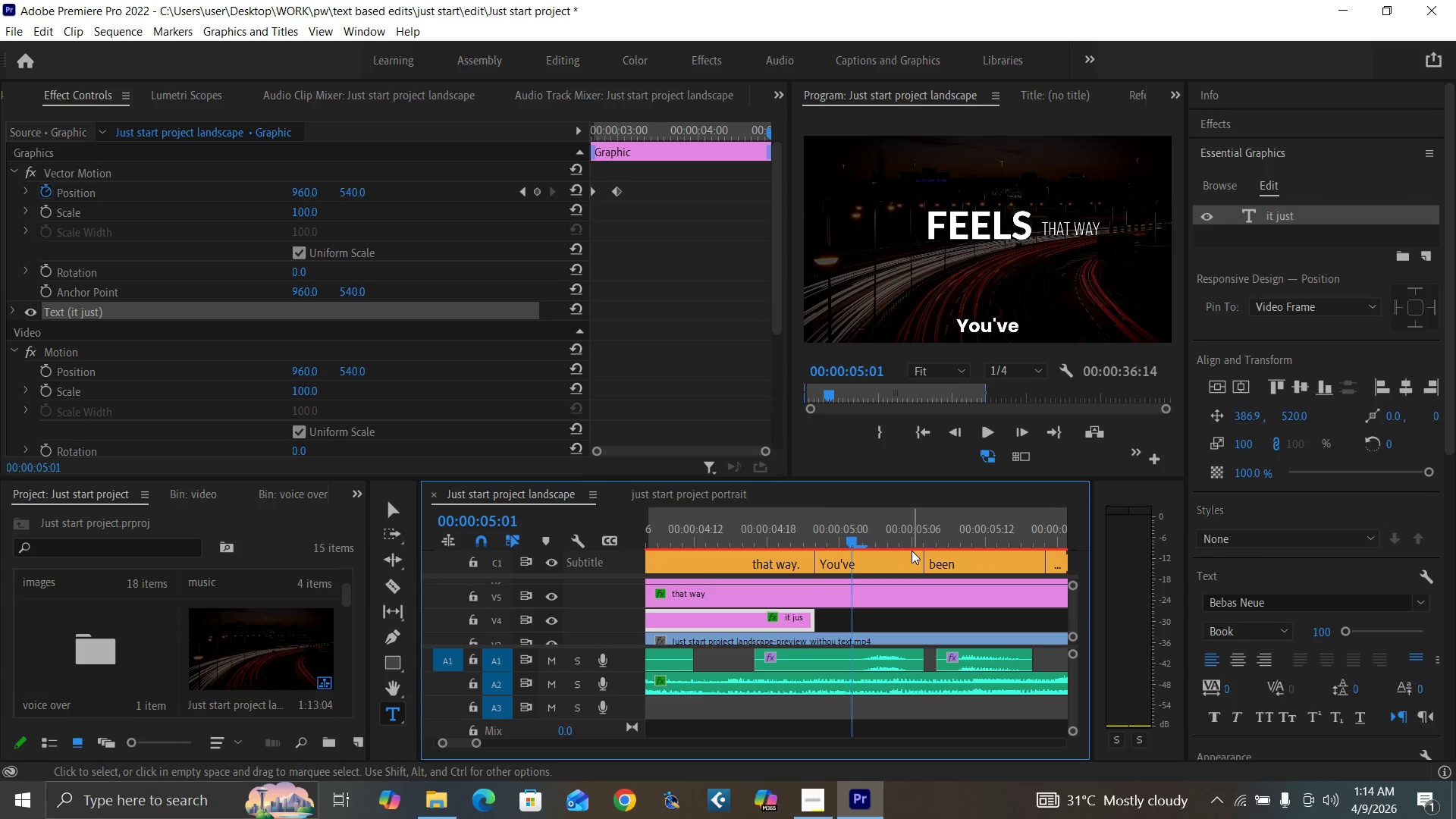 
key(ArrowRight)
 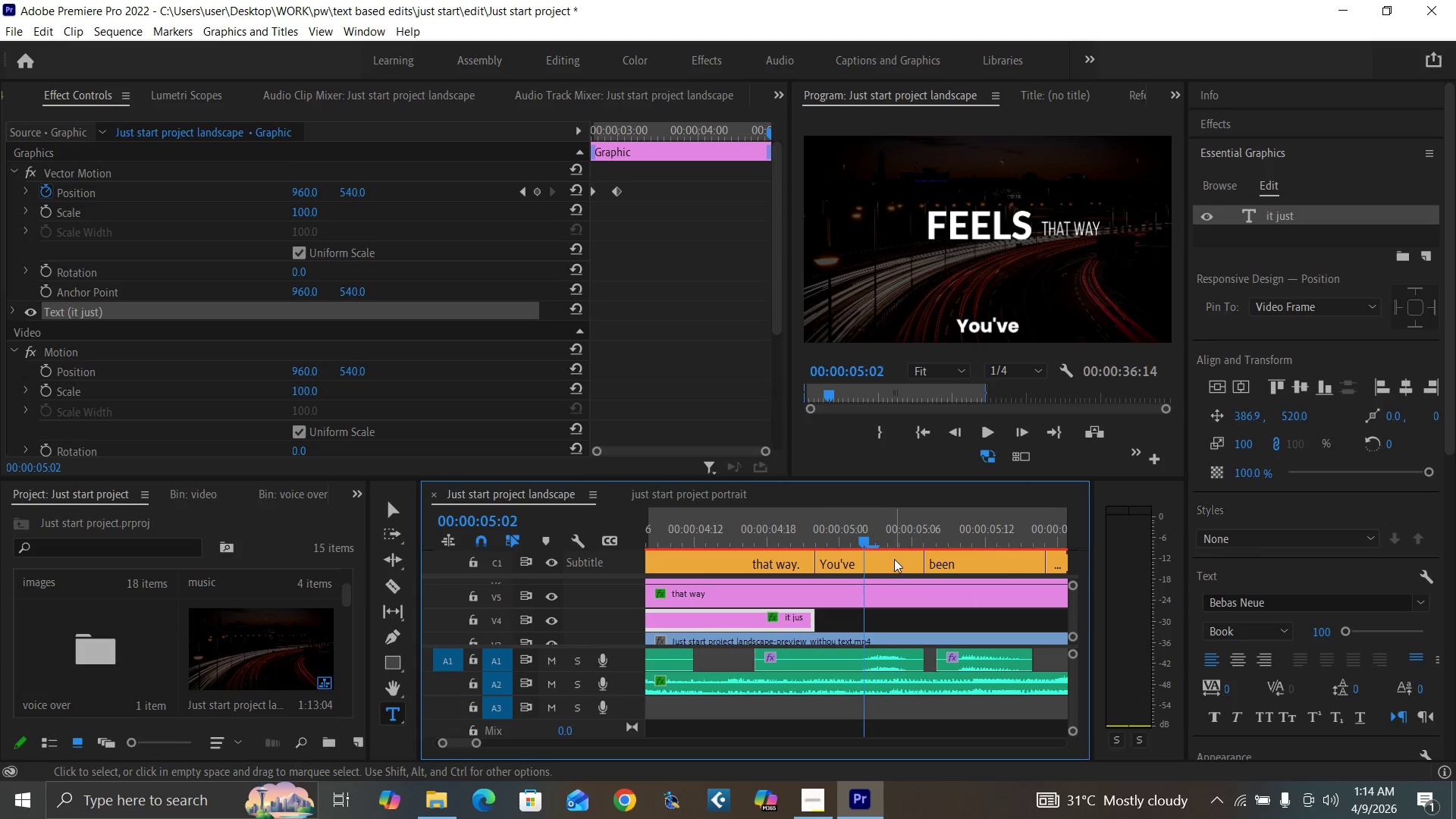 
key(C)
 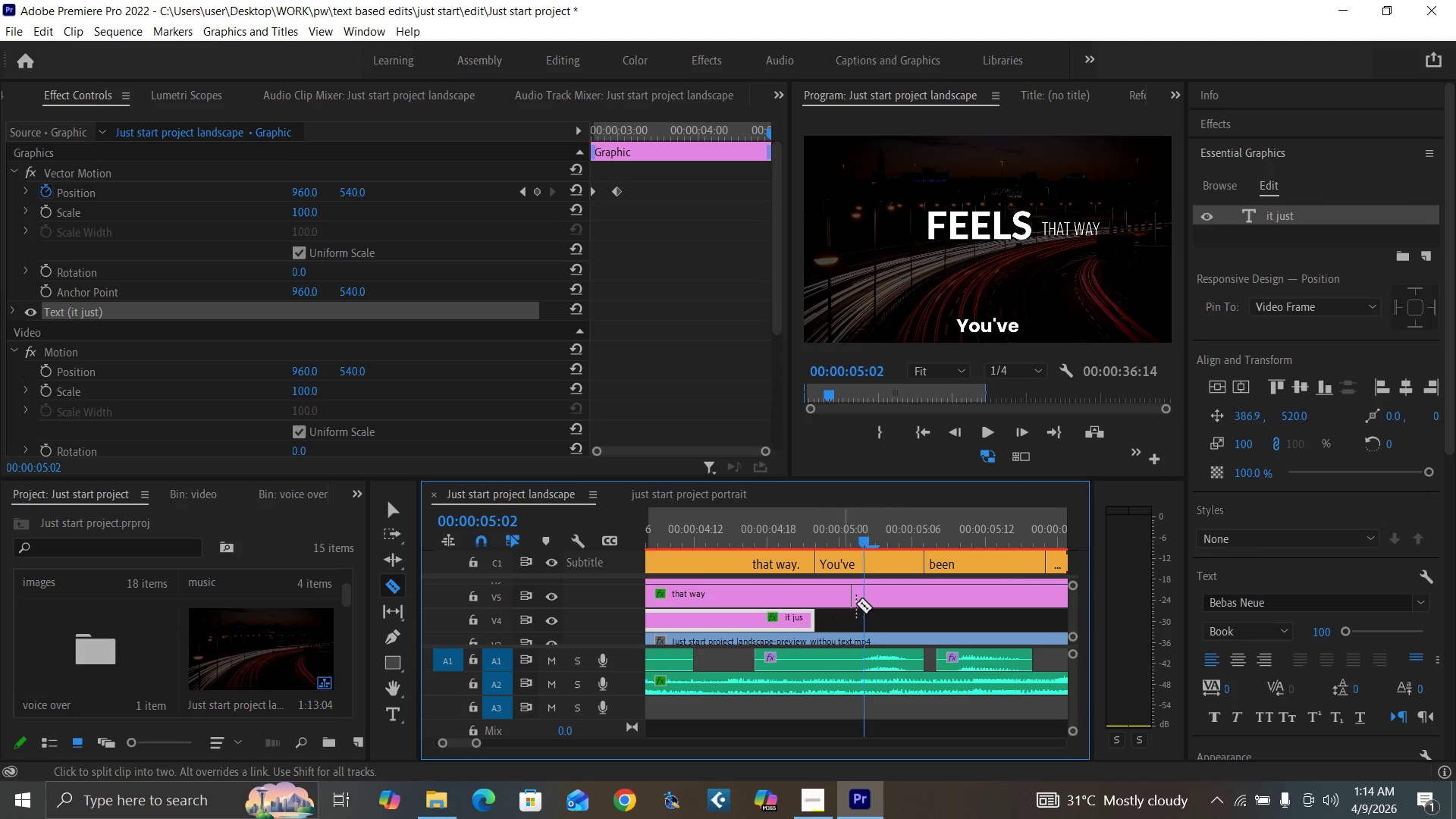 
left_click([864, 594])
 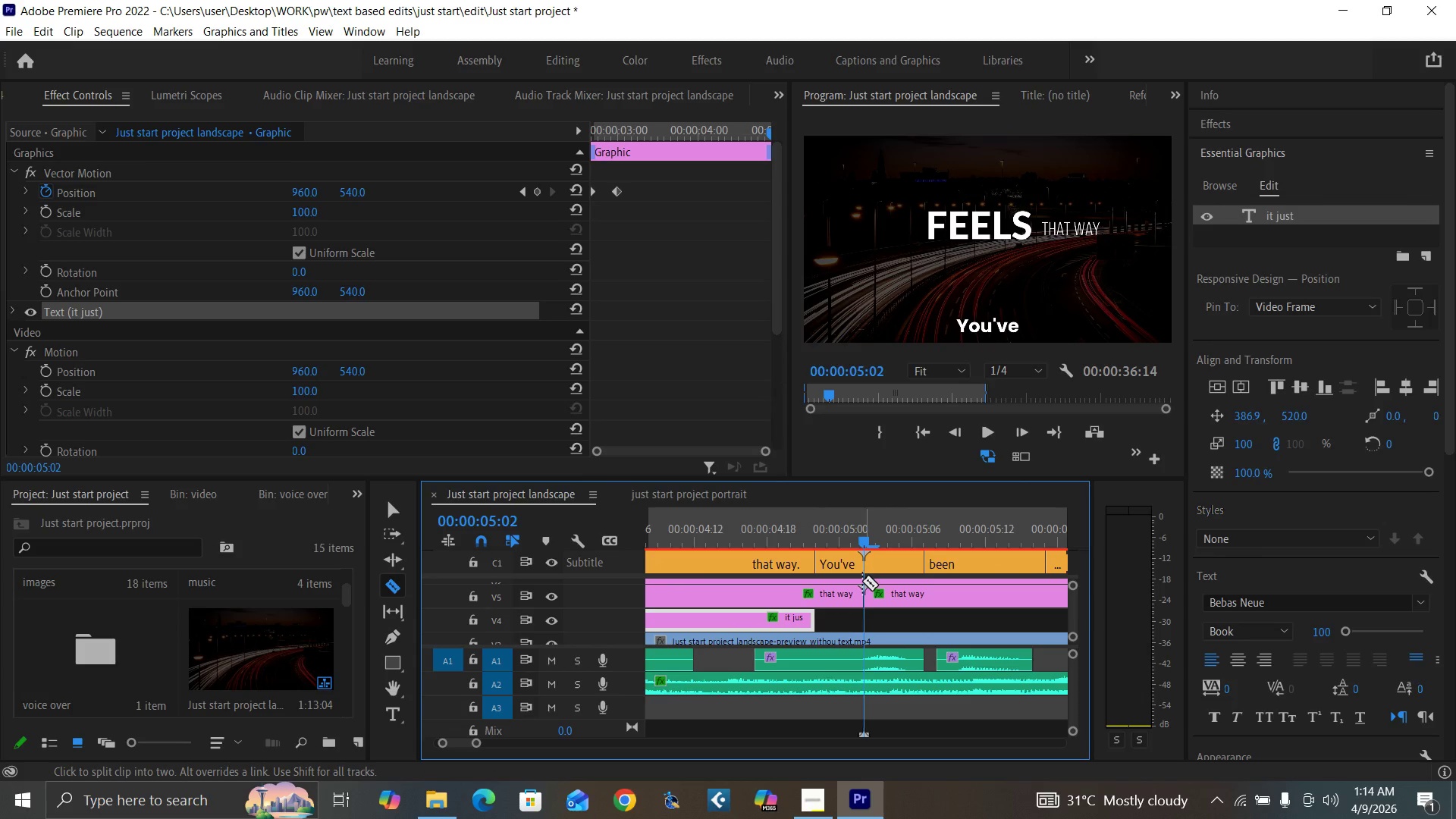 
left_click([862, 581])
 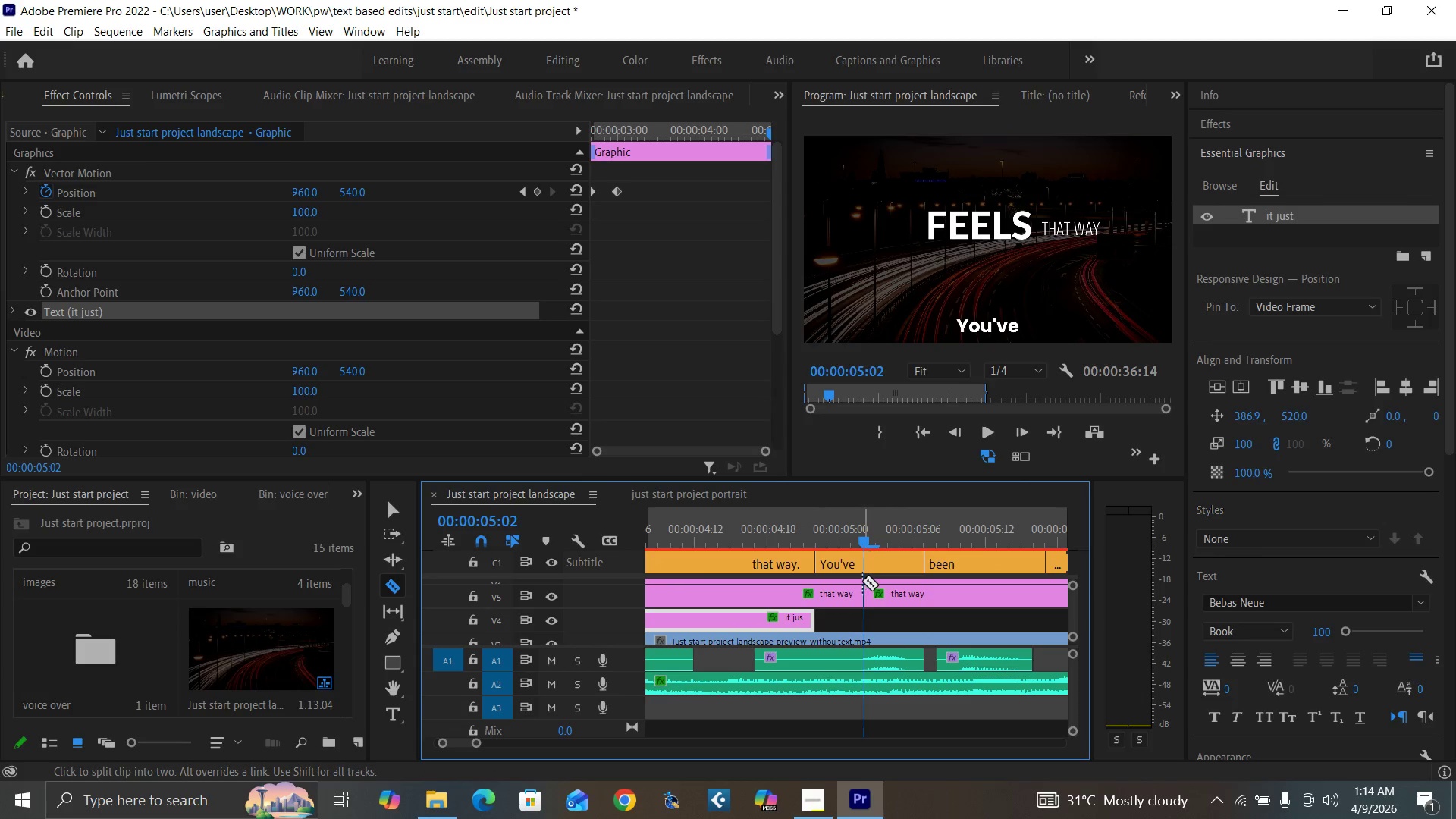 
key(V)
 